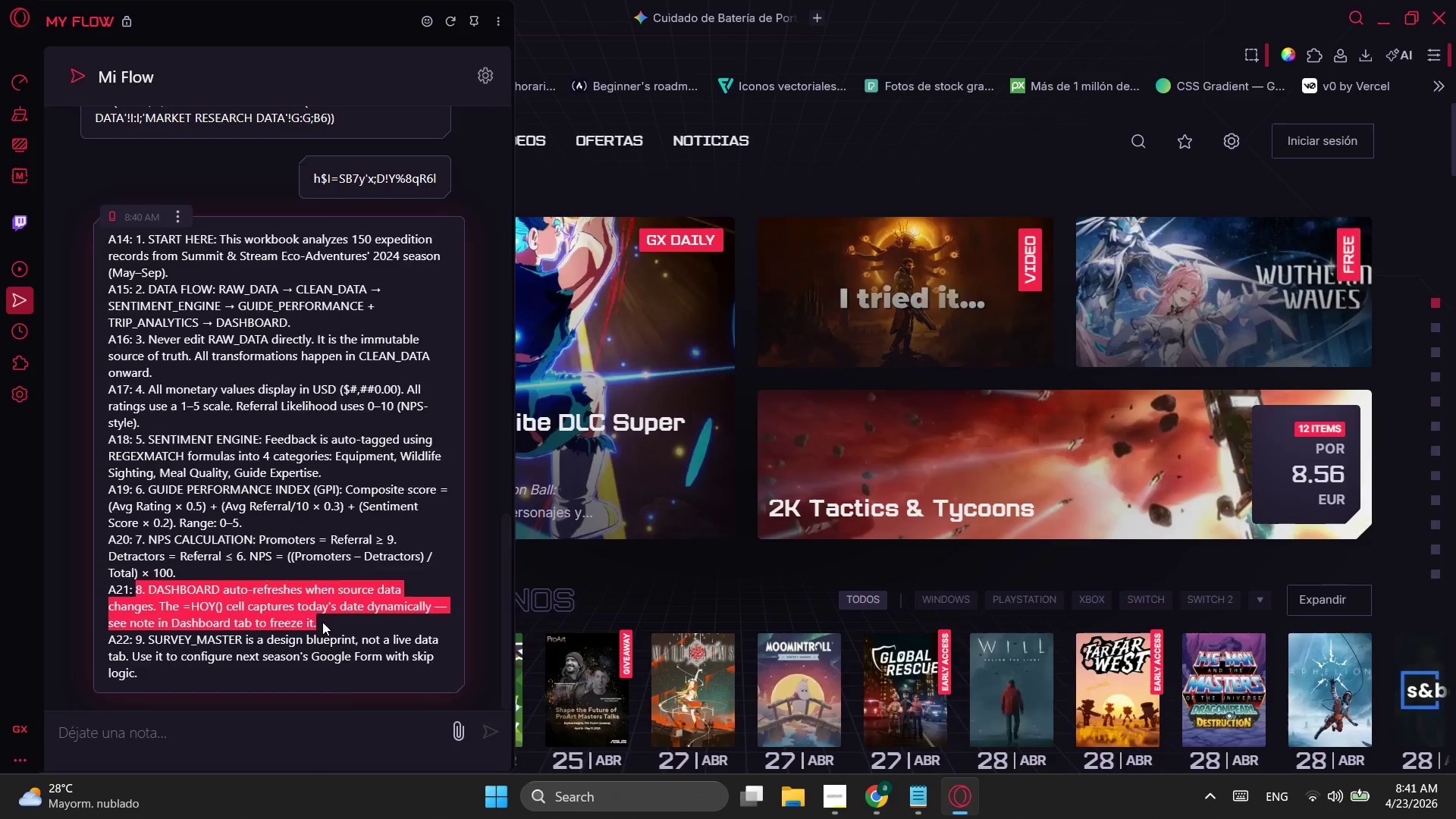 
key(Alt+Tab)
 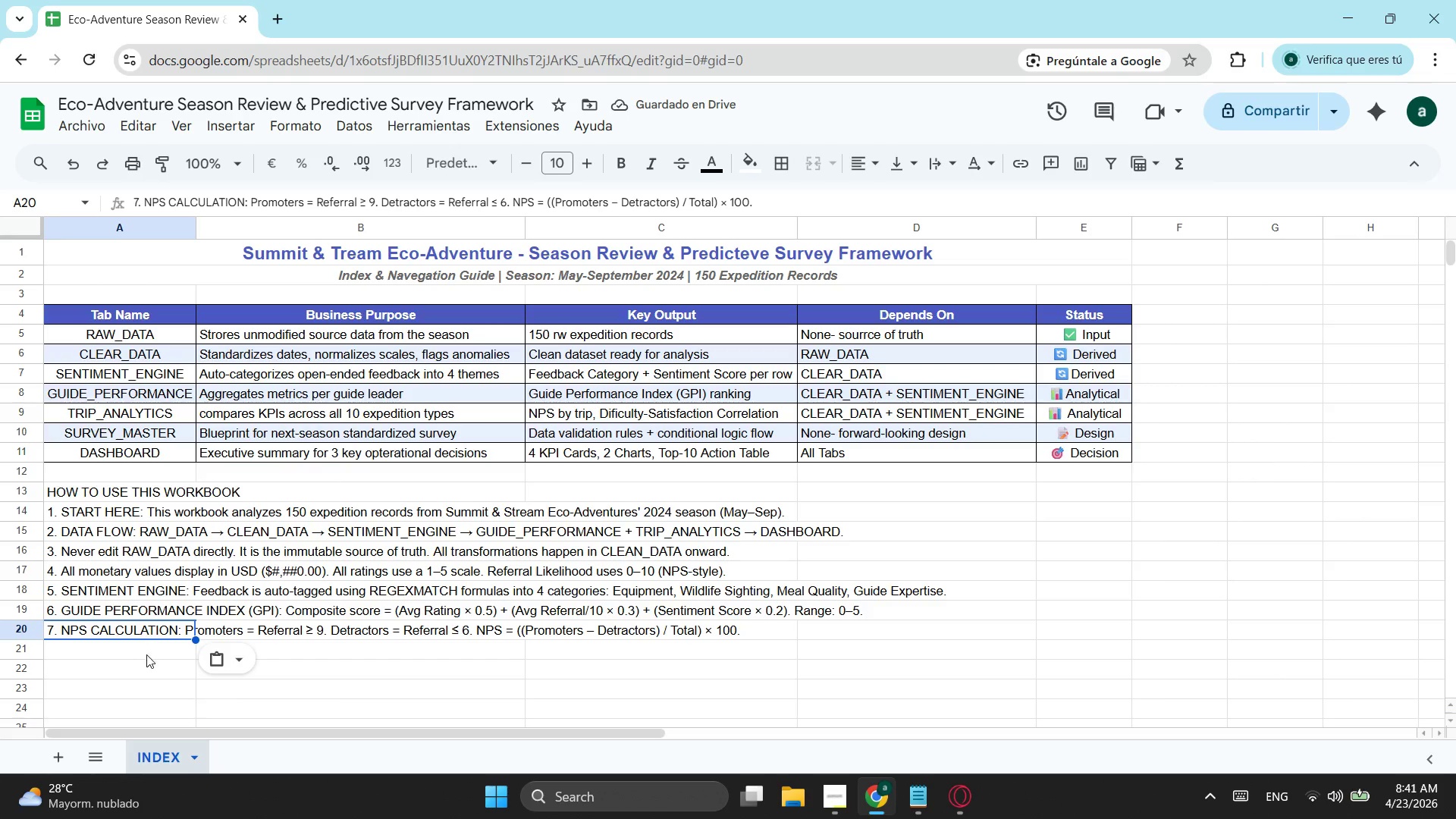 
left_click([145, 654])
 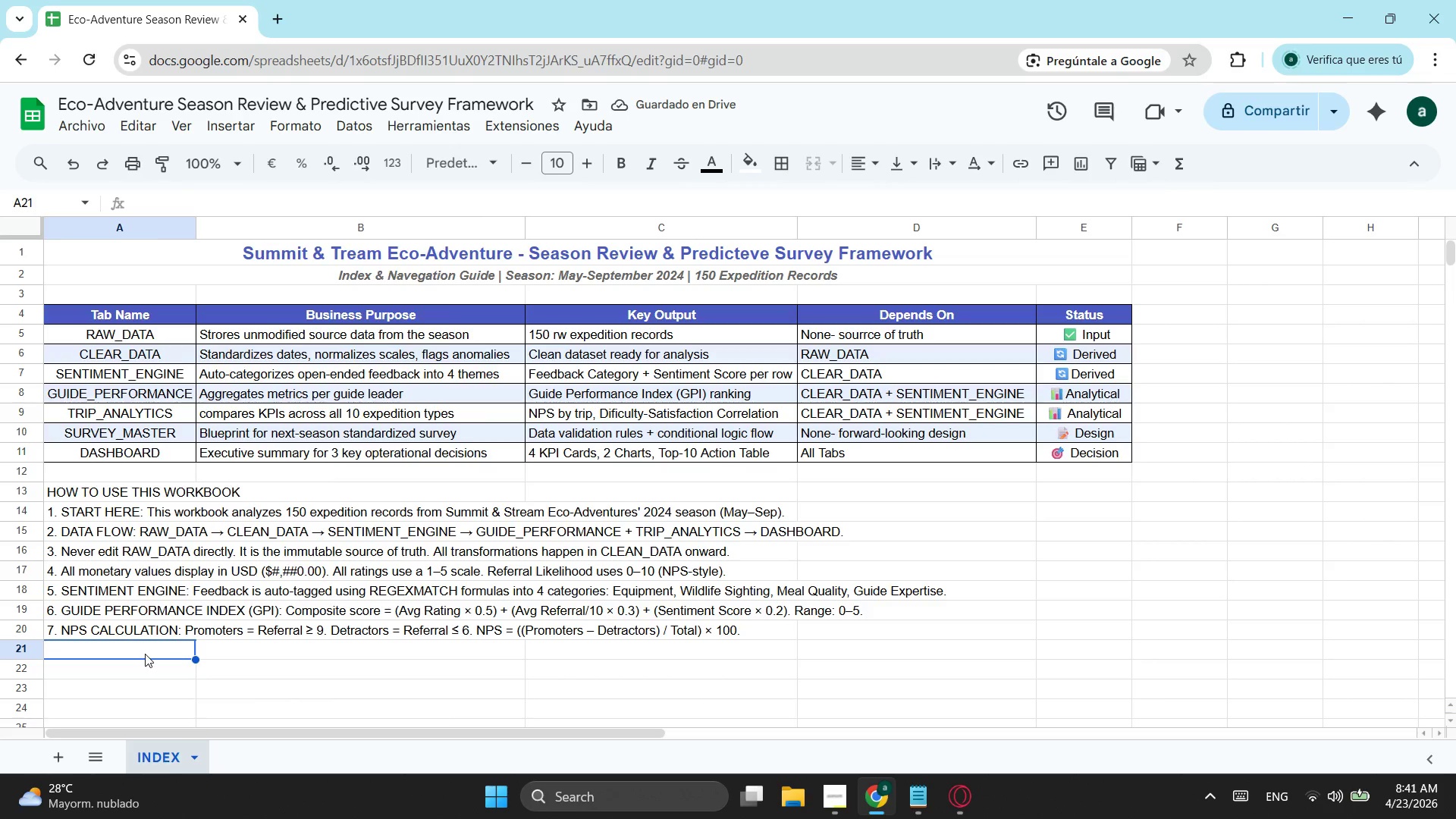 
right_click([145, 654])
 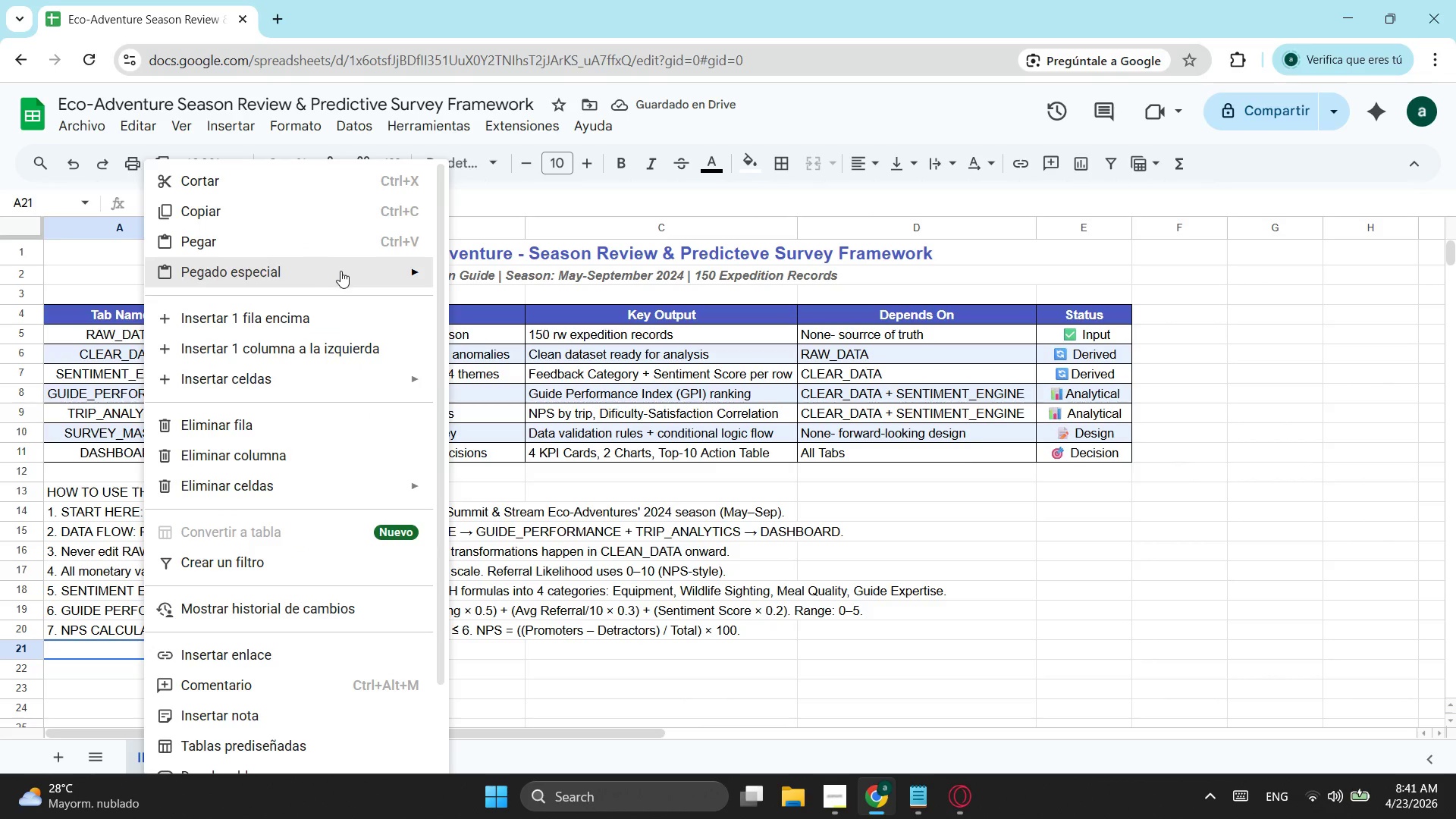 
left_click([471, 277])
 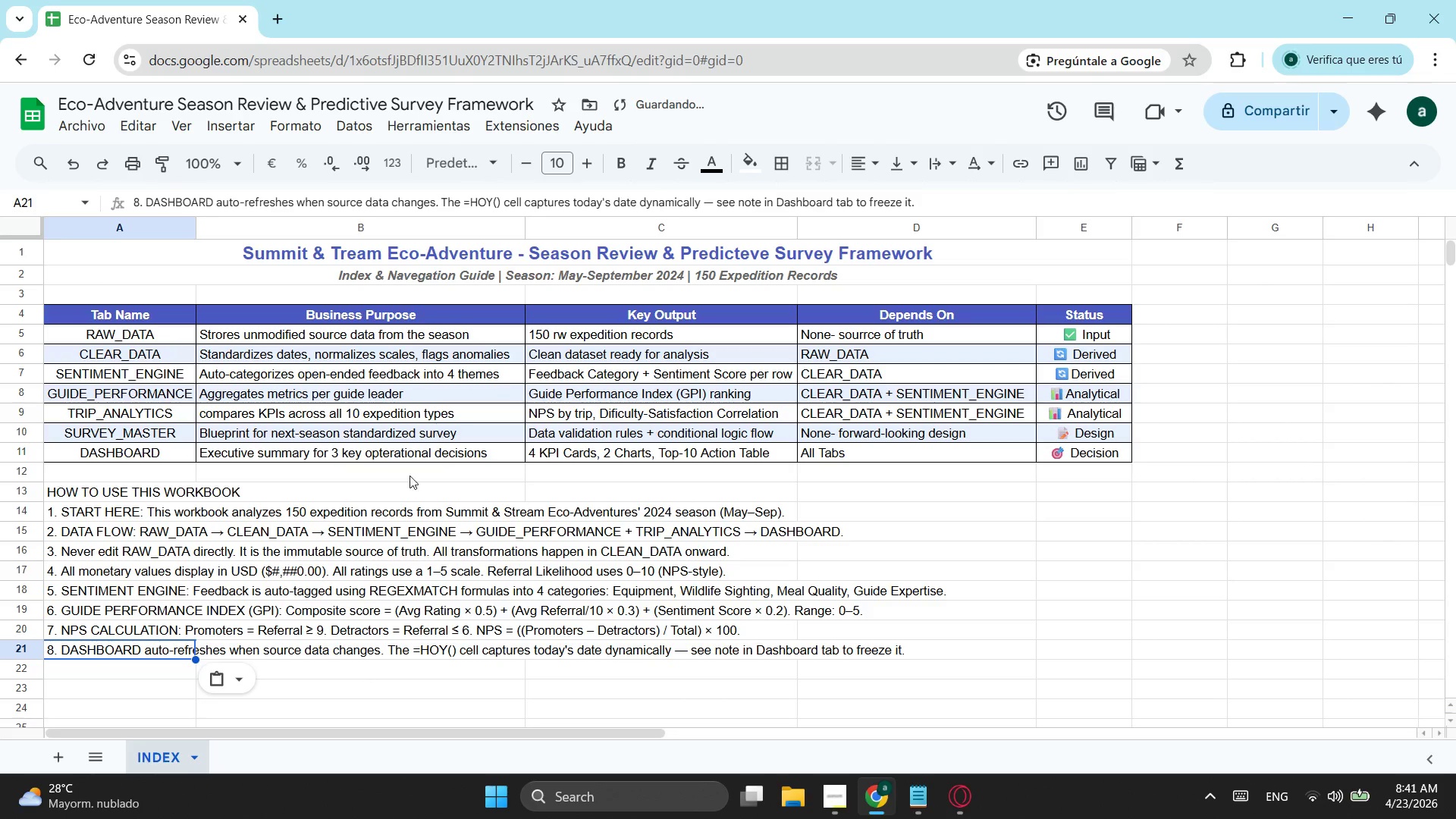 
key(Alt+AltLeft)
 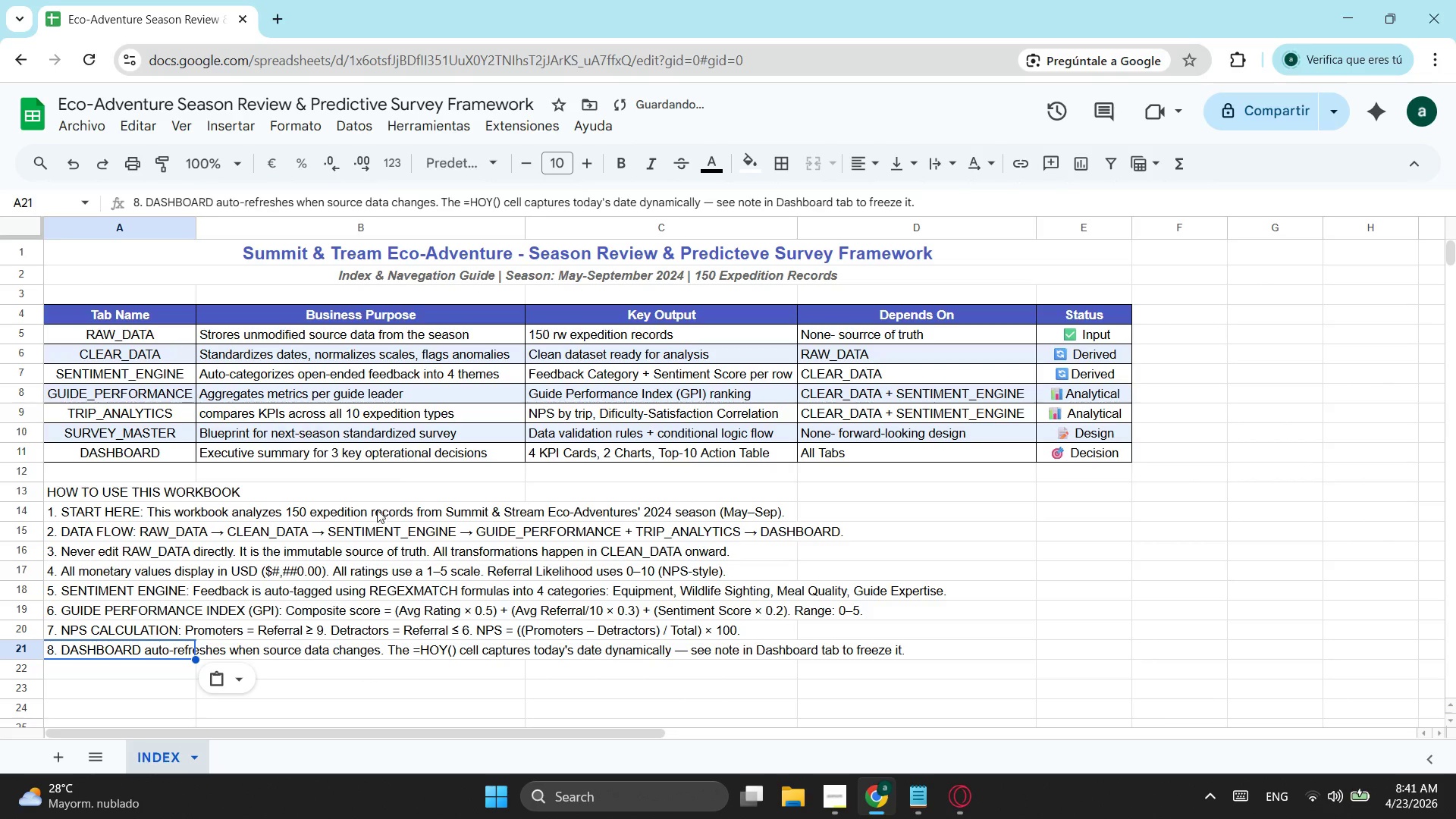 
key(Alt+Tab)
 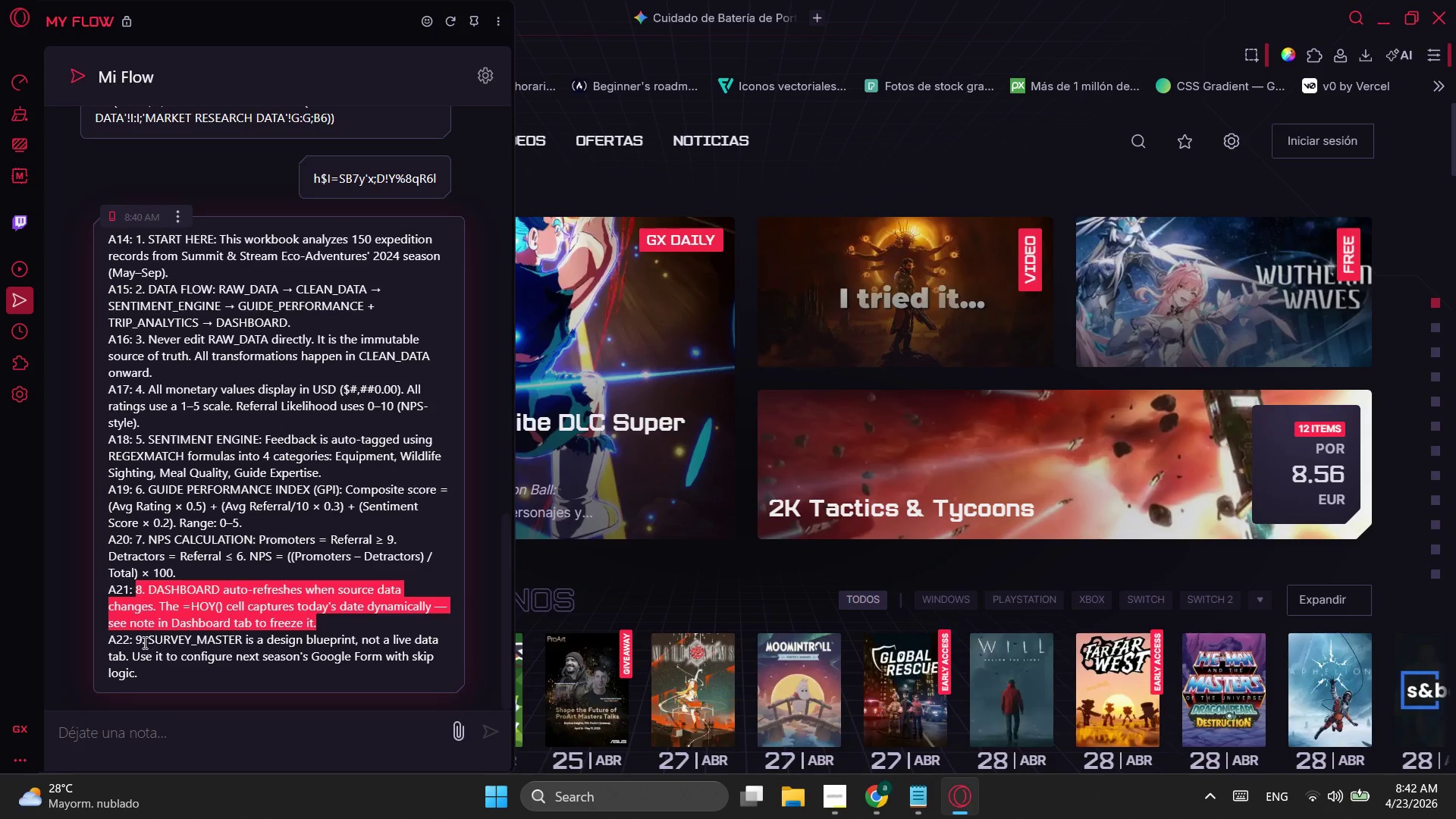 
left_click_drag(start_coordinate=[136, 640], to_coordinate=[141, 667])
 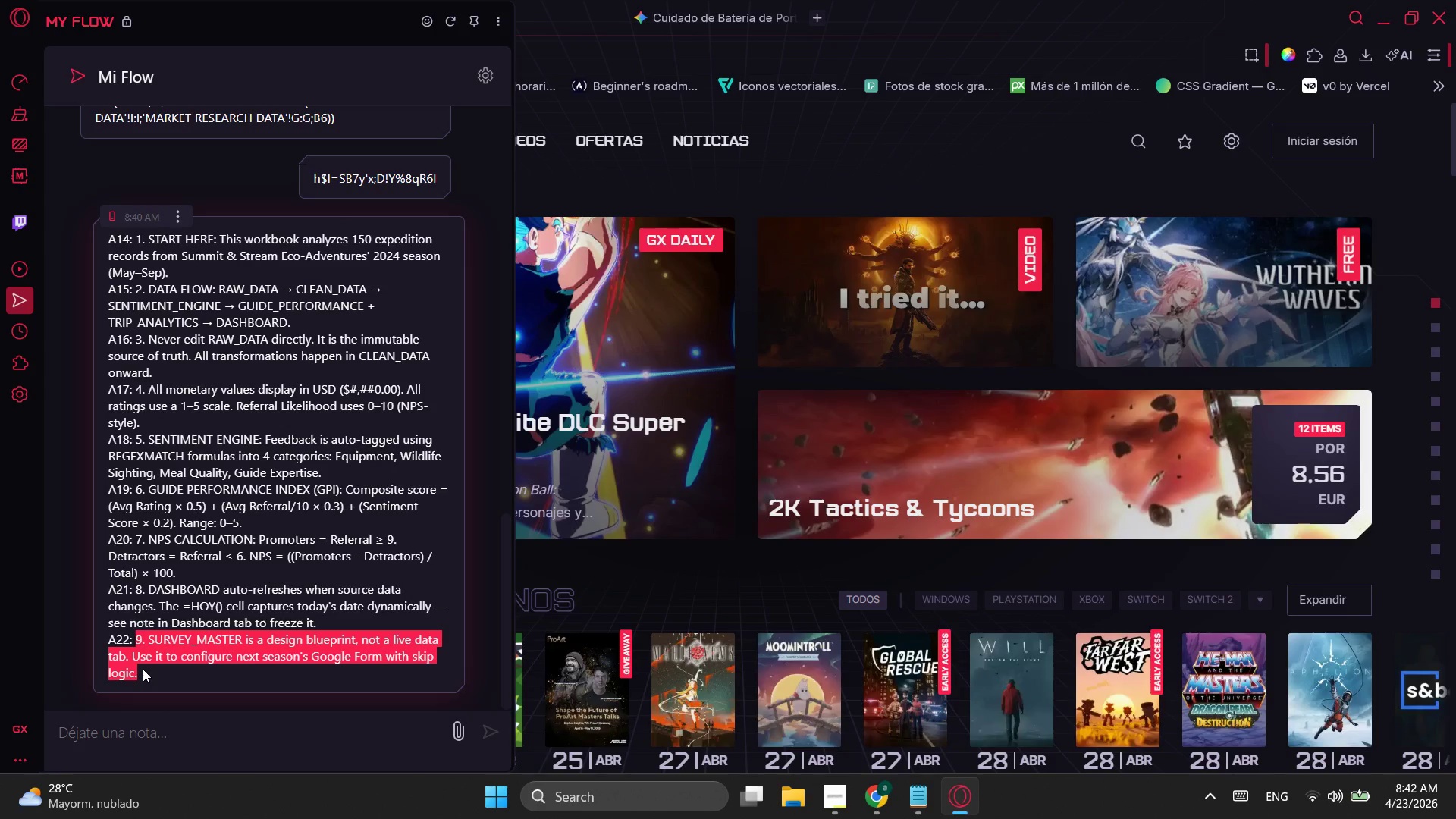 
key(Control+ControlLeft)
 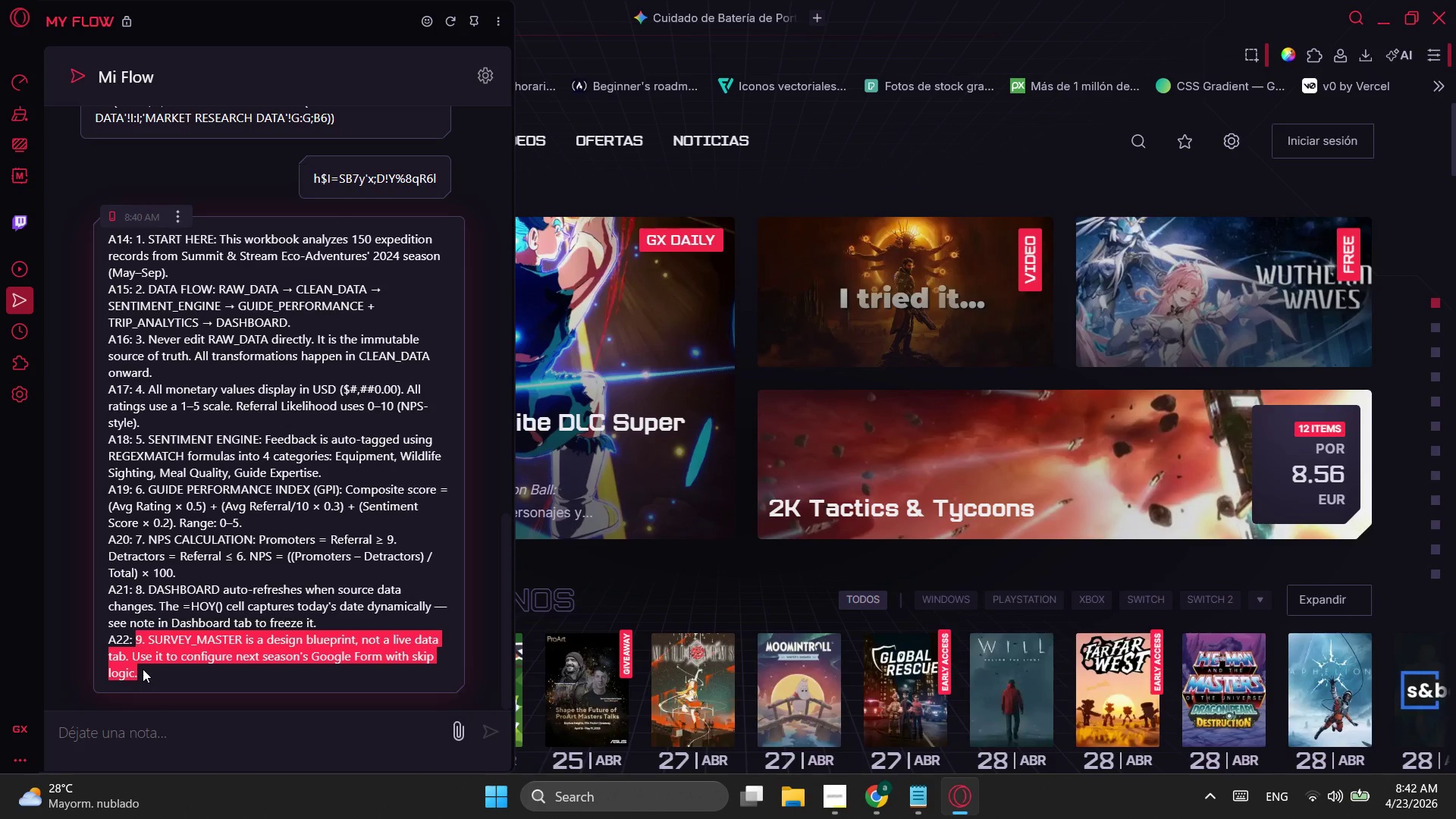 
key(Control+C)
 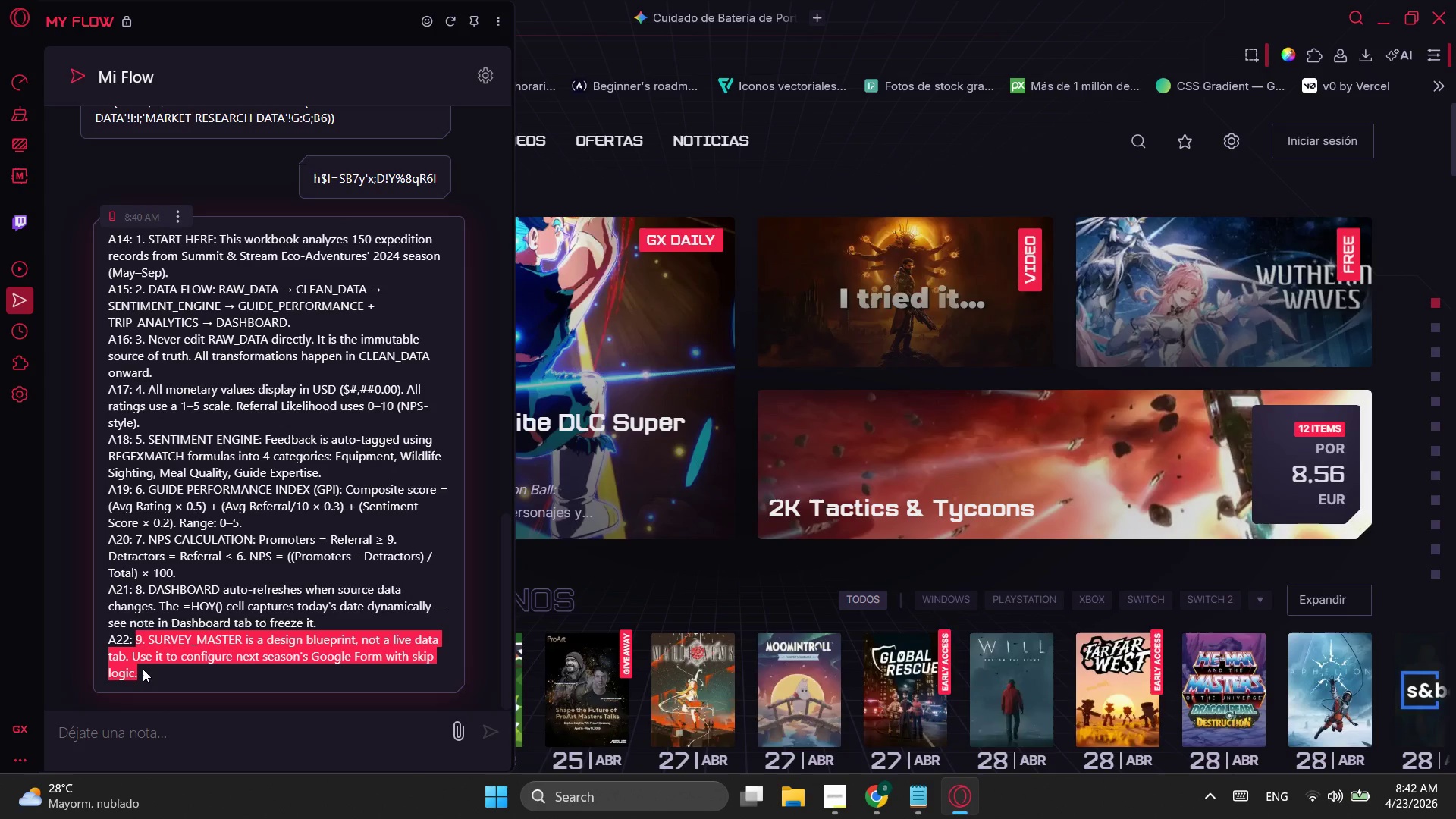 
key(Alt+AltLeft)
 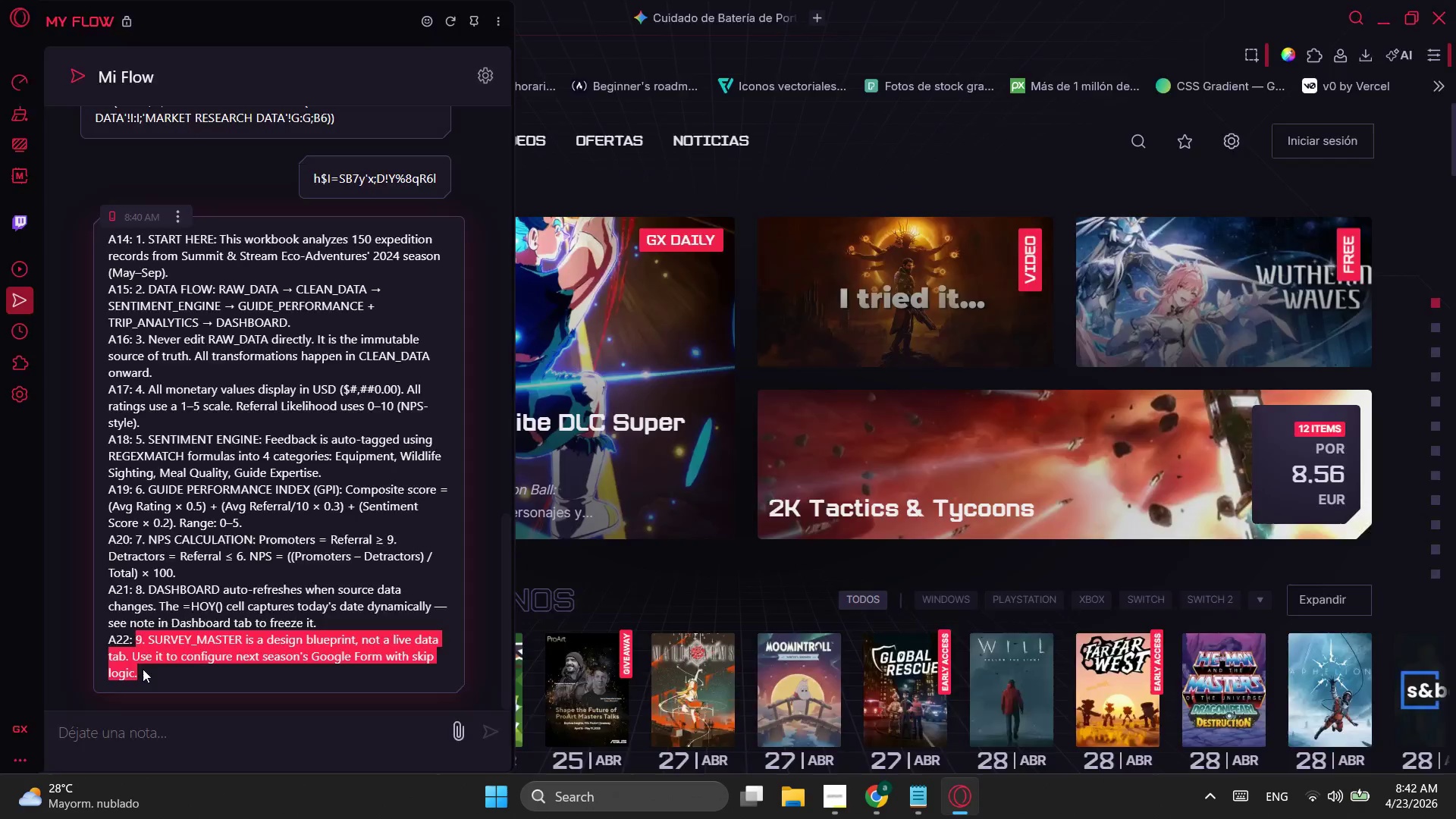 
key(Alt+Tab)
 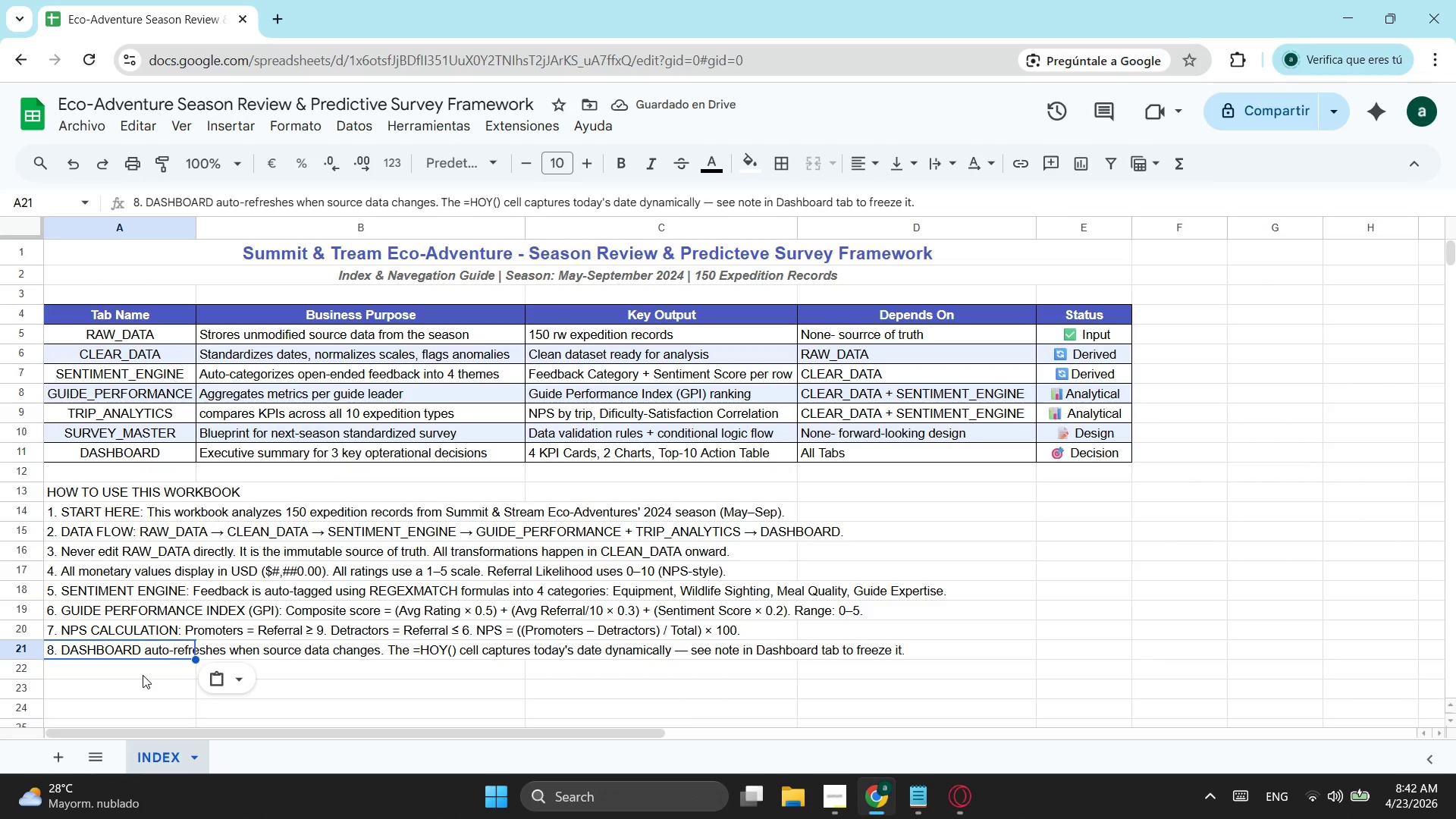 
left_click([146, 667])
 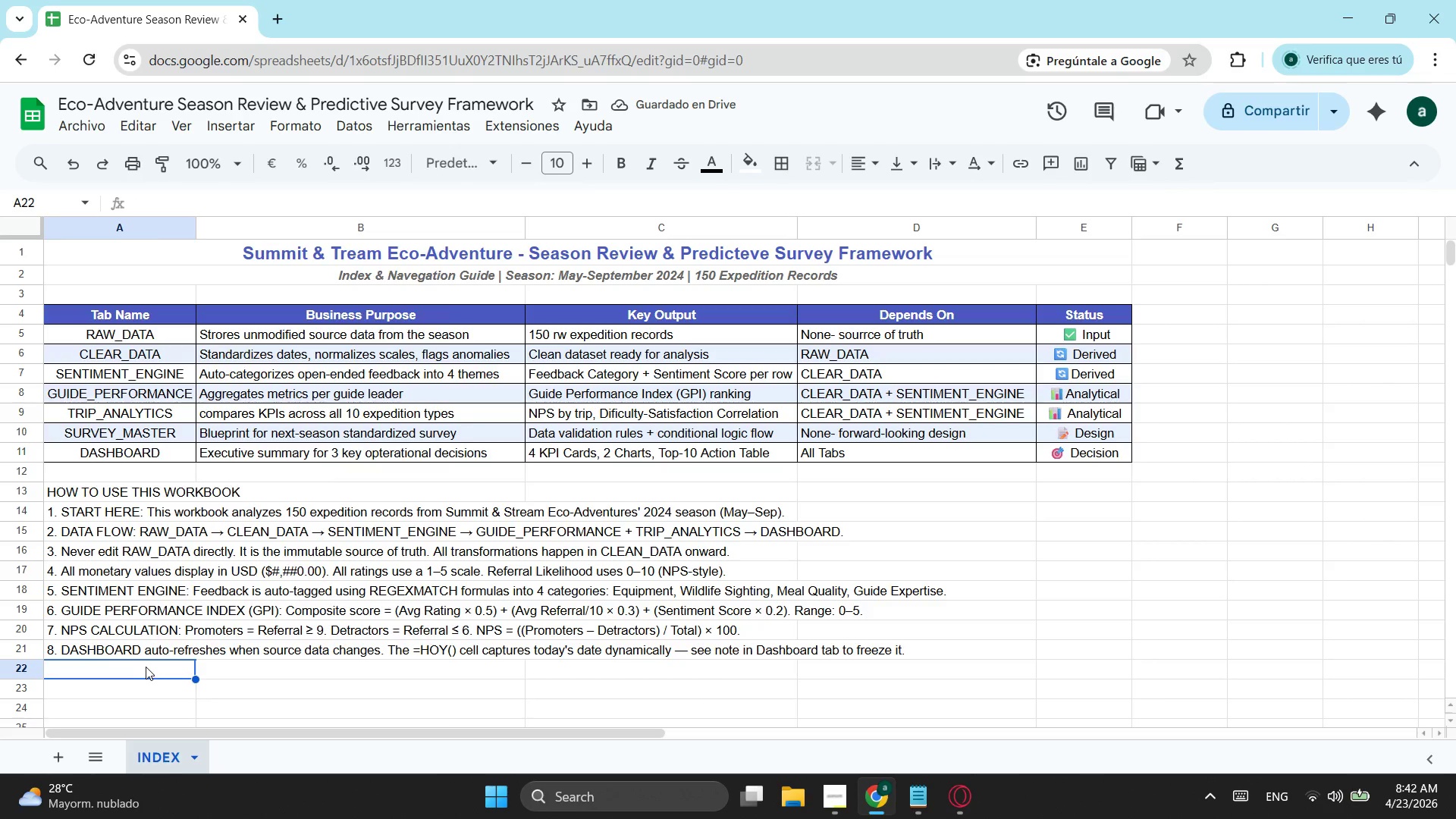 
right_click([146, 667])
 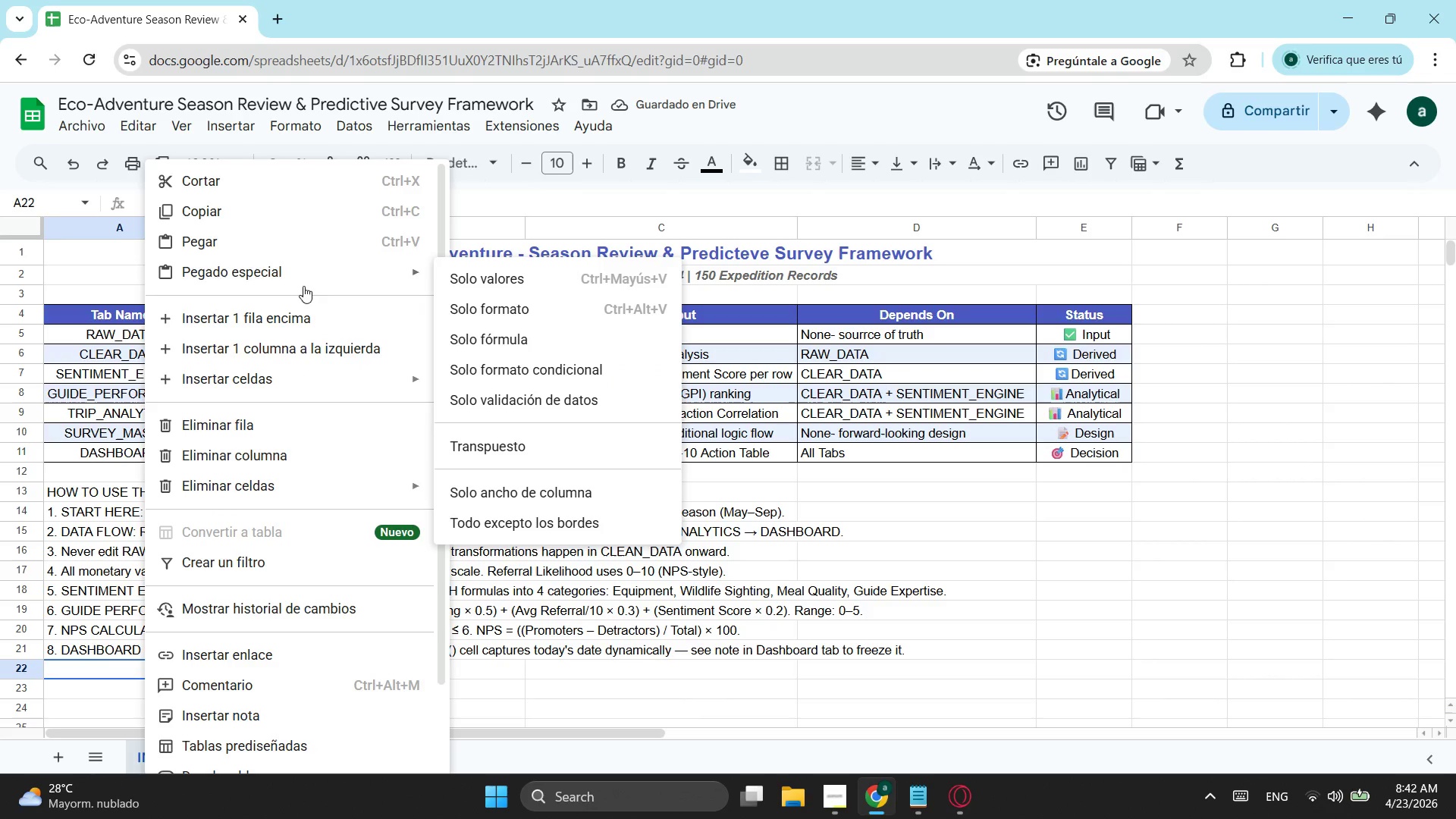 
left_click([295, 232])
 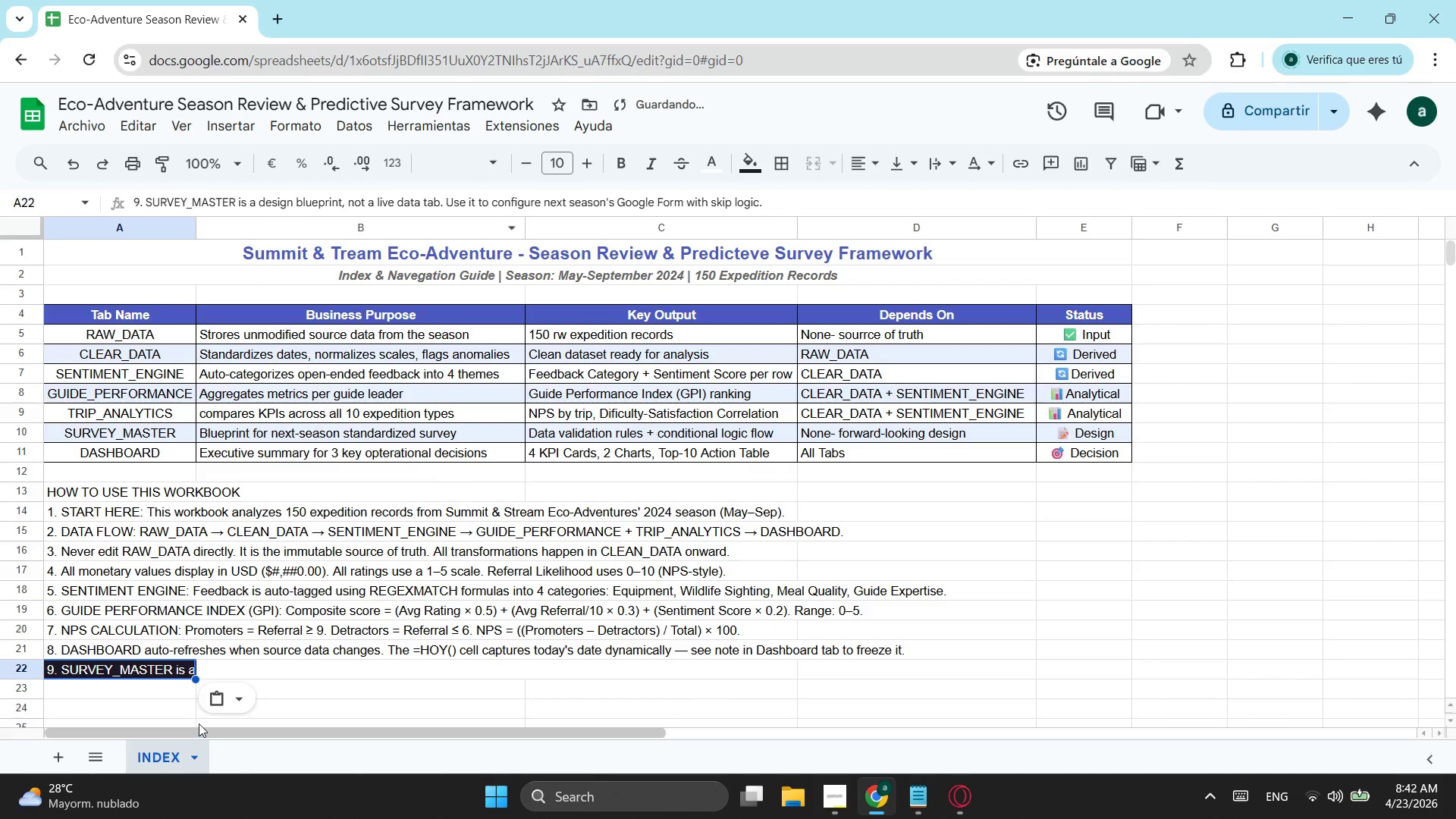 
left_click([220, 691])
 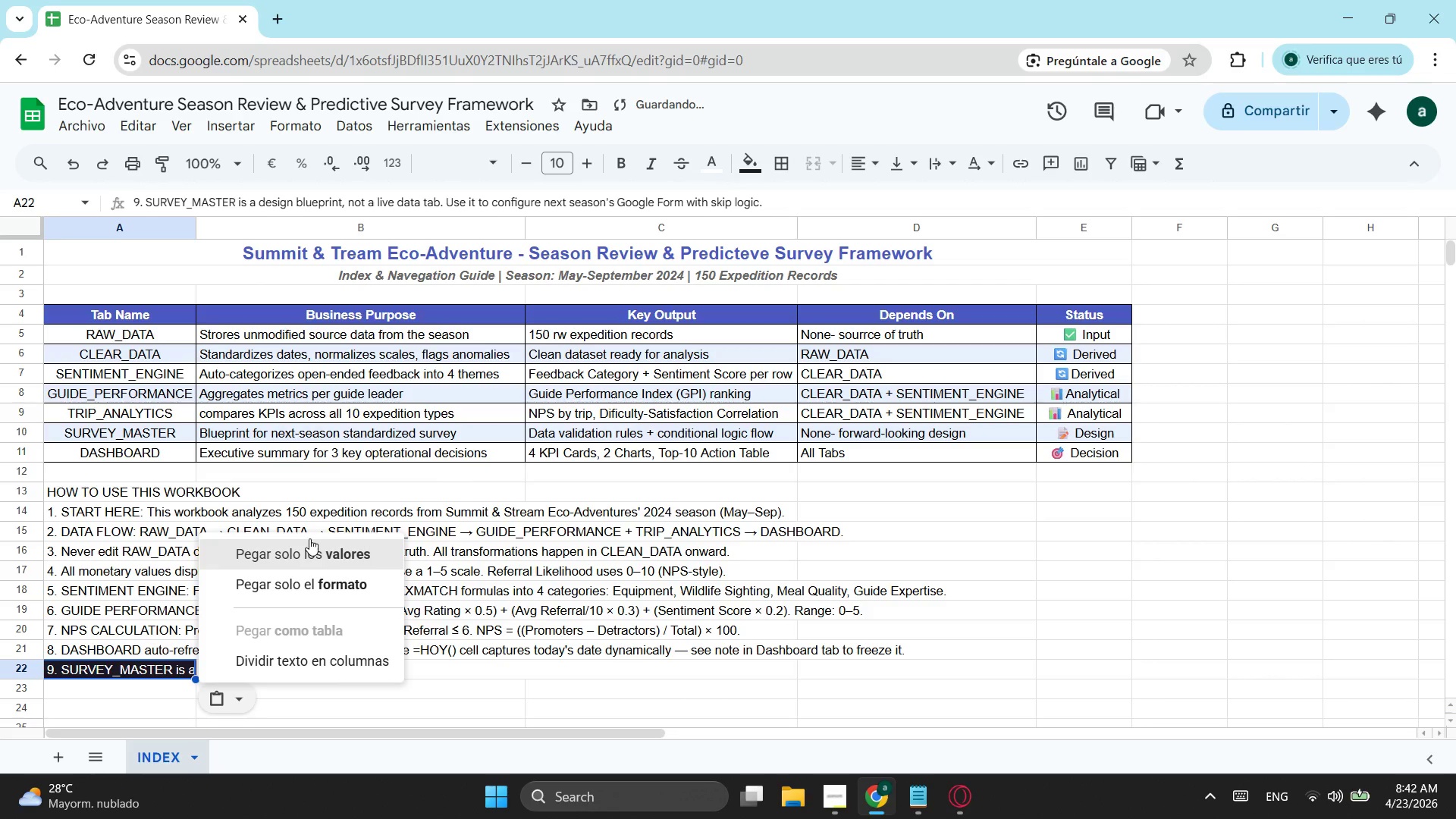 
left_click([309, 538])
 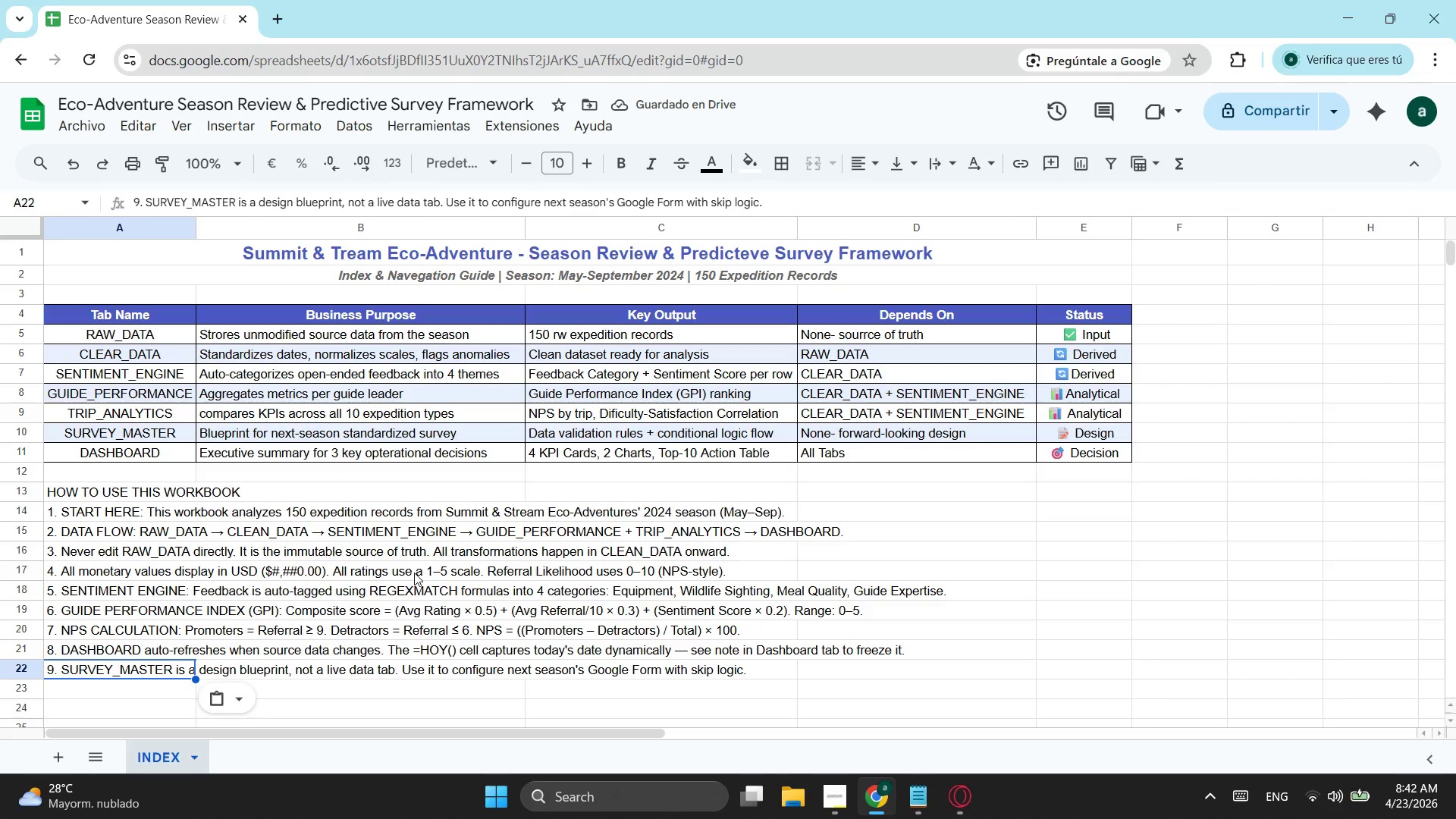 
wait(8.39)
 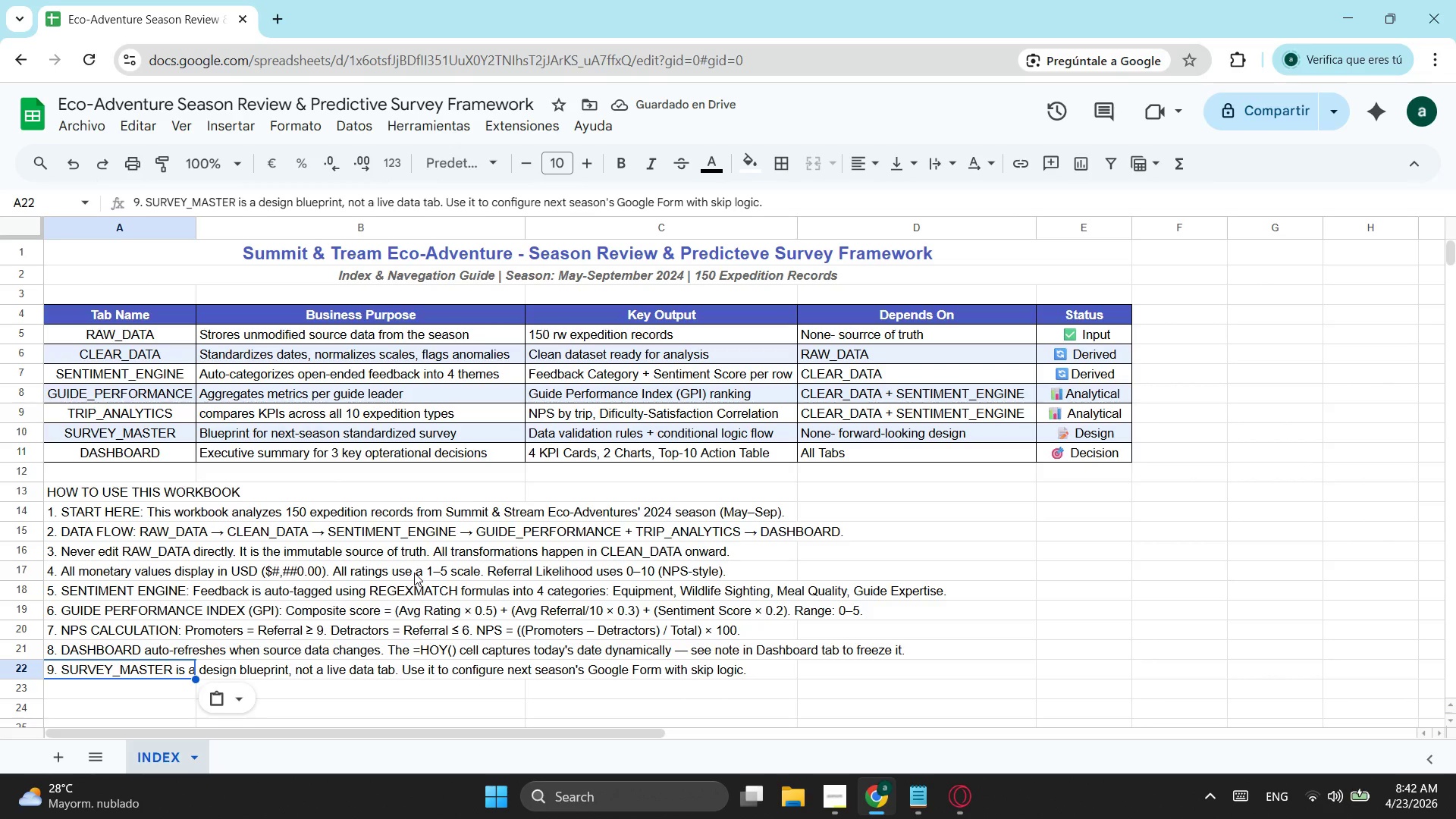 
left_click_drag(start_coordinate=[1056, 497], to_coordinate=[115, 497])
 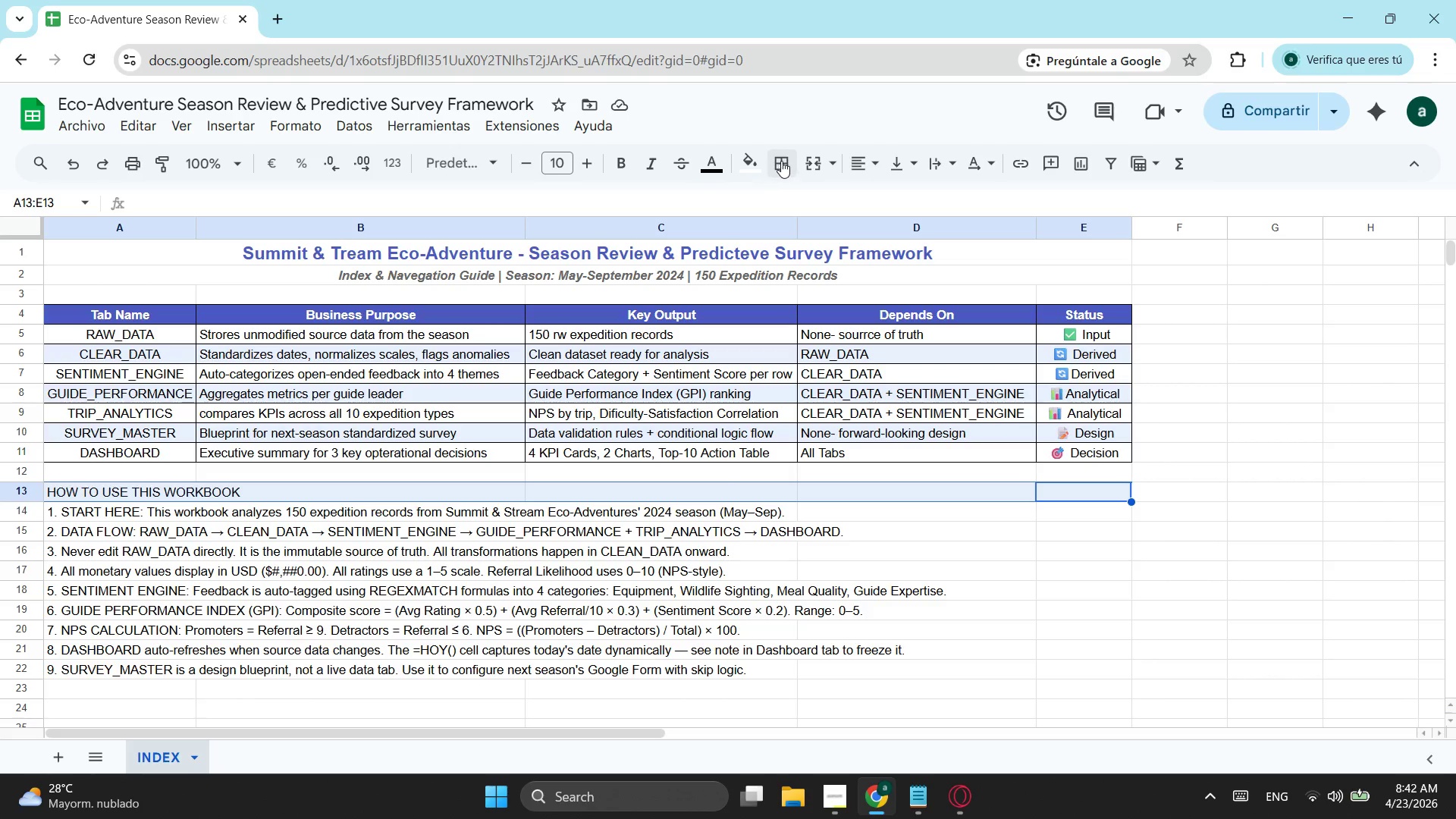 
left_click([802, 162])
 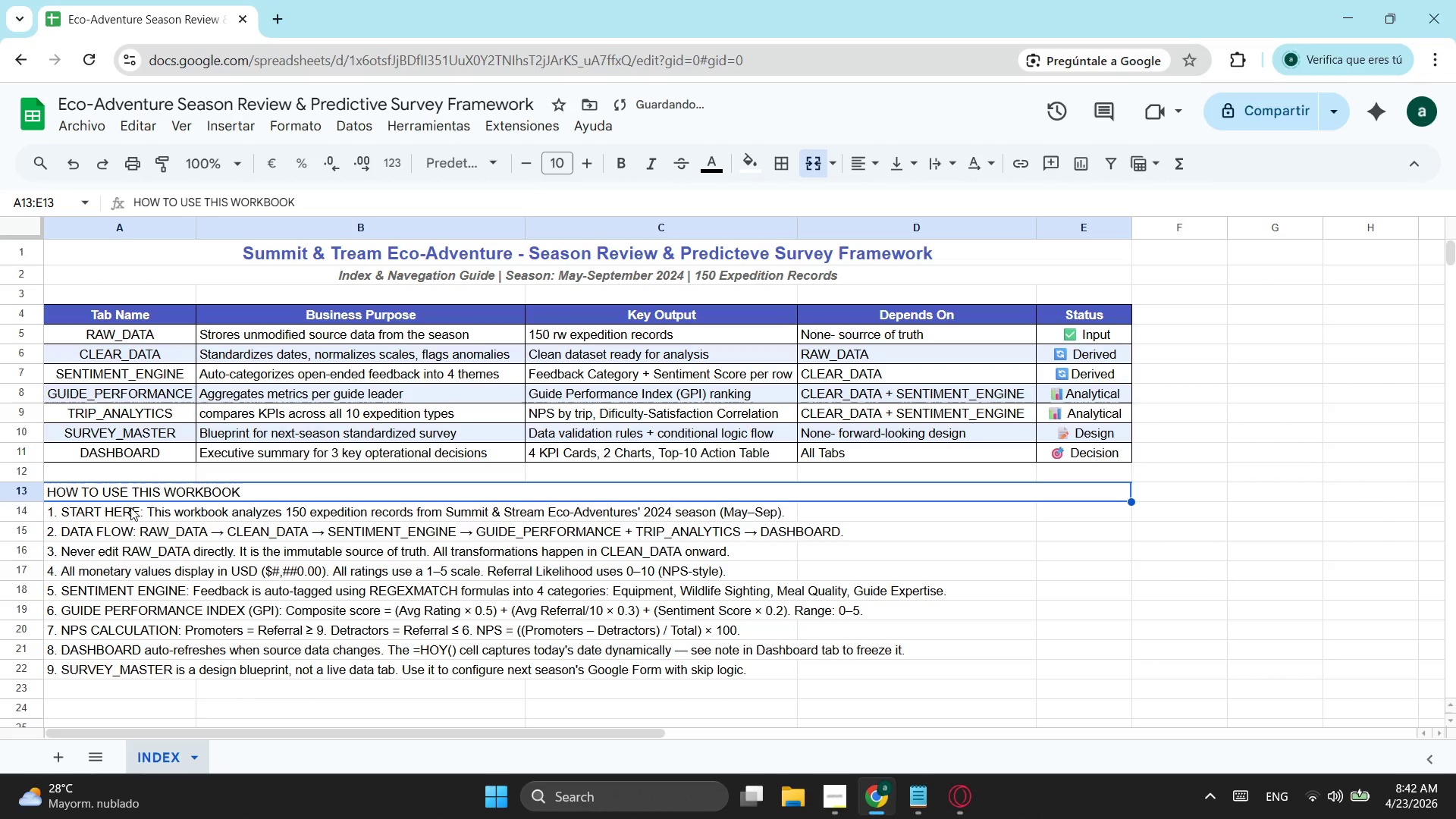 
left_click_drag(start_coordinate=[95, 519], to_coordinate=[1057, 671])
 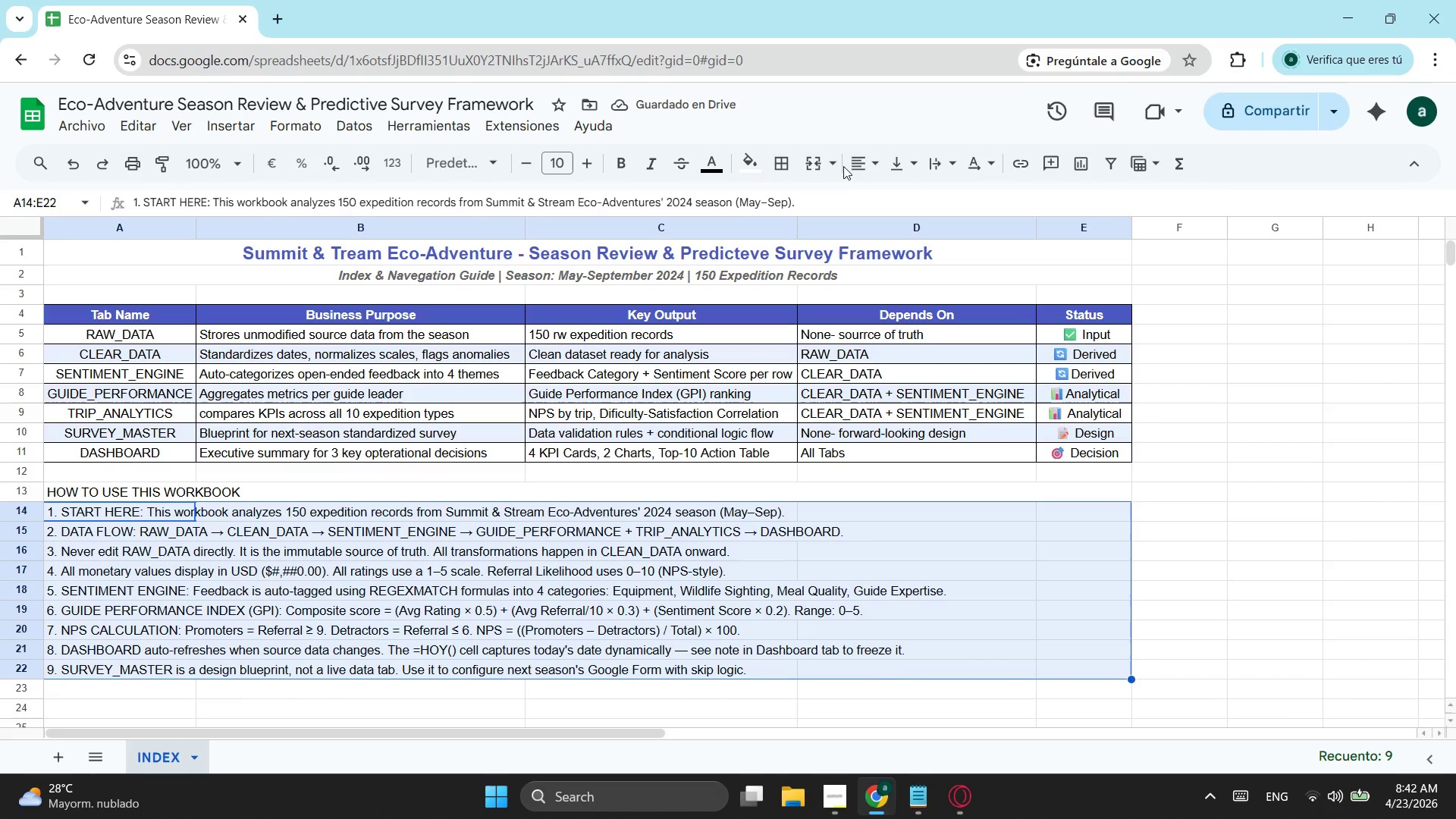 
left_click([840, 166])
 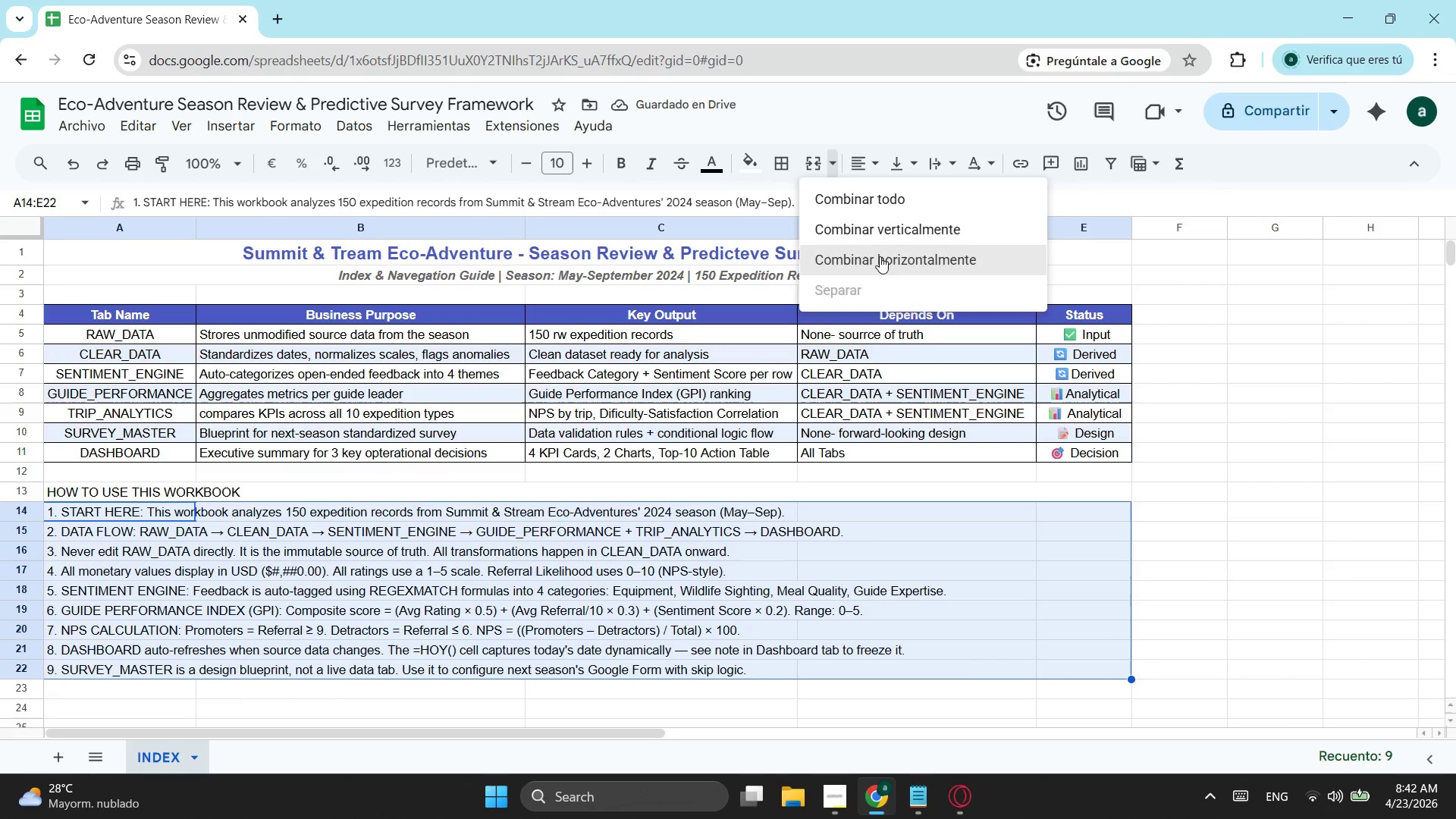 
left_click([880, 256])
 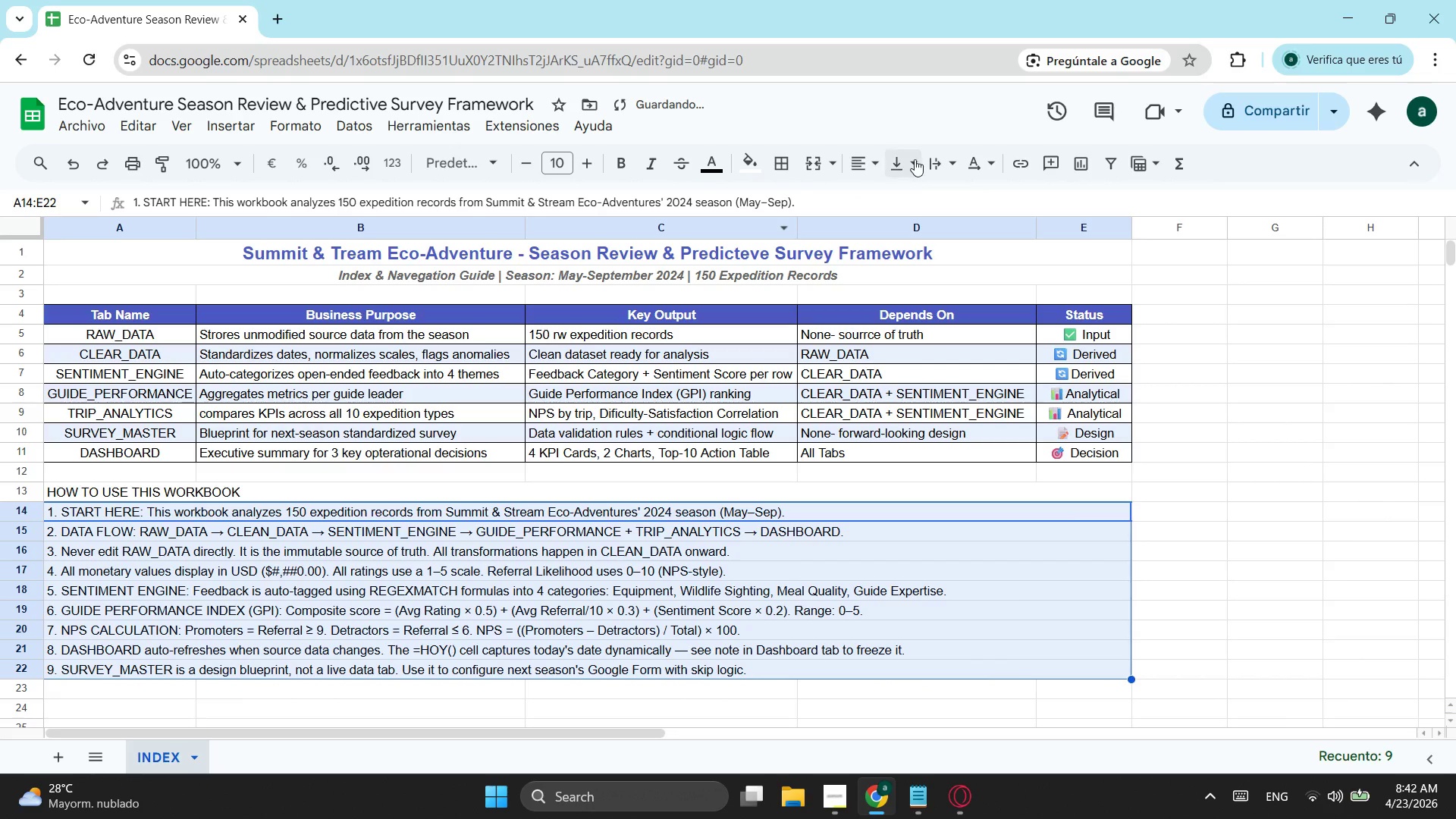 
left_click([864, 160])
 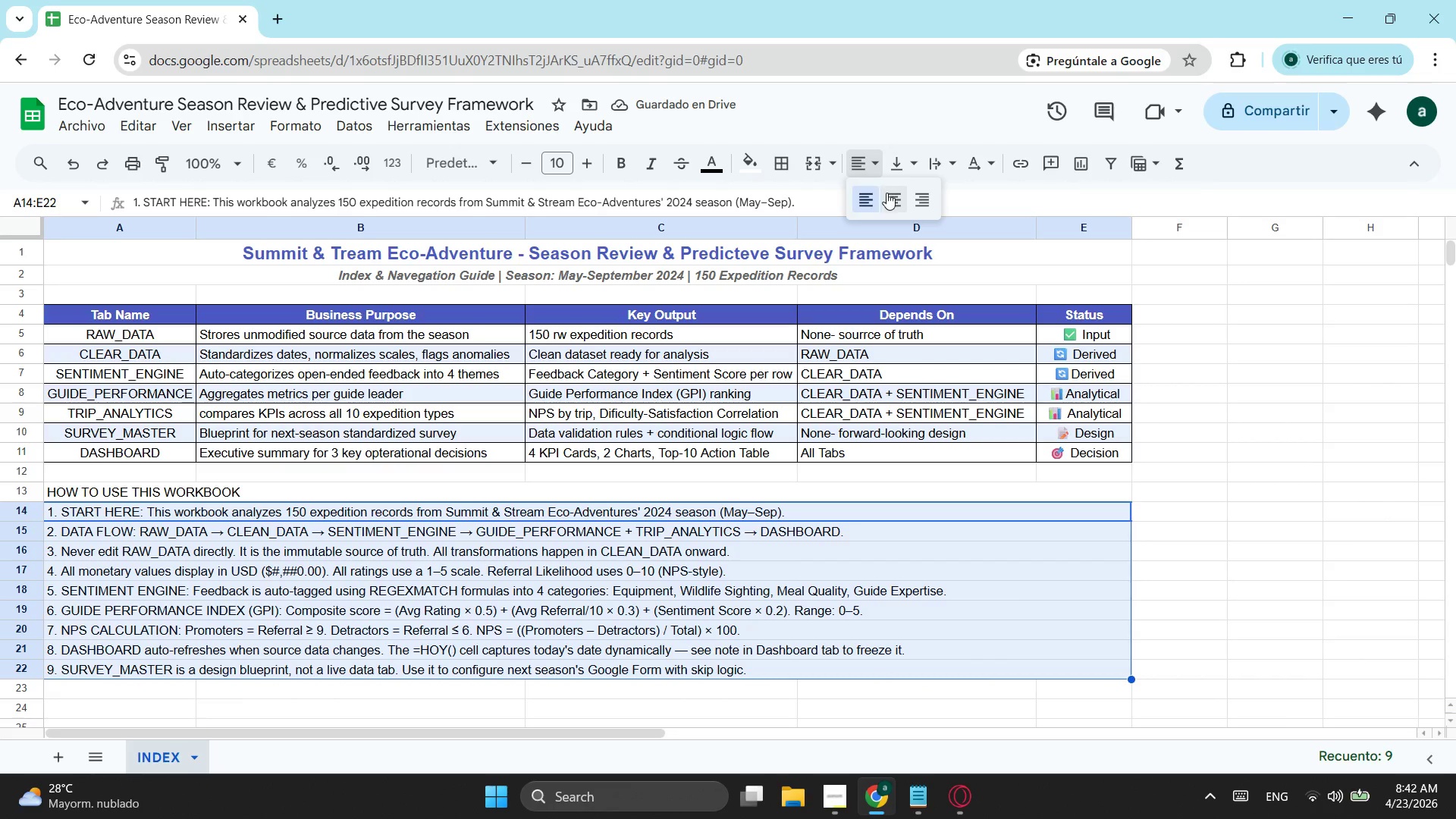 
left_click([888, 193])
 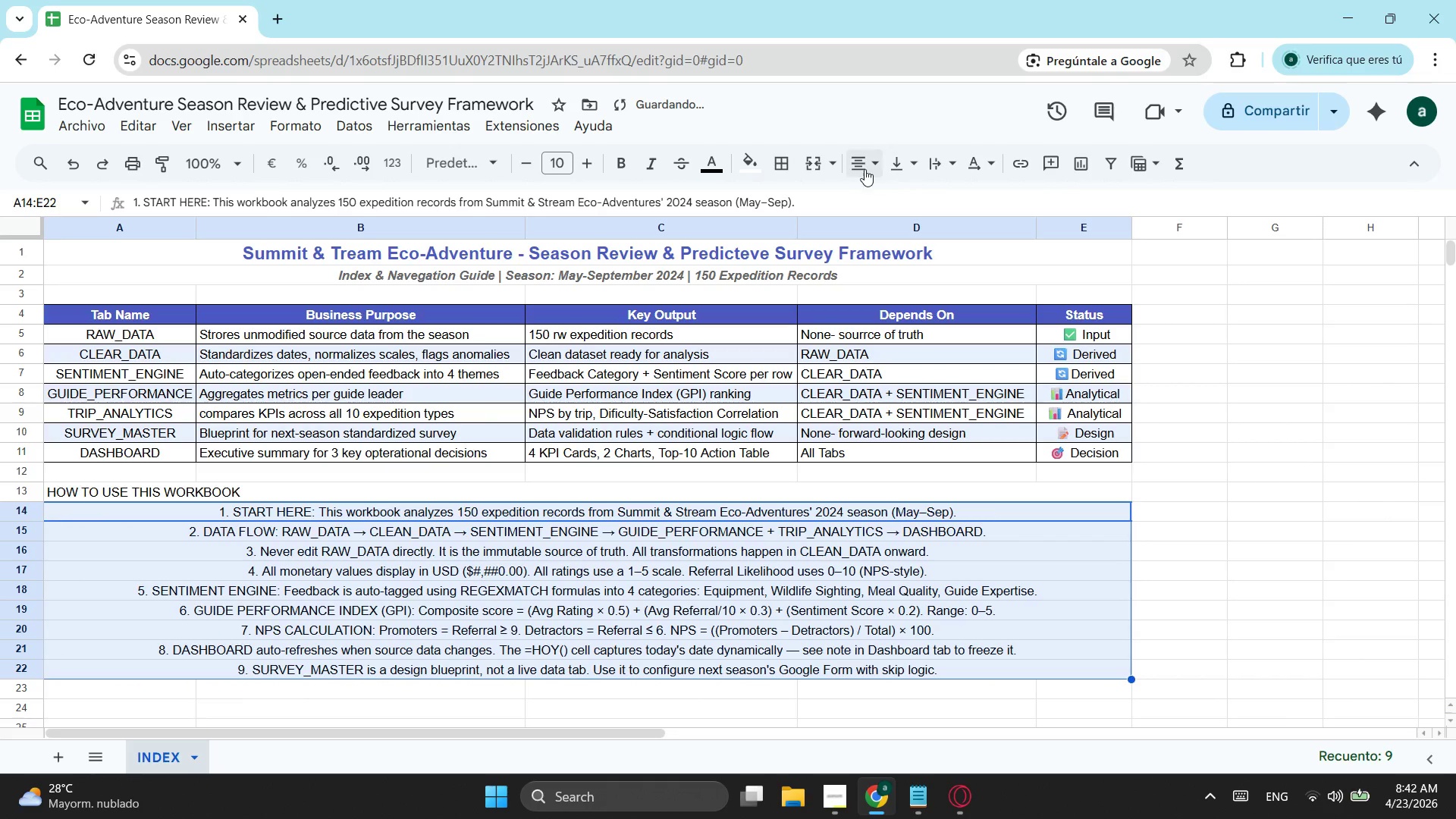 
double_click([863, 199])
 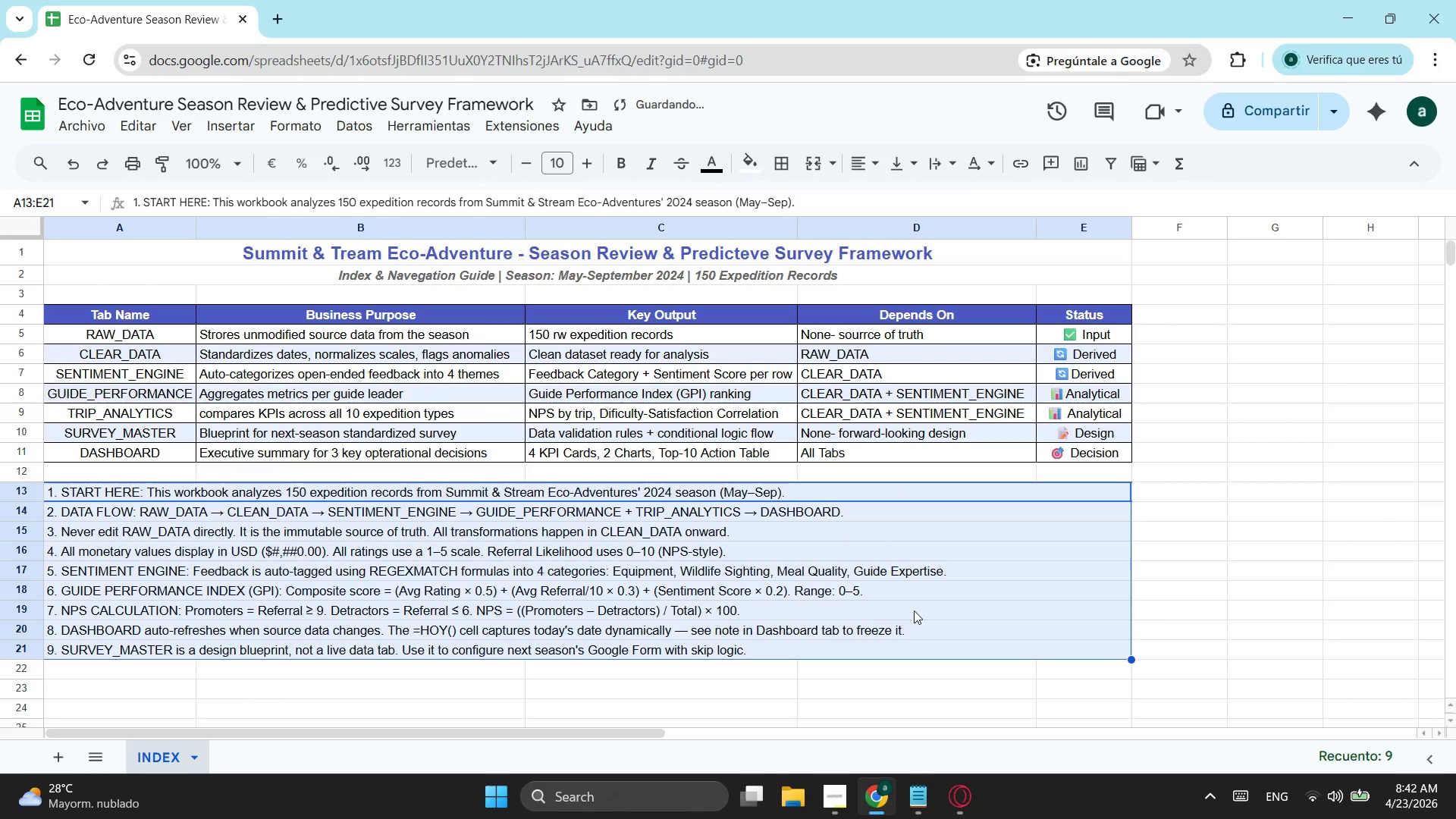 
left_click([500, 689])
 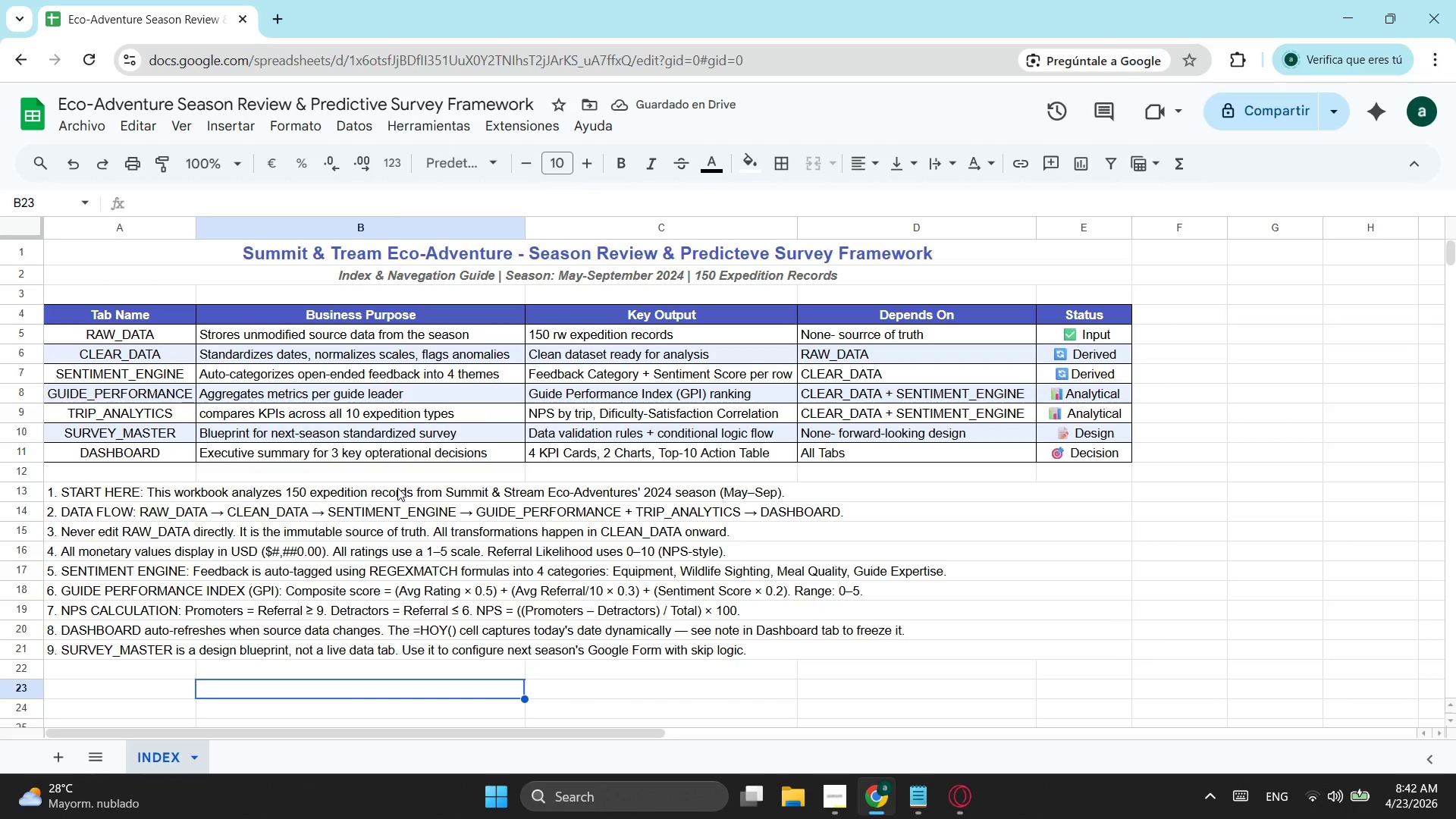 
key(Control+Z)
 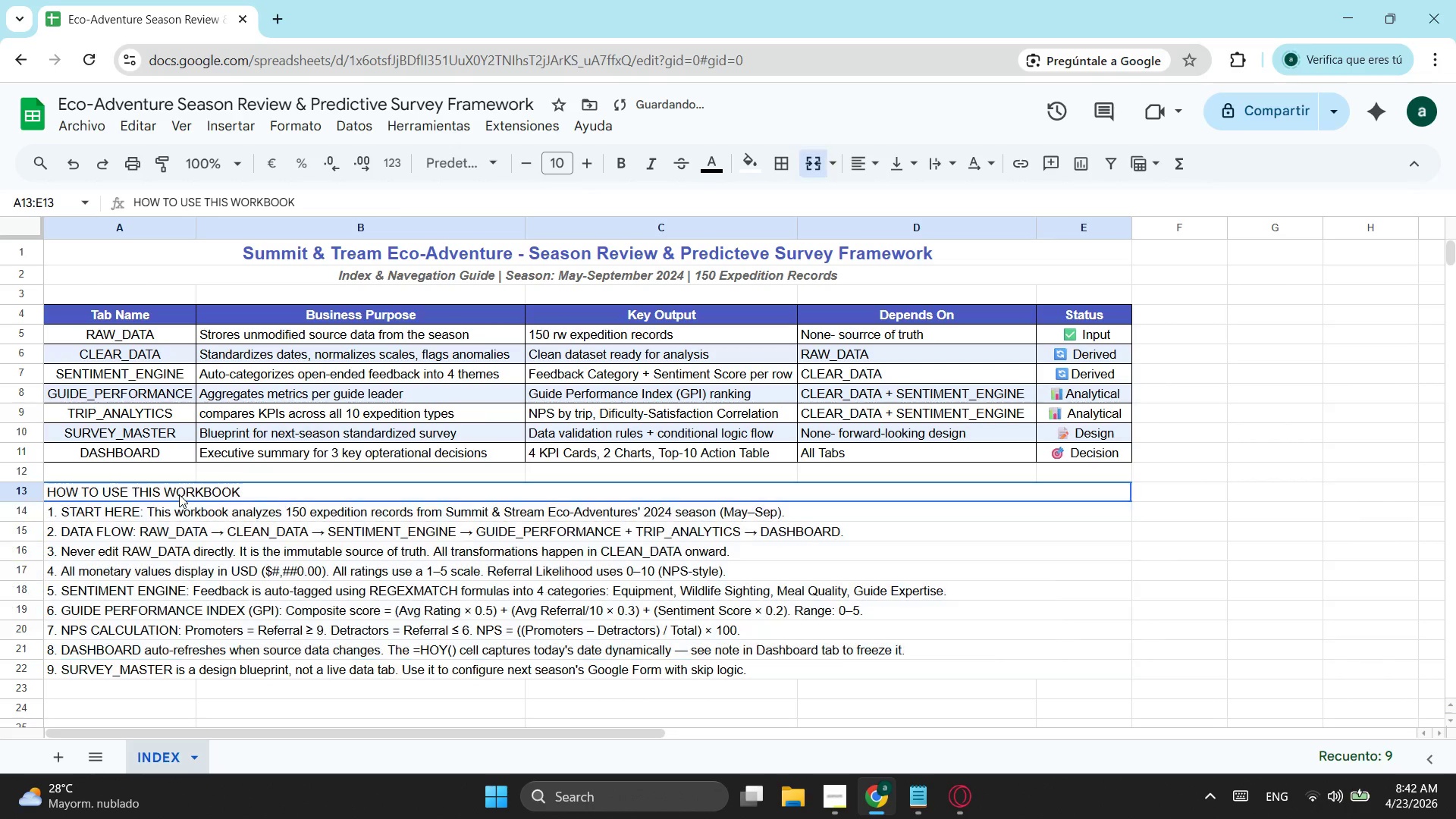 
left_click([179, 494])
 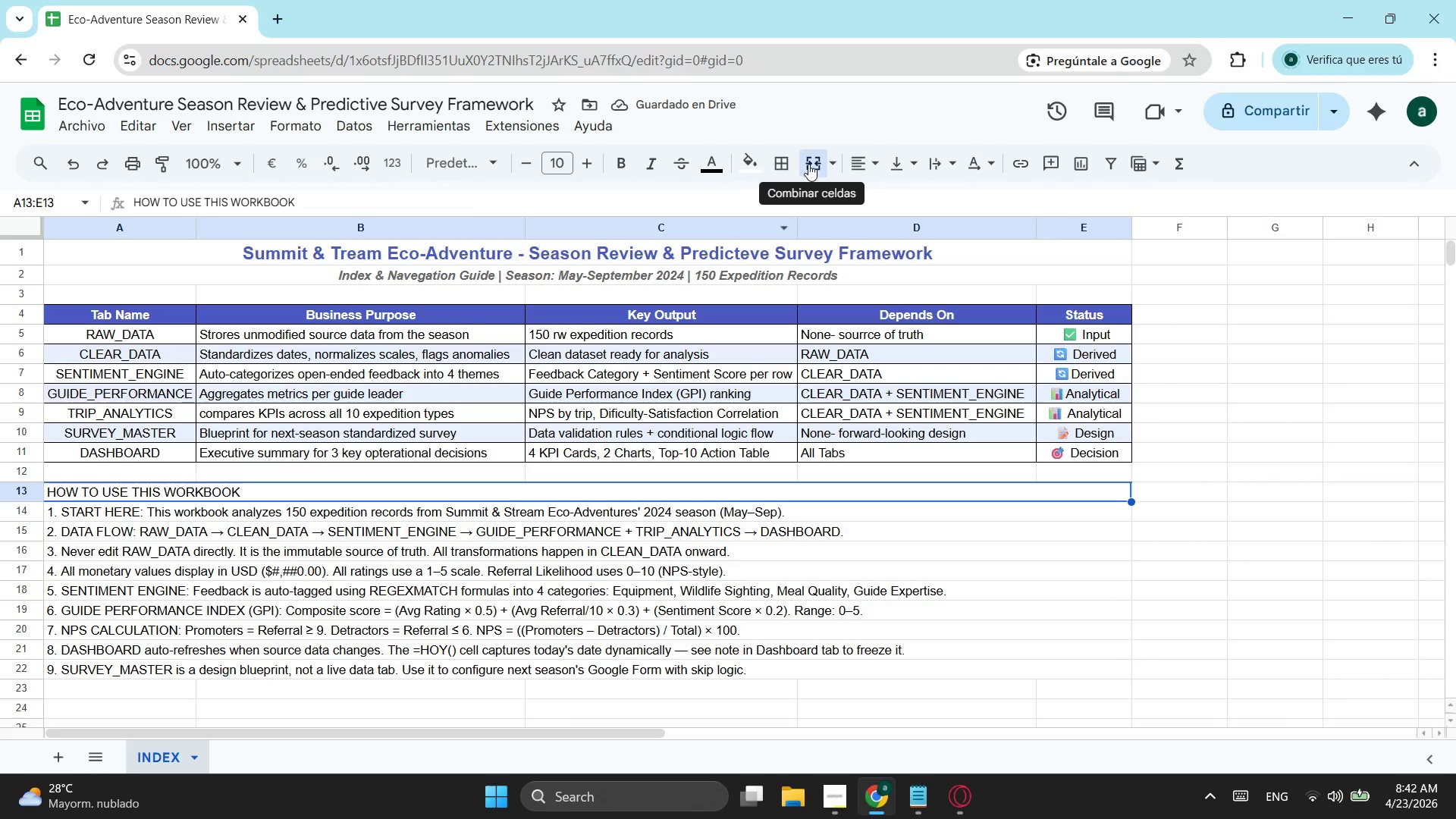 
left_click([891, 196])
 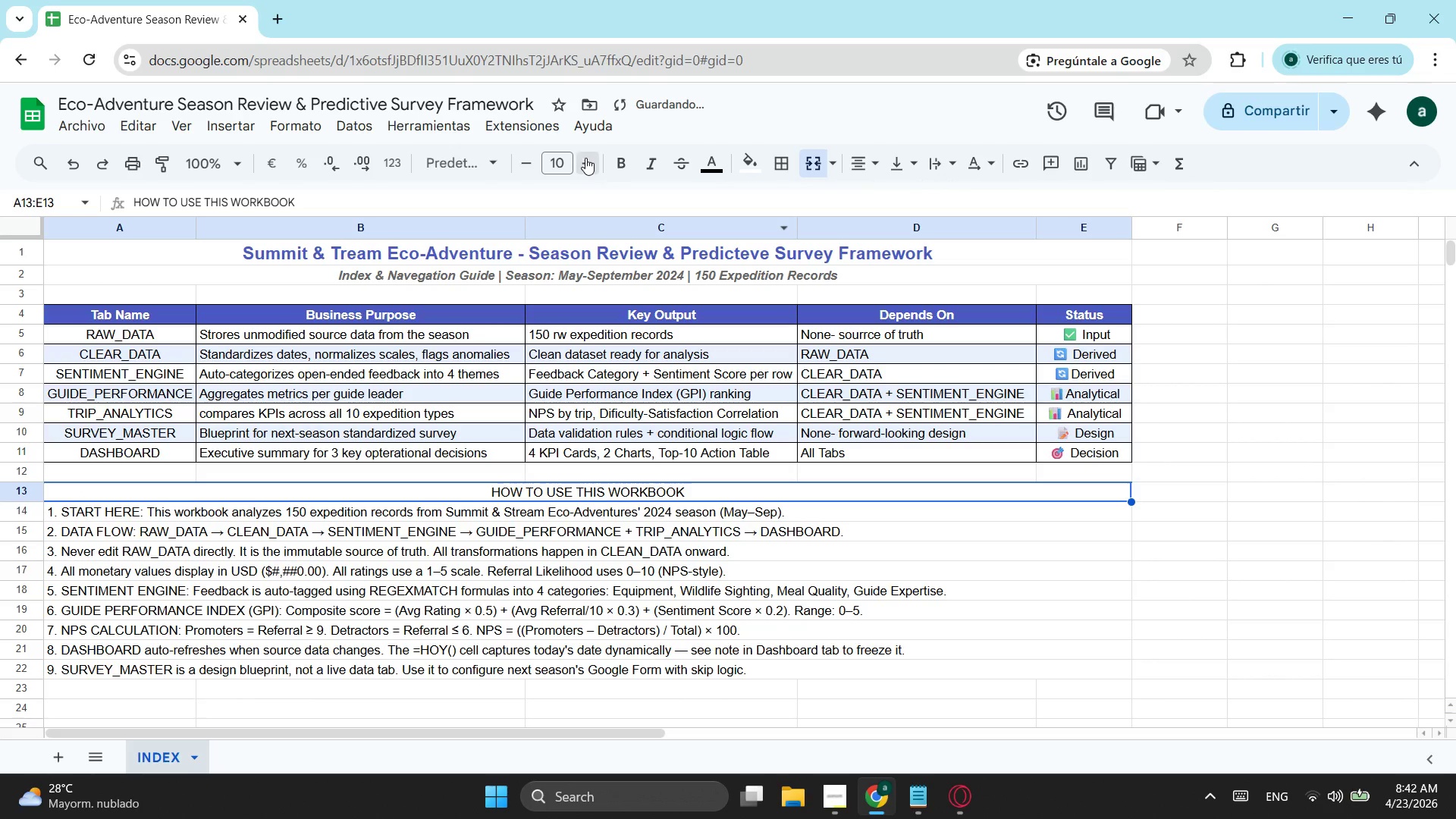 
double_click([585, 158])
 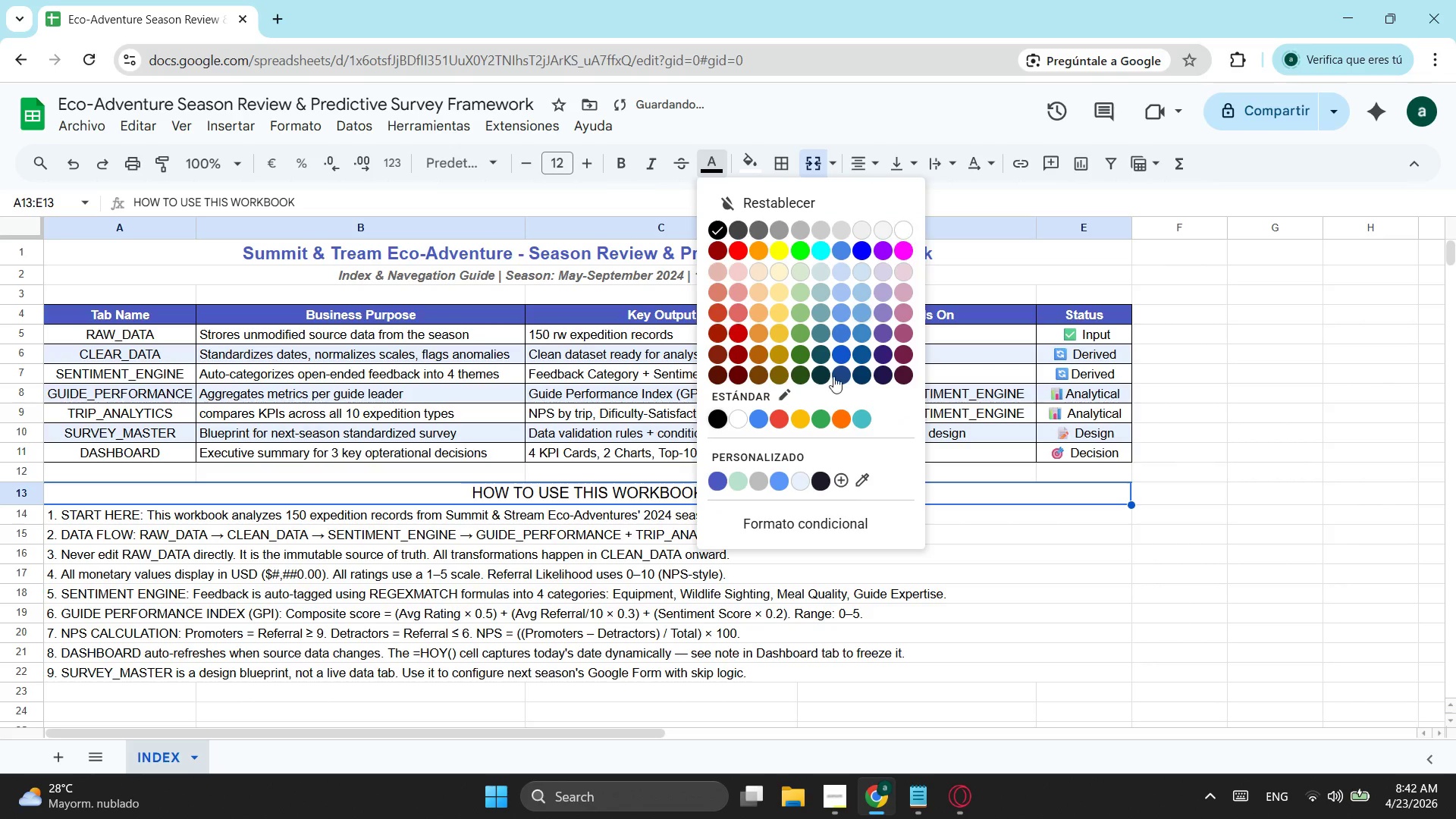 
left_click([720, 480])
 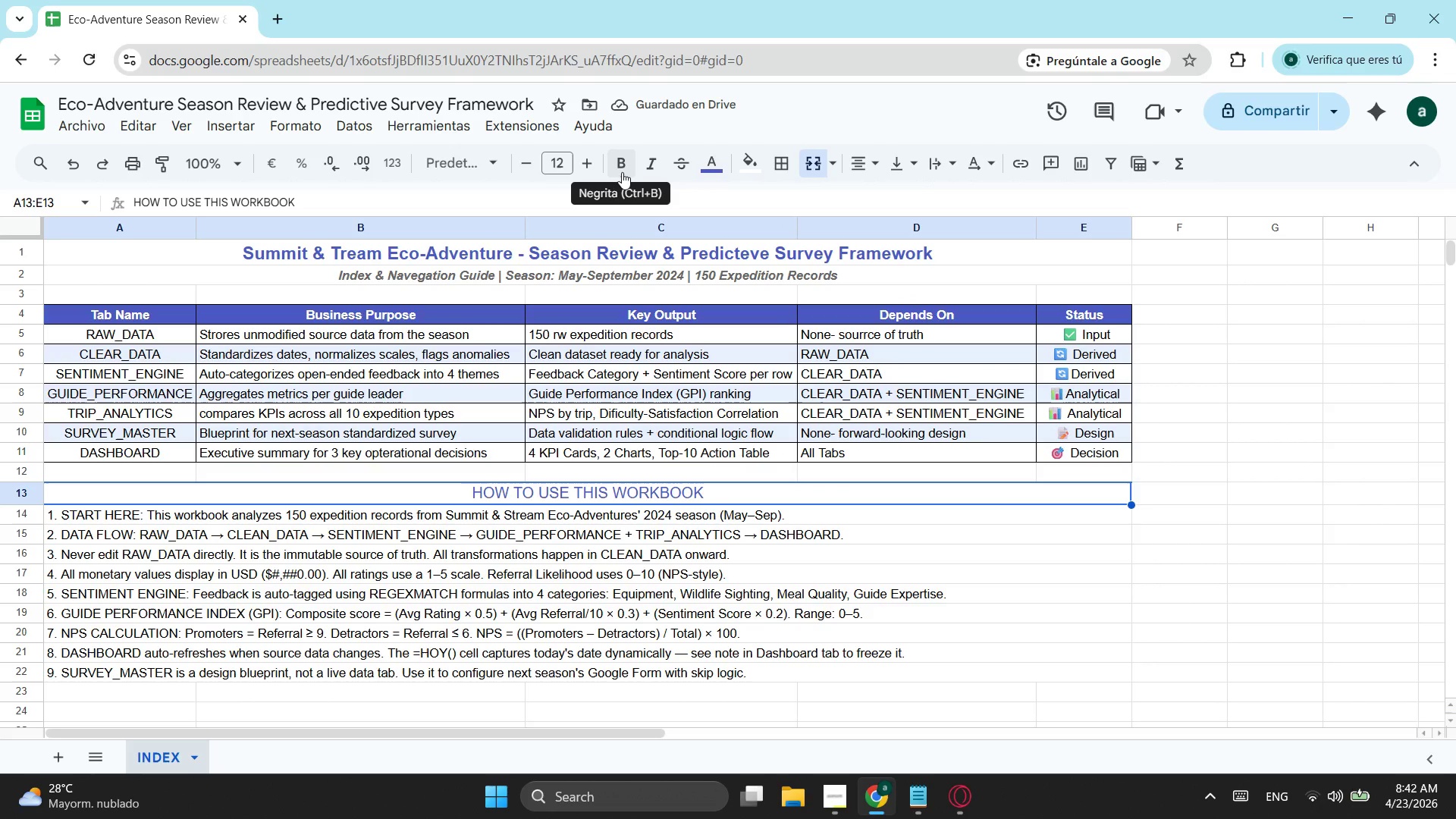 
left_click([622, 172])
 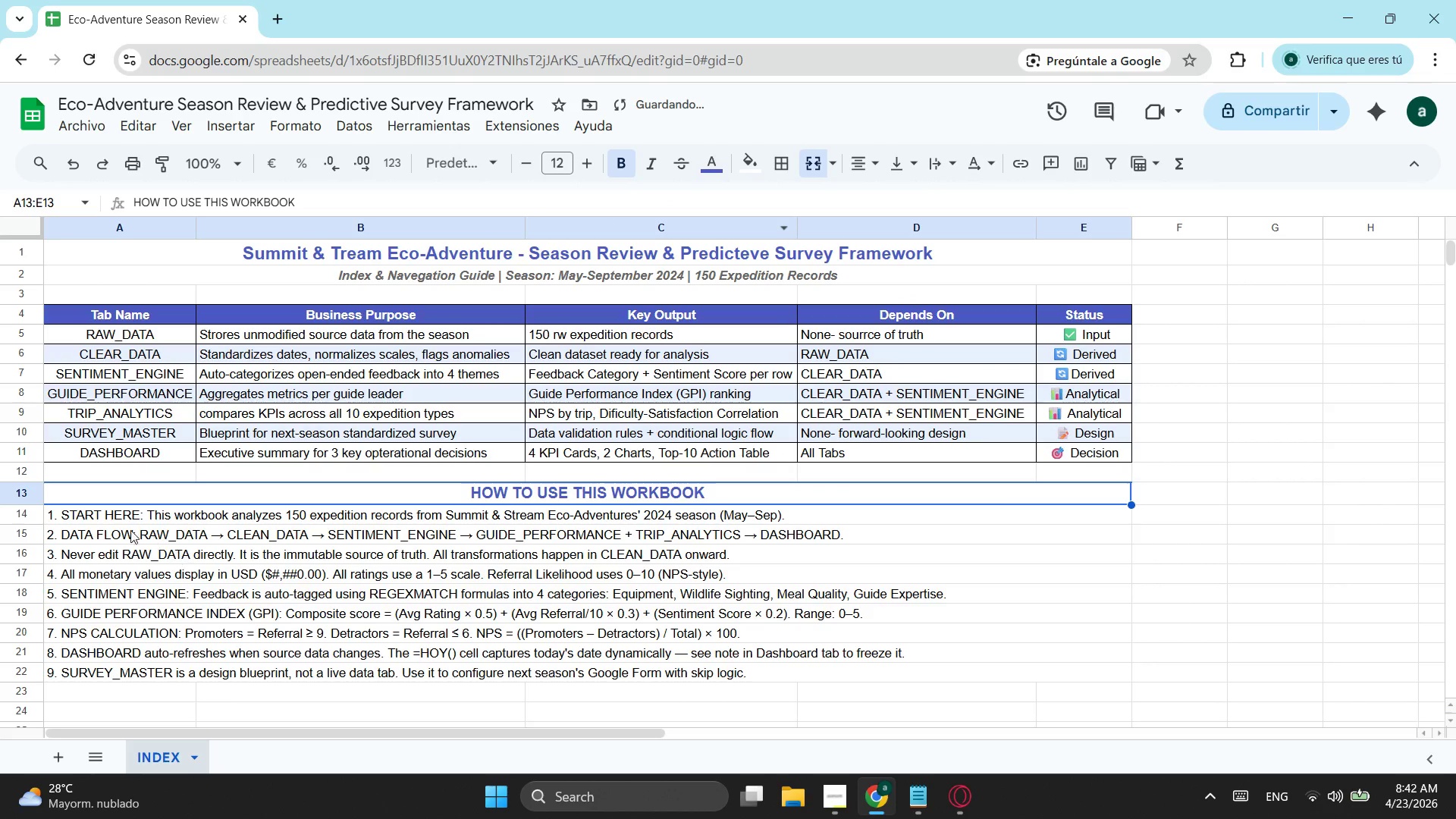 
left_click_drag(start_coordinate=[105, 520], to_coordinate=[1026, 669])
 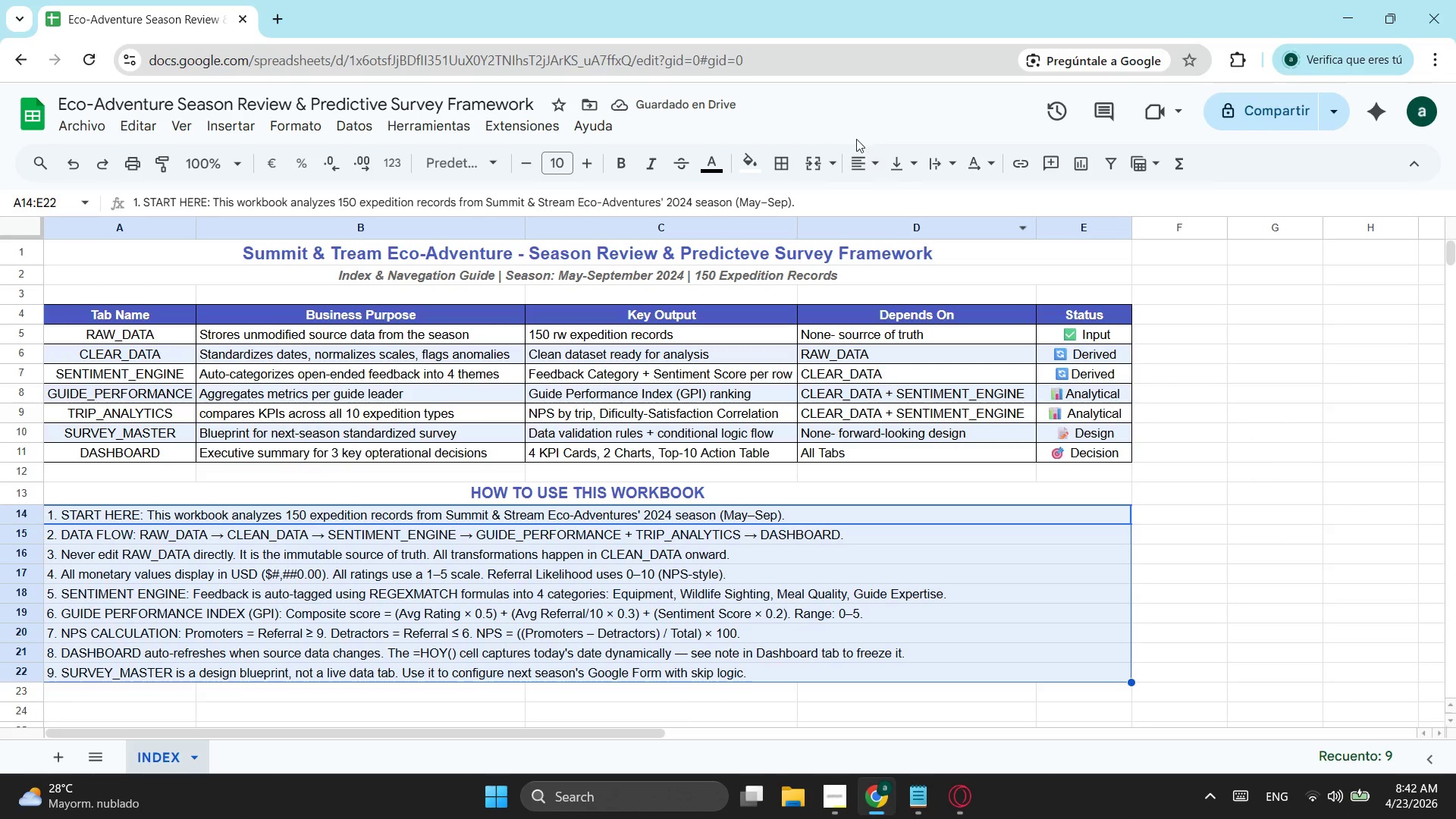 
left_click([790, 165])
 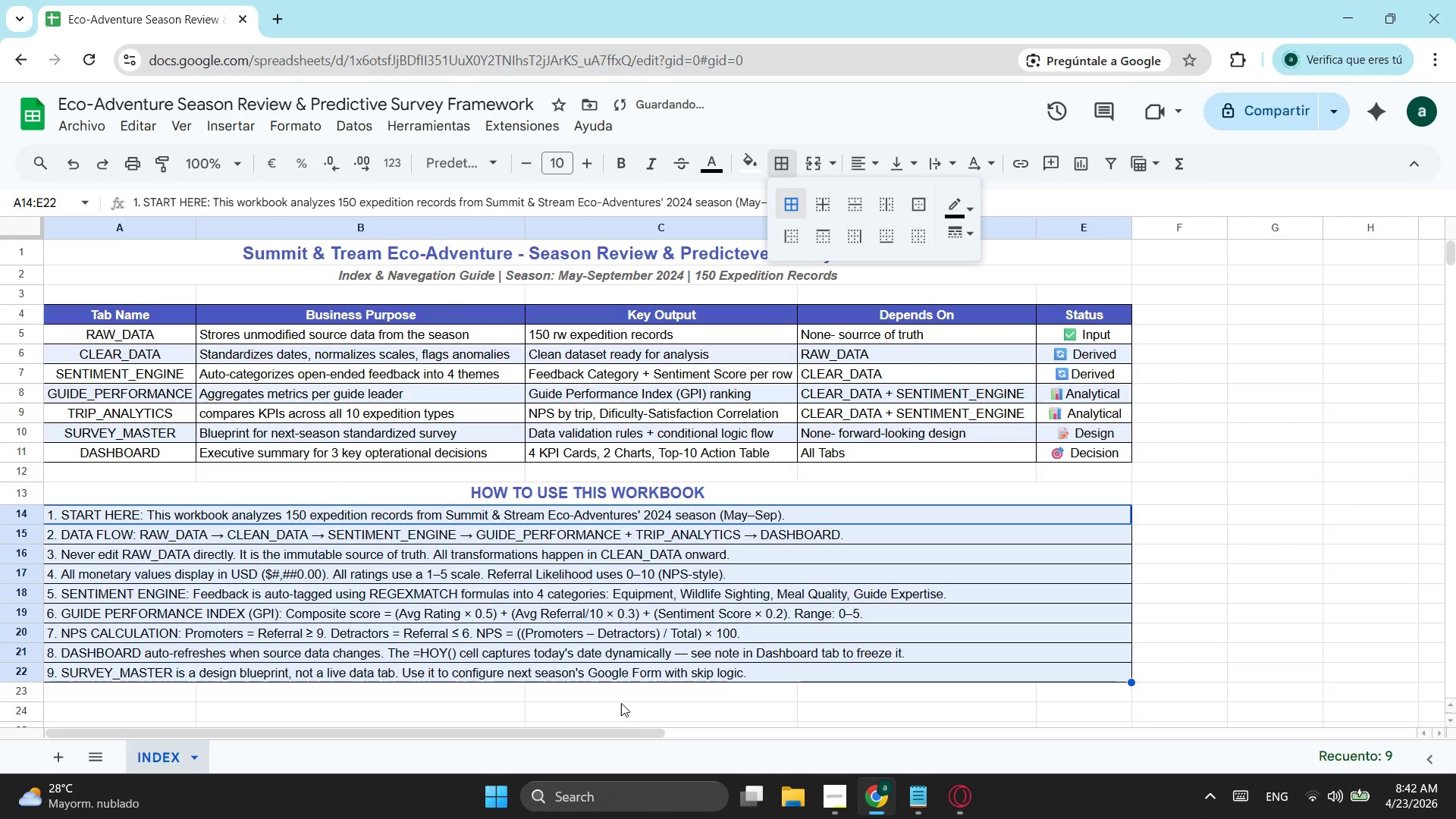 
left_click([548, 695])
 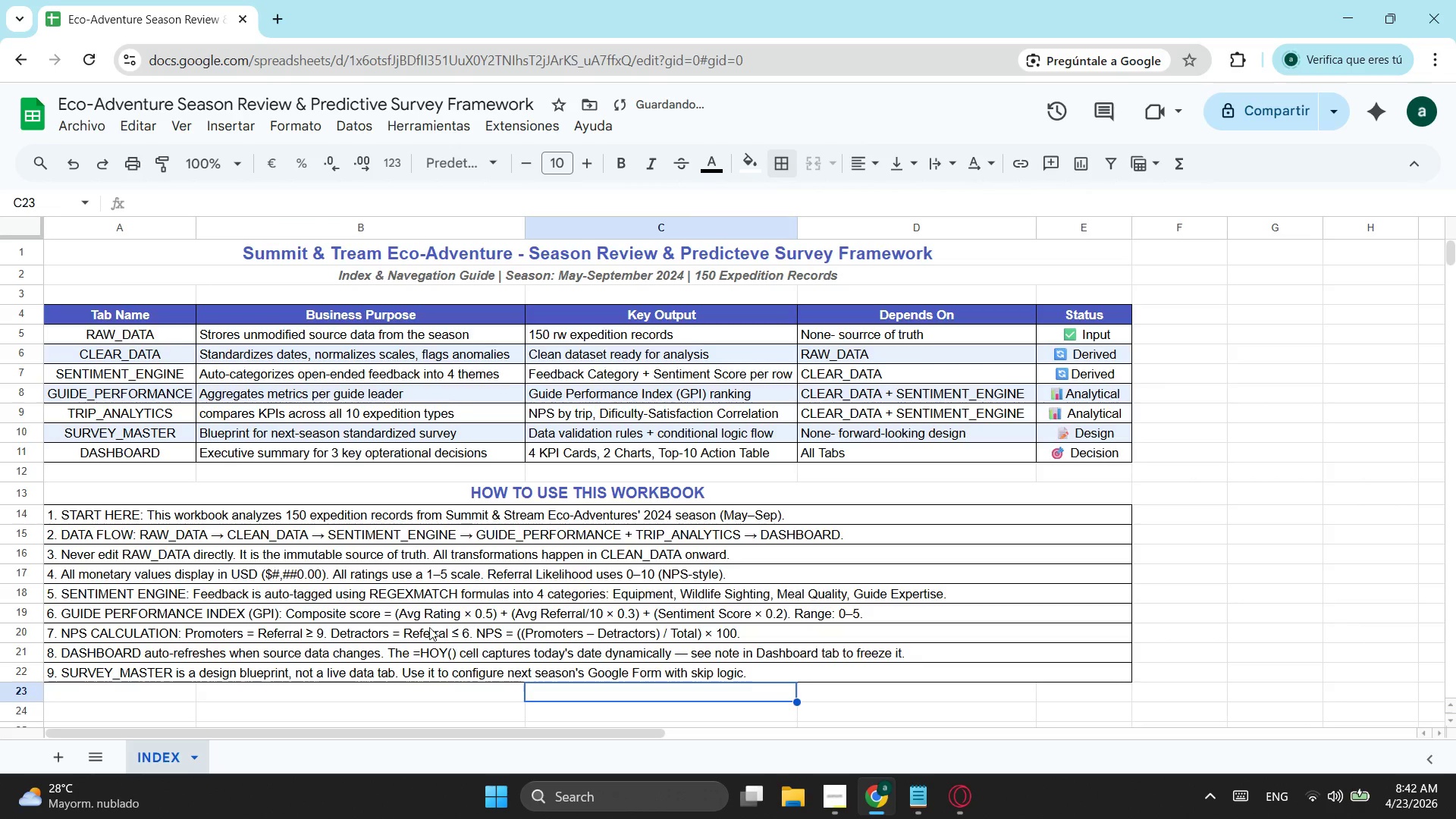 
scroll: coordinate [270, 562], scroll_direction: down, amount: 1.0
 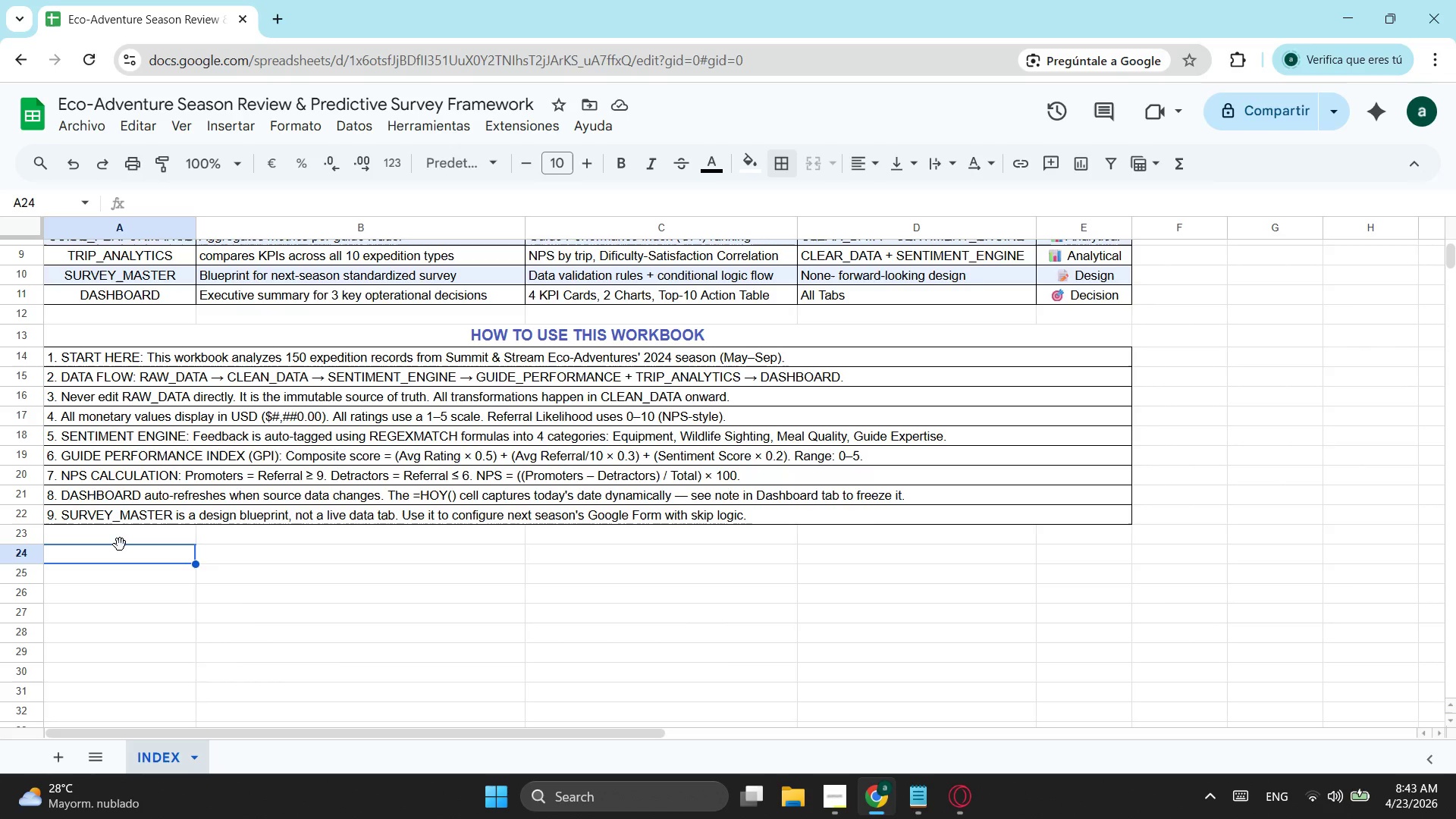 
wait(55.66)
 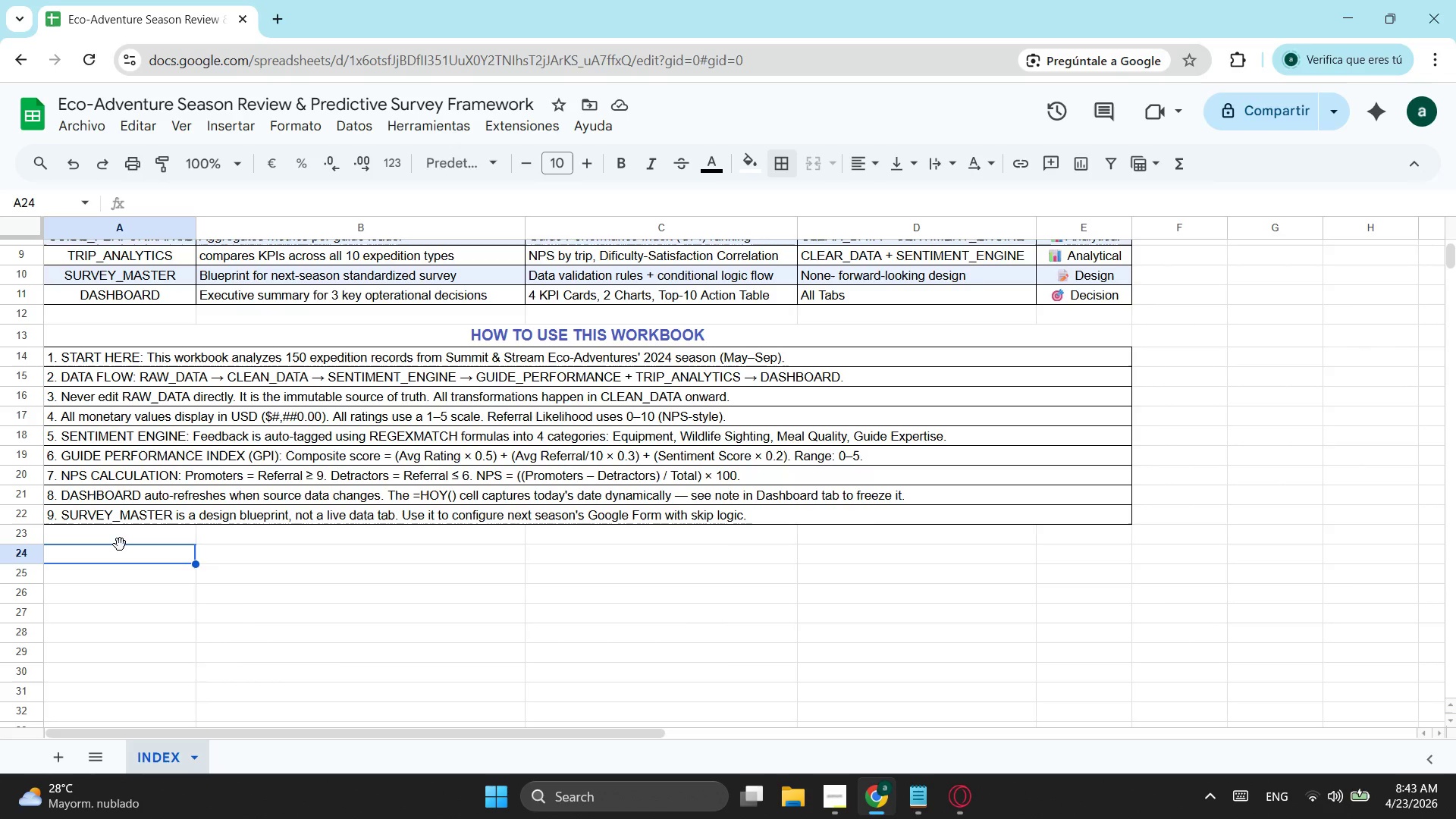 
type(CONT)
key(Backspace)
type(DITIONA )
key(Backspace)
type(L FORMATII)
key(Backspace)
key(Backspace)
type(TING LEGEND)
 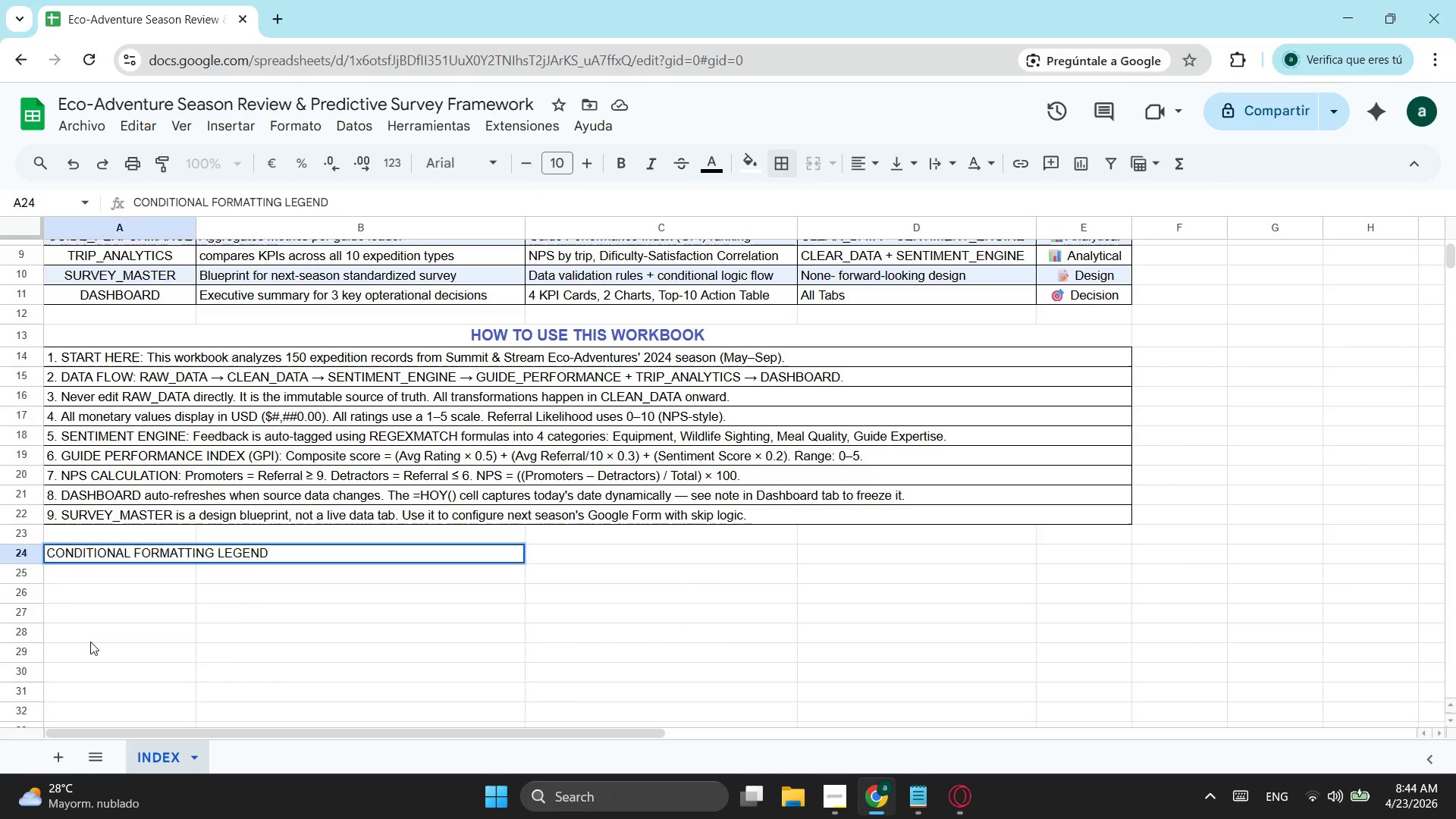 
key(Enter)
 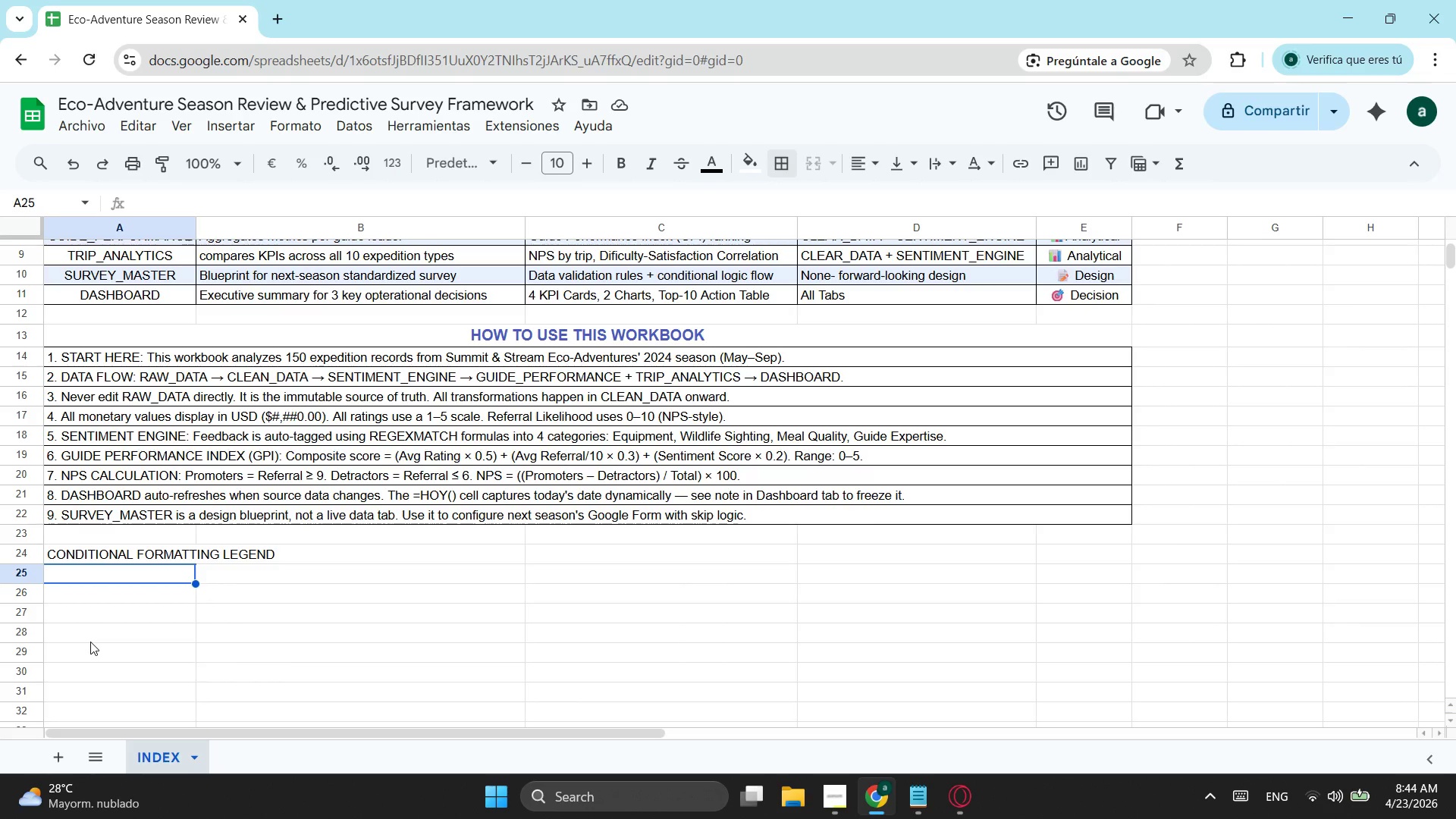 
wait(12.58)
 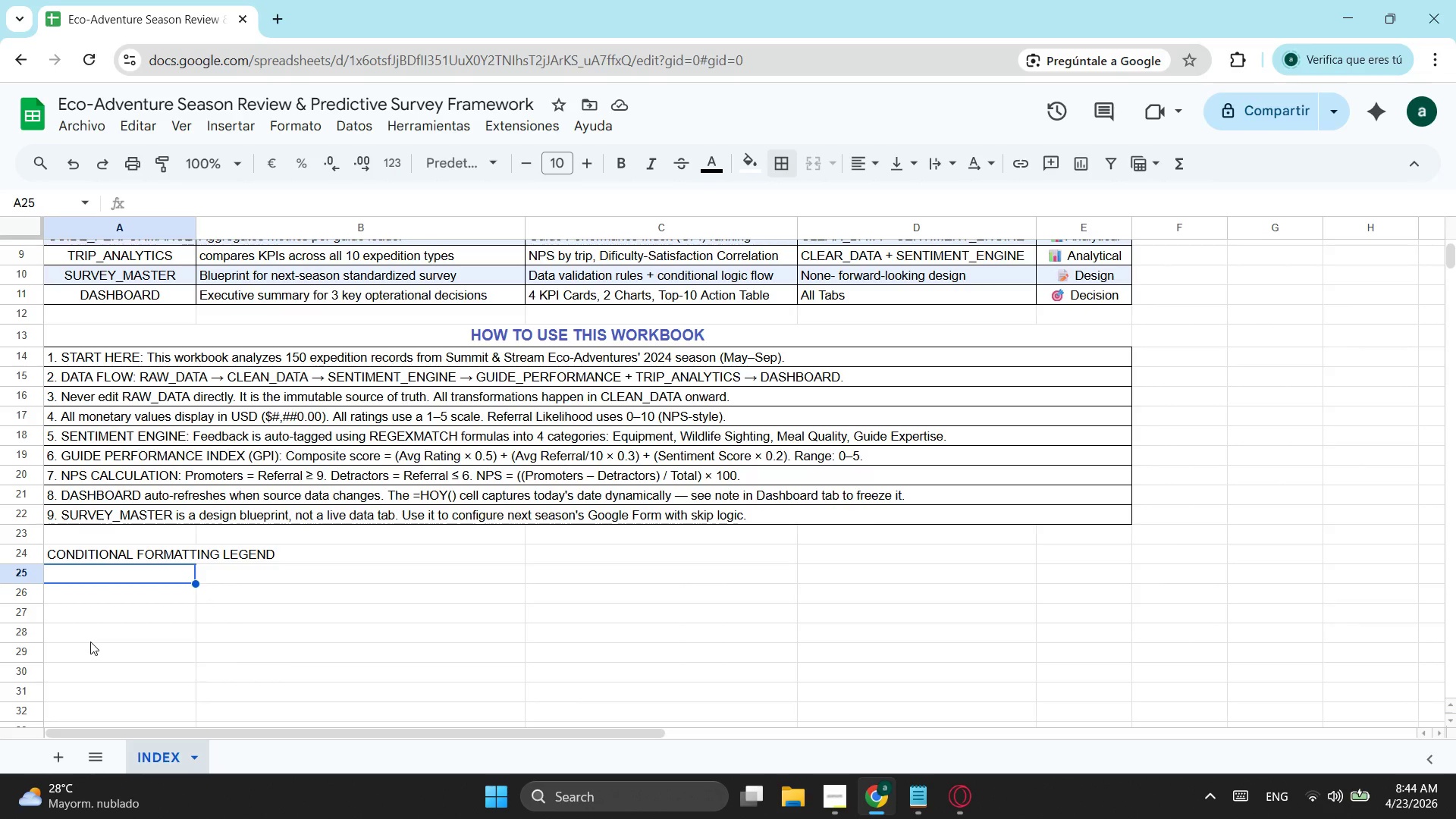 
type(Tab)
key(Tab)
 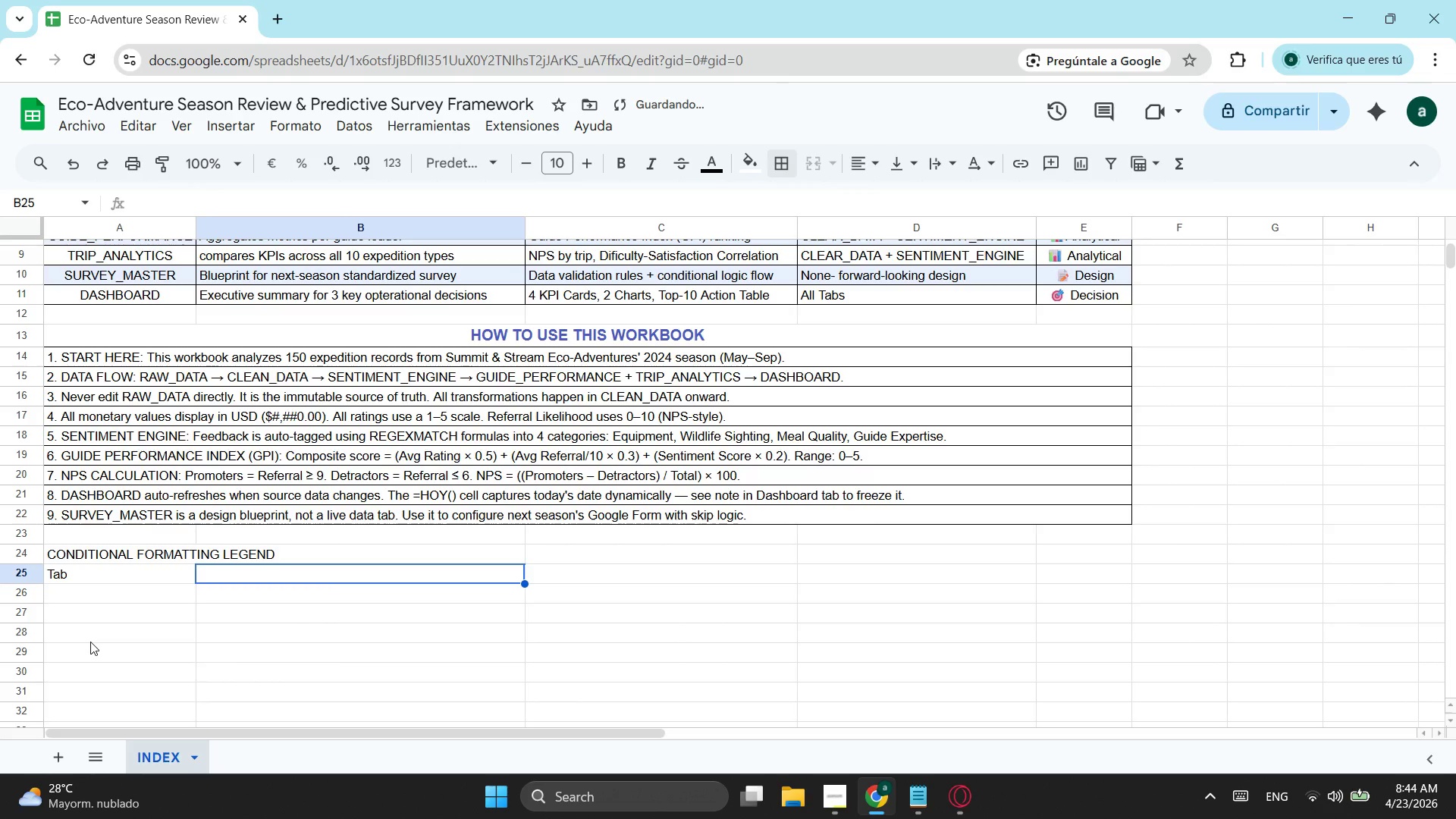 
wait(9.33)
 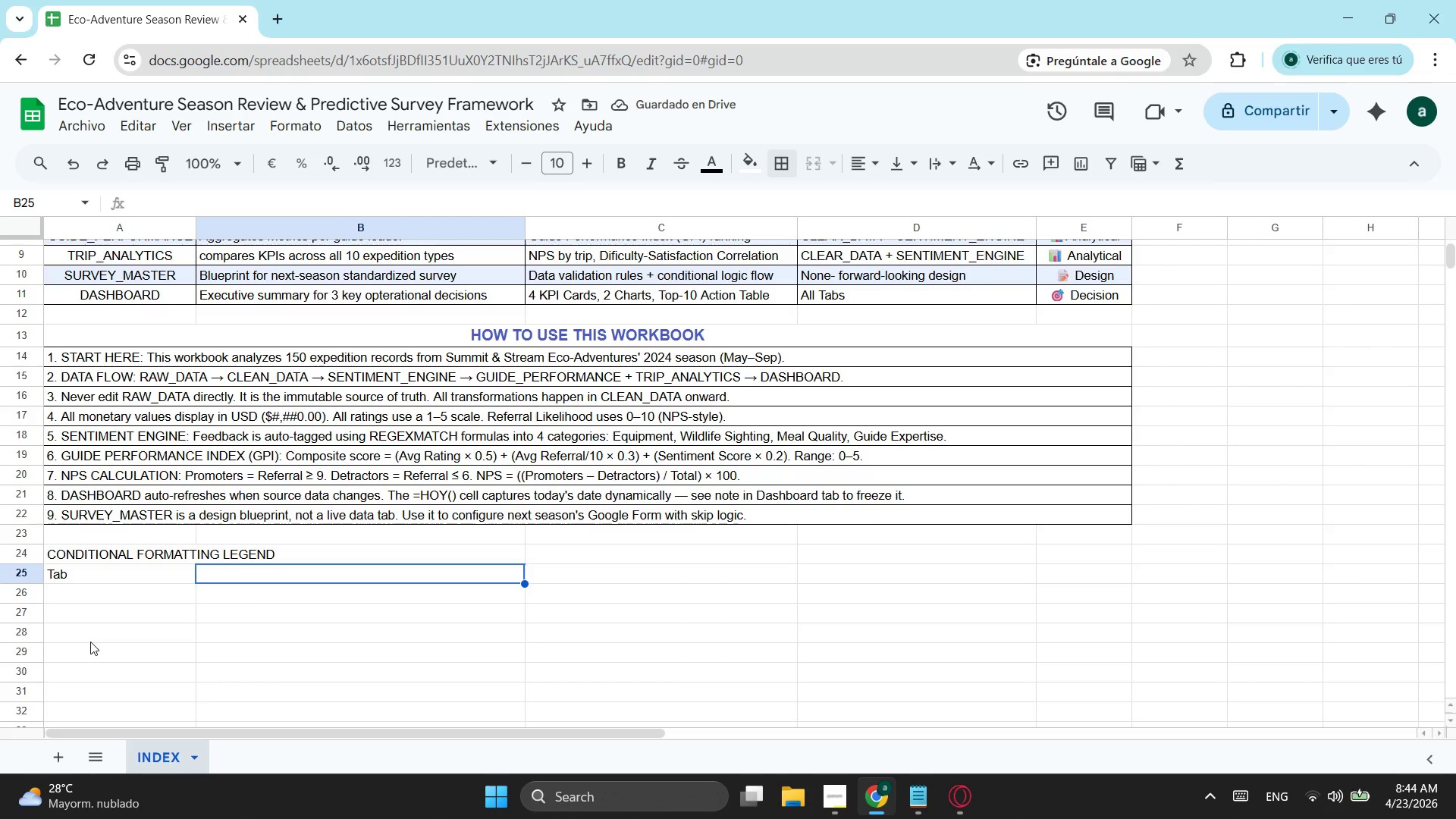 
type(Apli)
 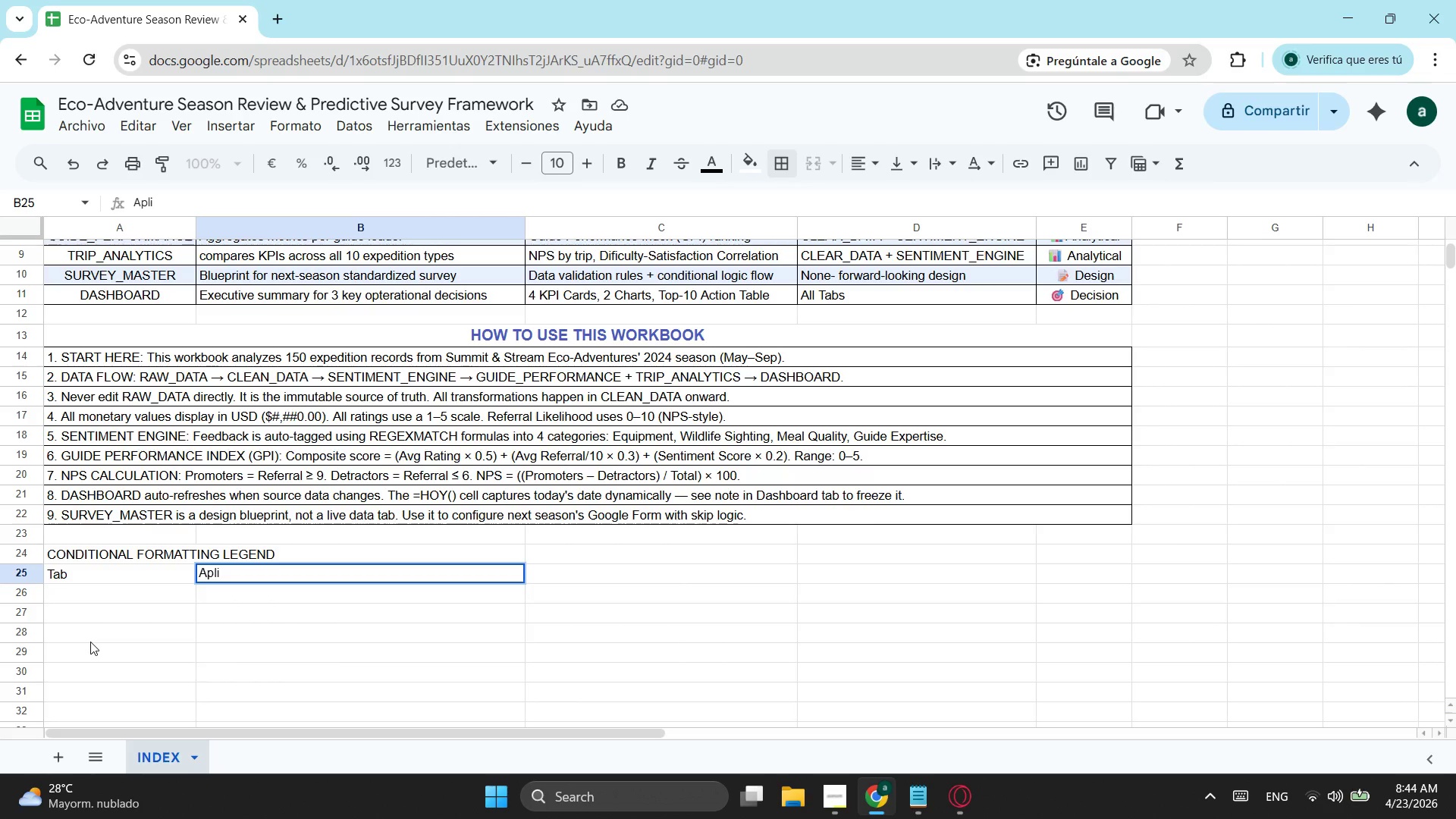 
key(Backspace)
type(plied Range)
key(Tab)
 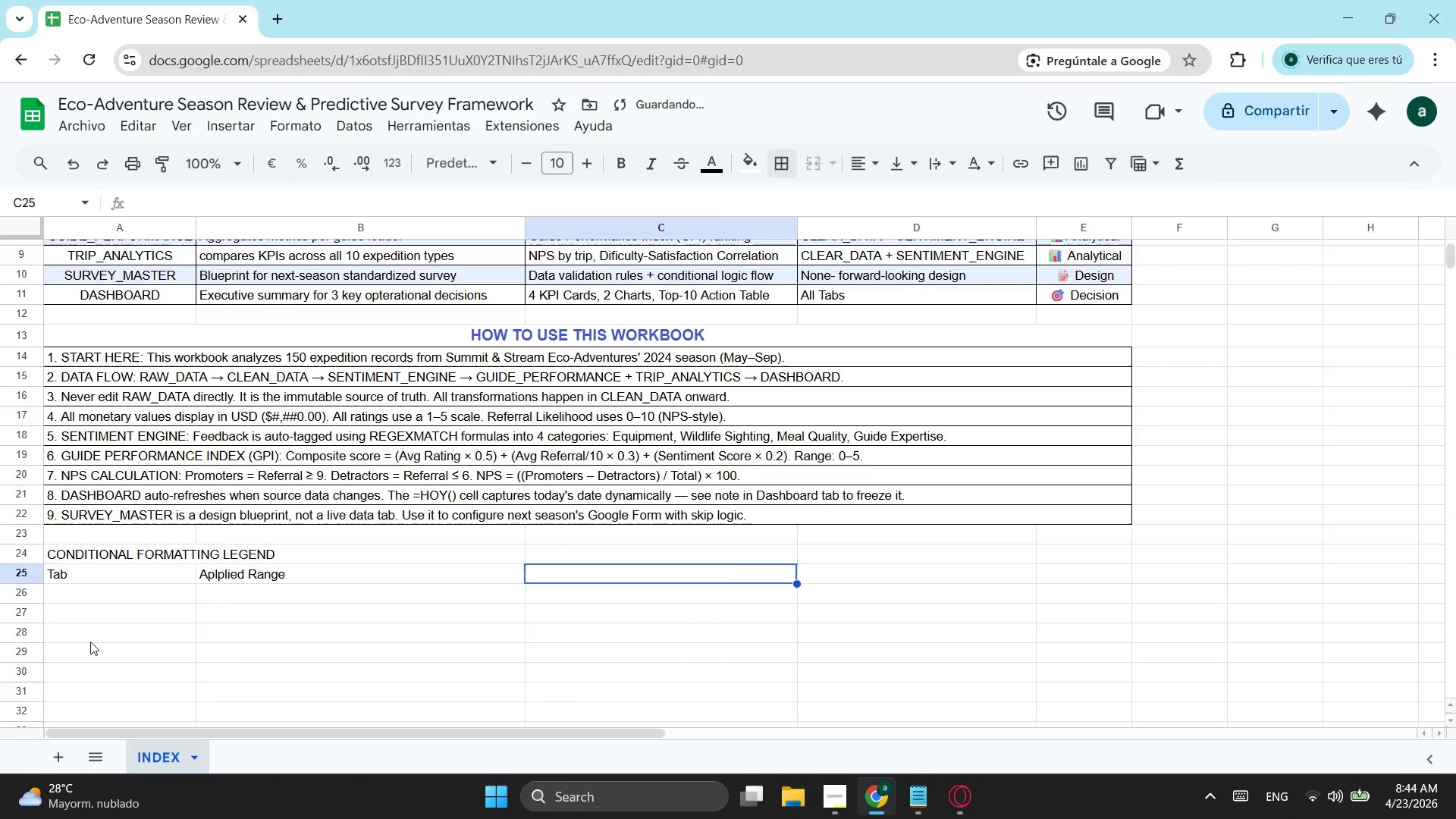 
type(Logical R)
key(Backspace)
type(Fomula)
key(Tab)
type(Color Hex)
key(Backspace)
key(Backspace)
type(EX)
key(Tab)
type(MEanting)
key(Backspace)
key(Backspace)
key(Backspace)
key(Backspace)
key(Backspace)
key(Backspace)
key(Backspace)
type(eaning)
 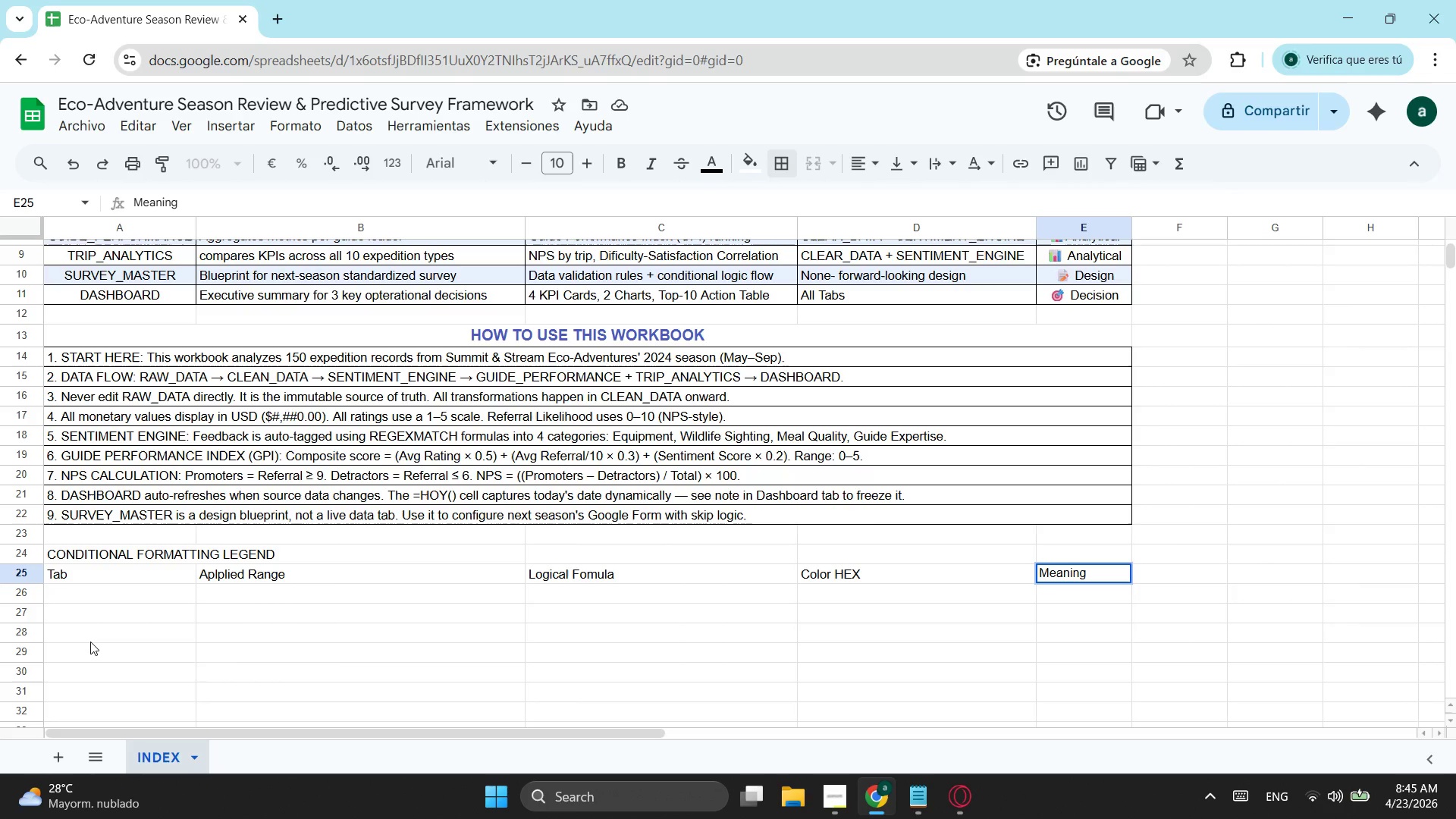 
wait(8.11)
 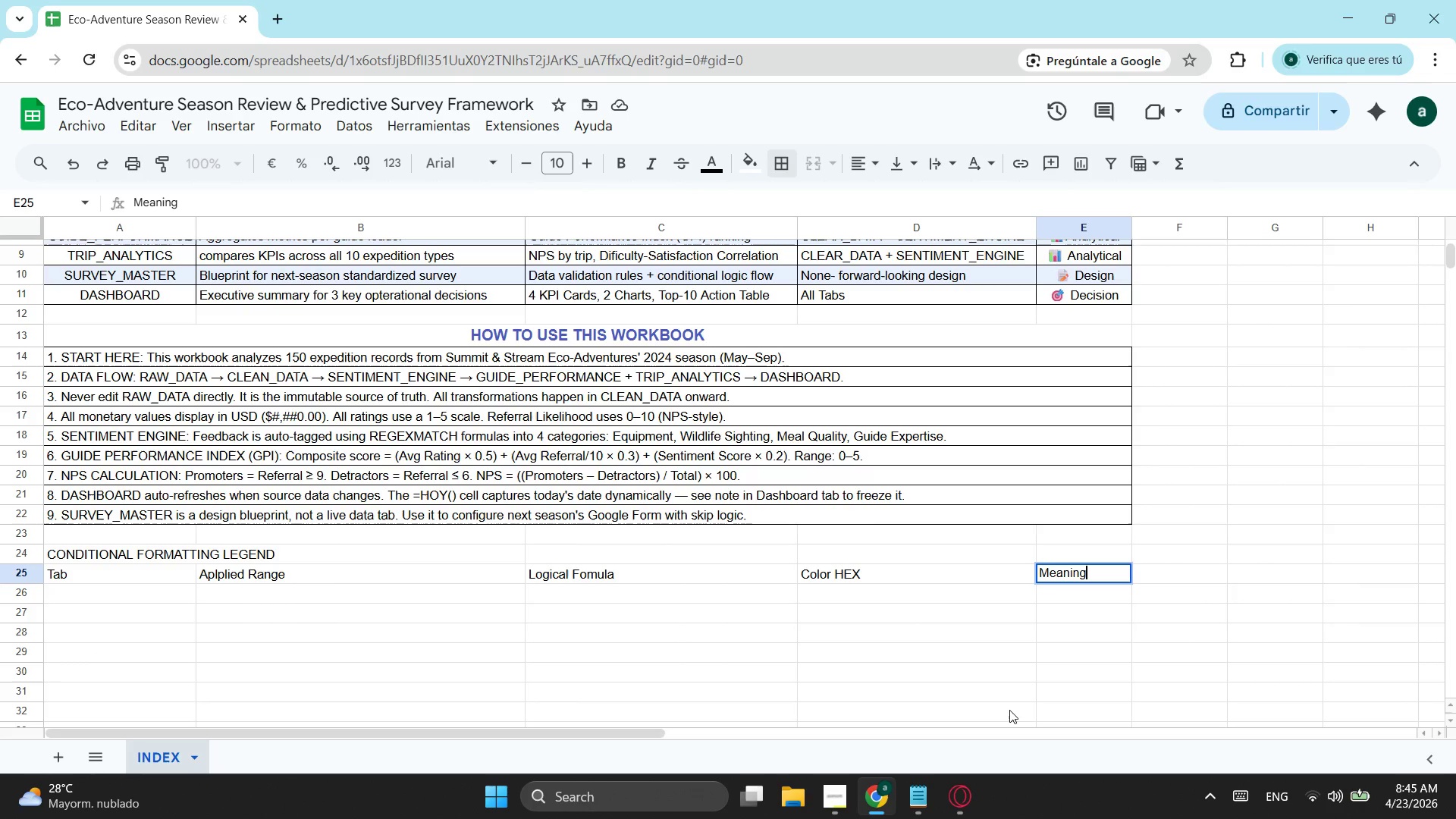 
left_click([83, 576])
 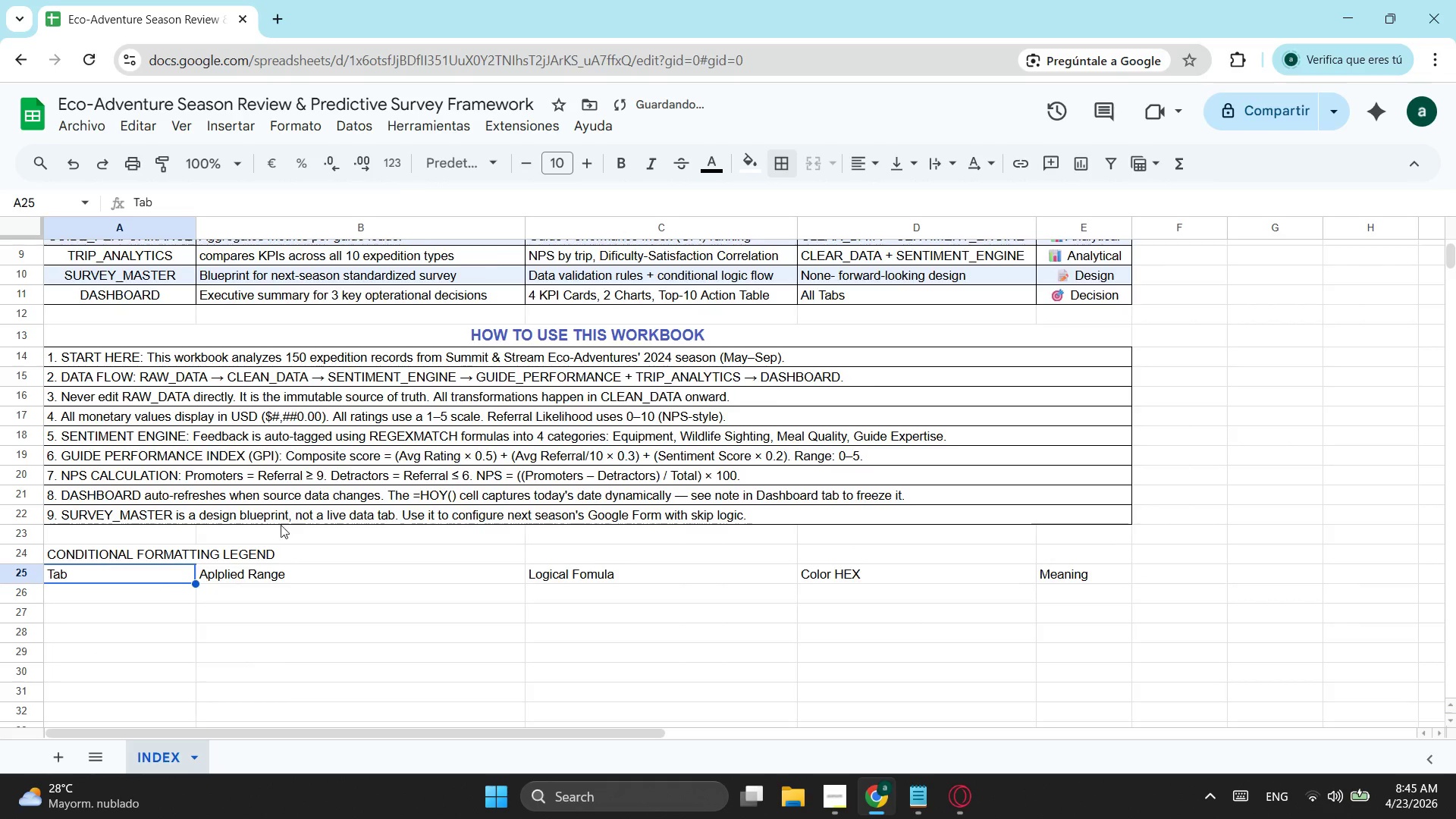 
scroll: coordinate [414, 504], scroll_direction: up, amount: 3.0
 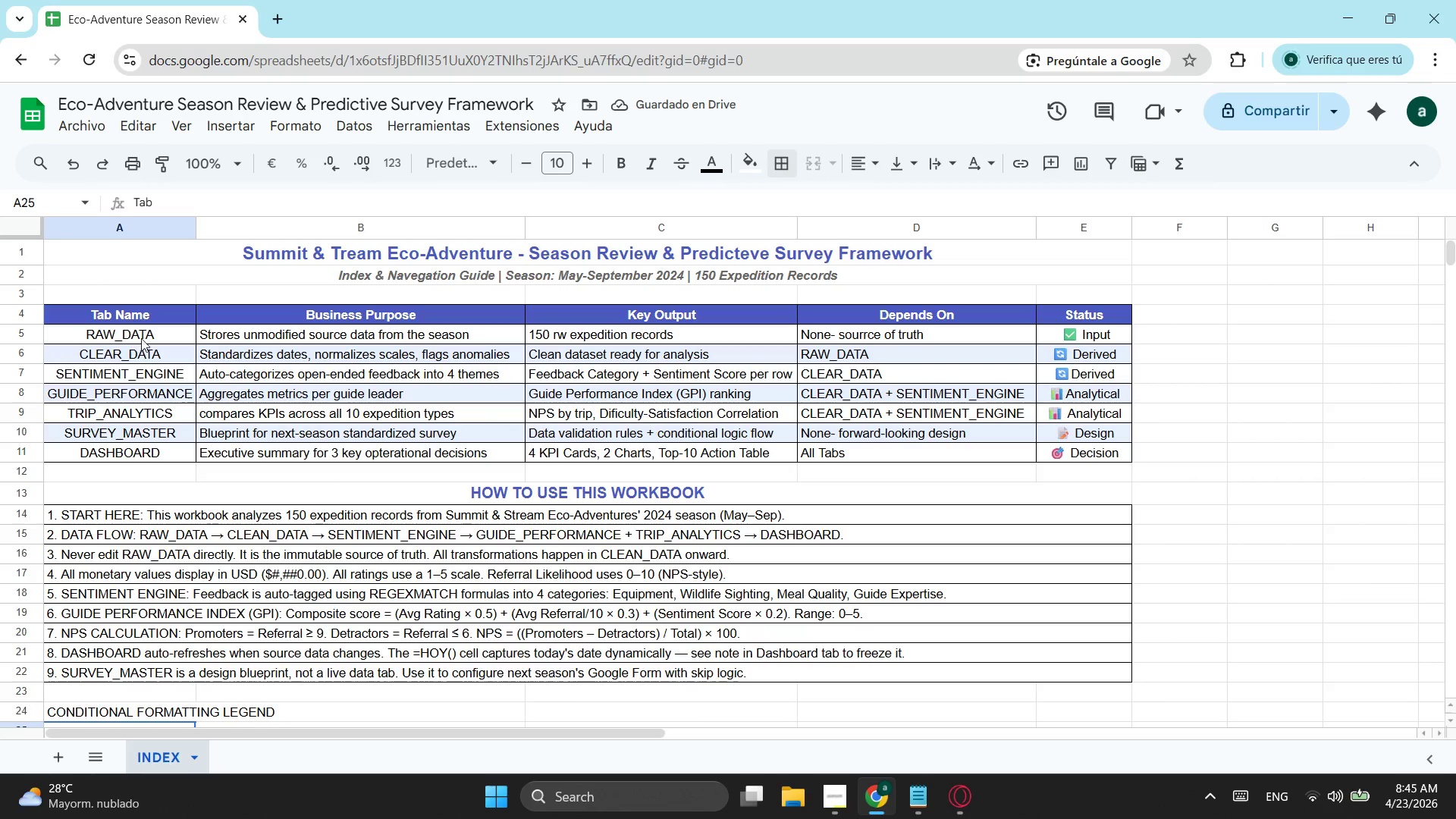 
left_click_drag(start_coordinate=[238, 327], to_coordinate=[852, 451])
 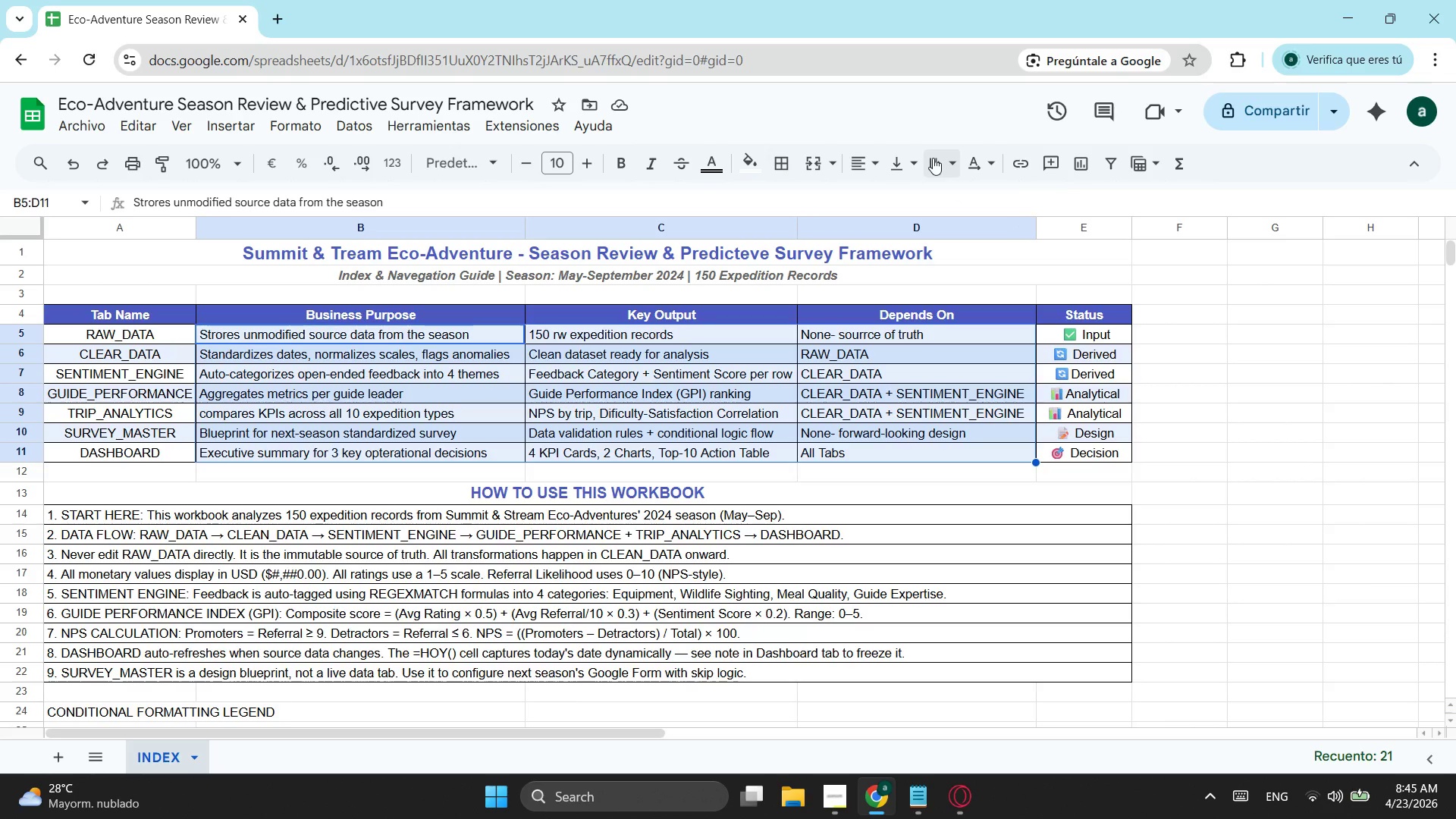 
left_click([937, 156])
 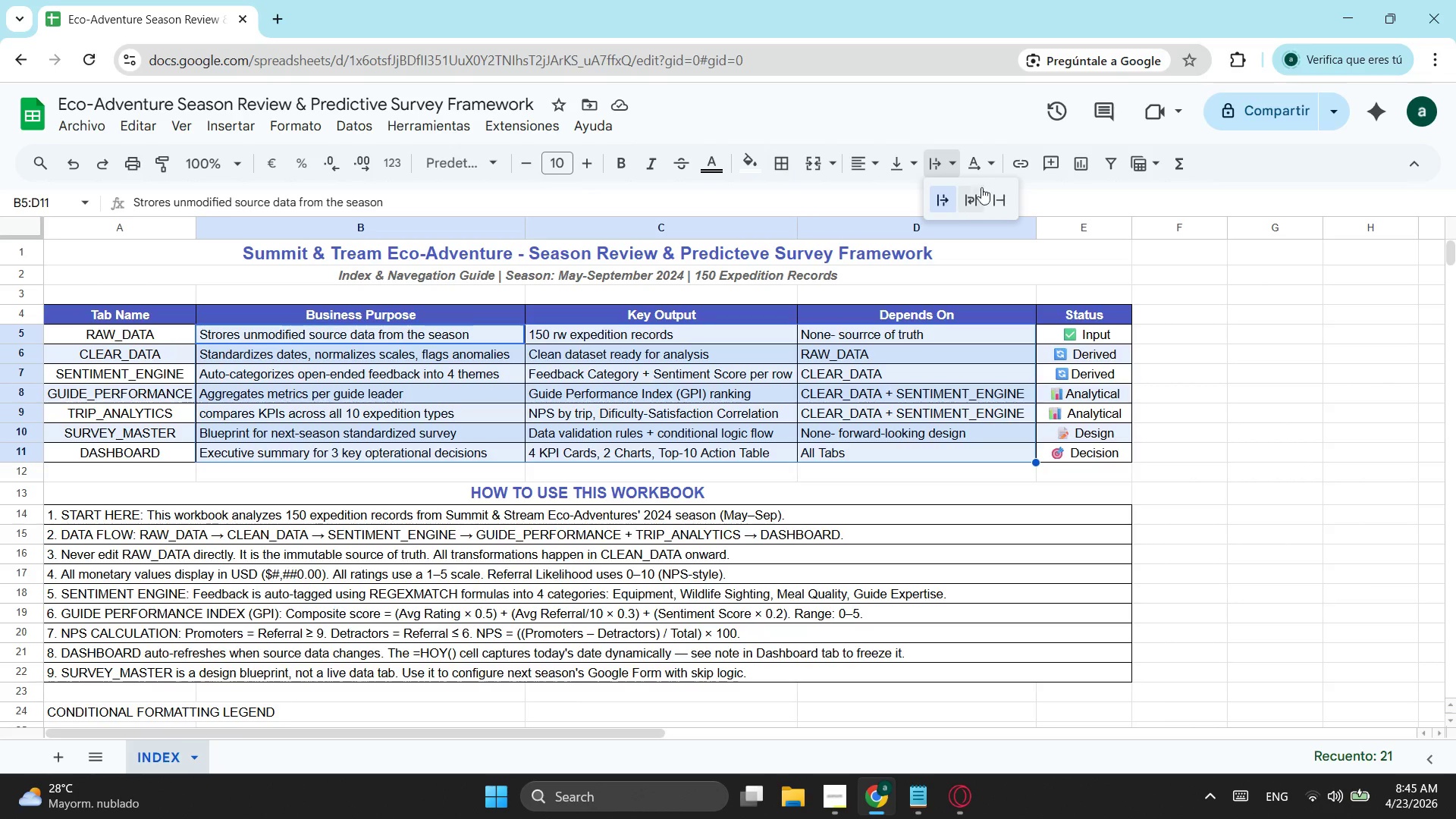 
left_click([977, 194])
 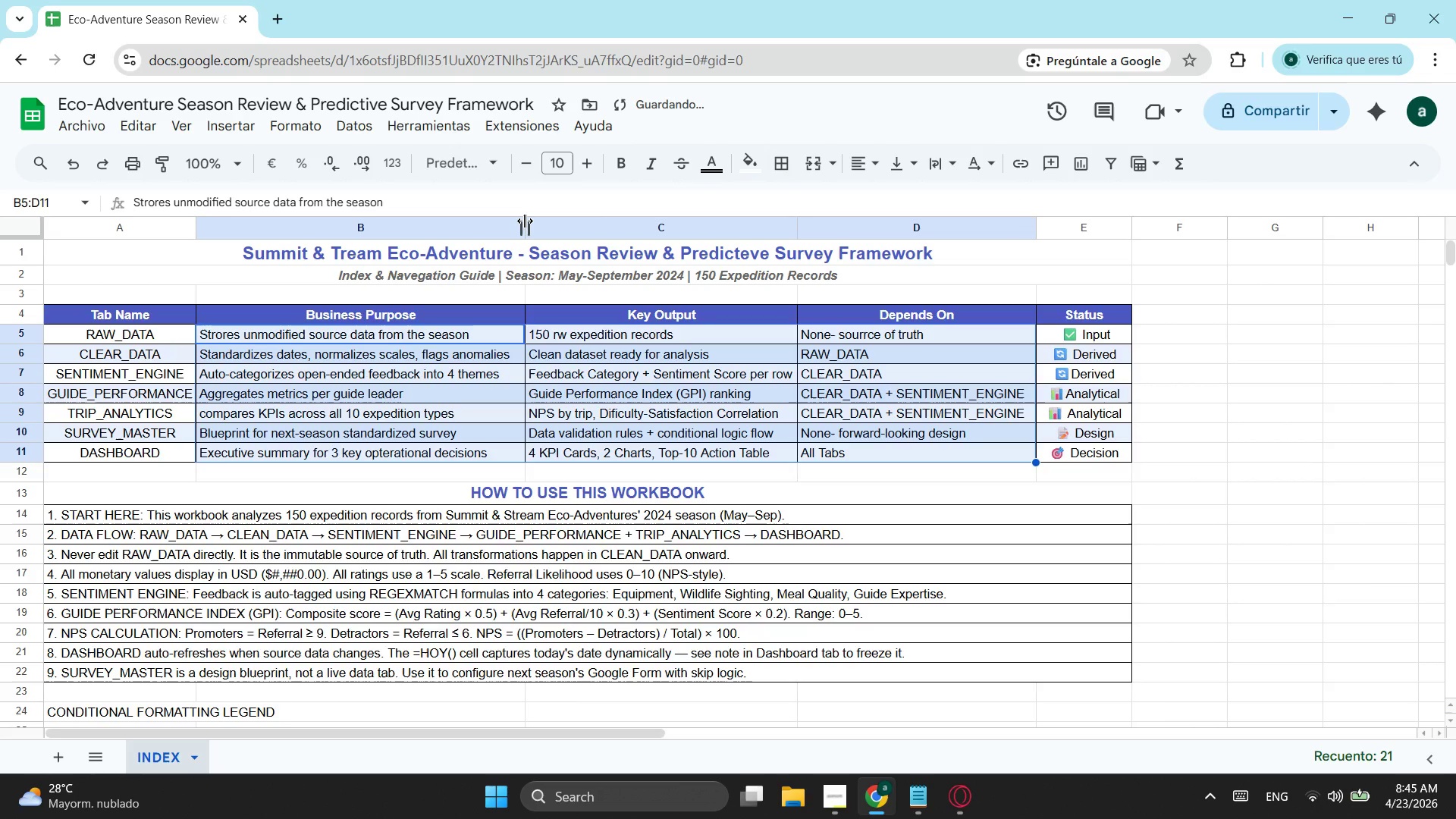 
left_click_drag(start_coordinate=[525, 221], to_coordinate=[470, 230])
 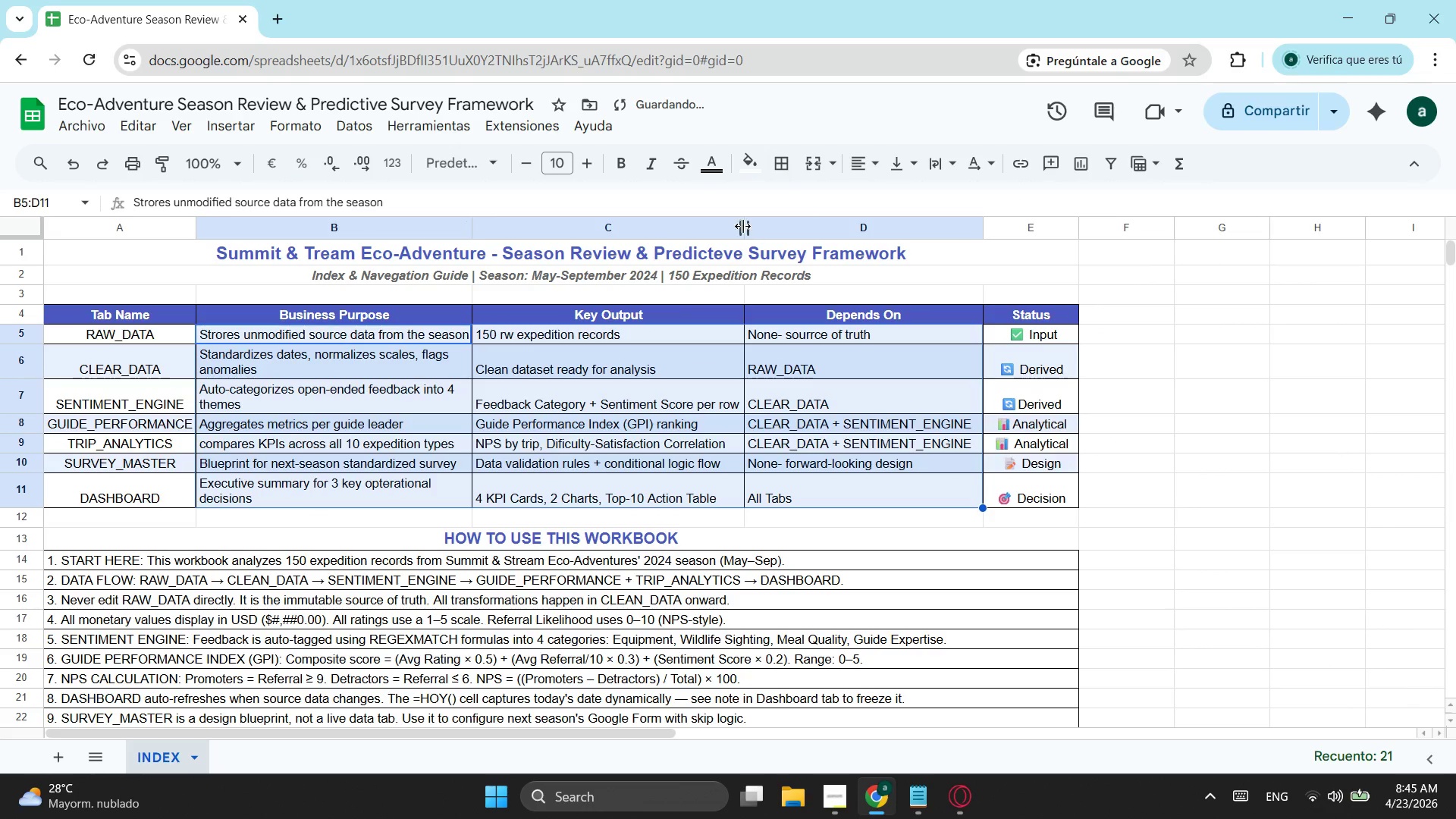 
left_click_drag(start_coordinate=[741, 226], to_coordinate=[692, 234])
 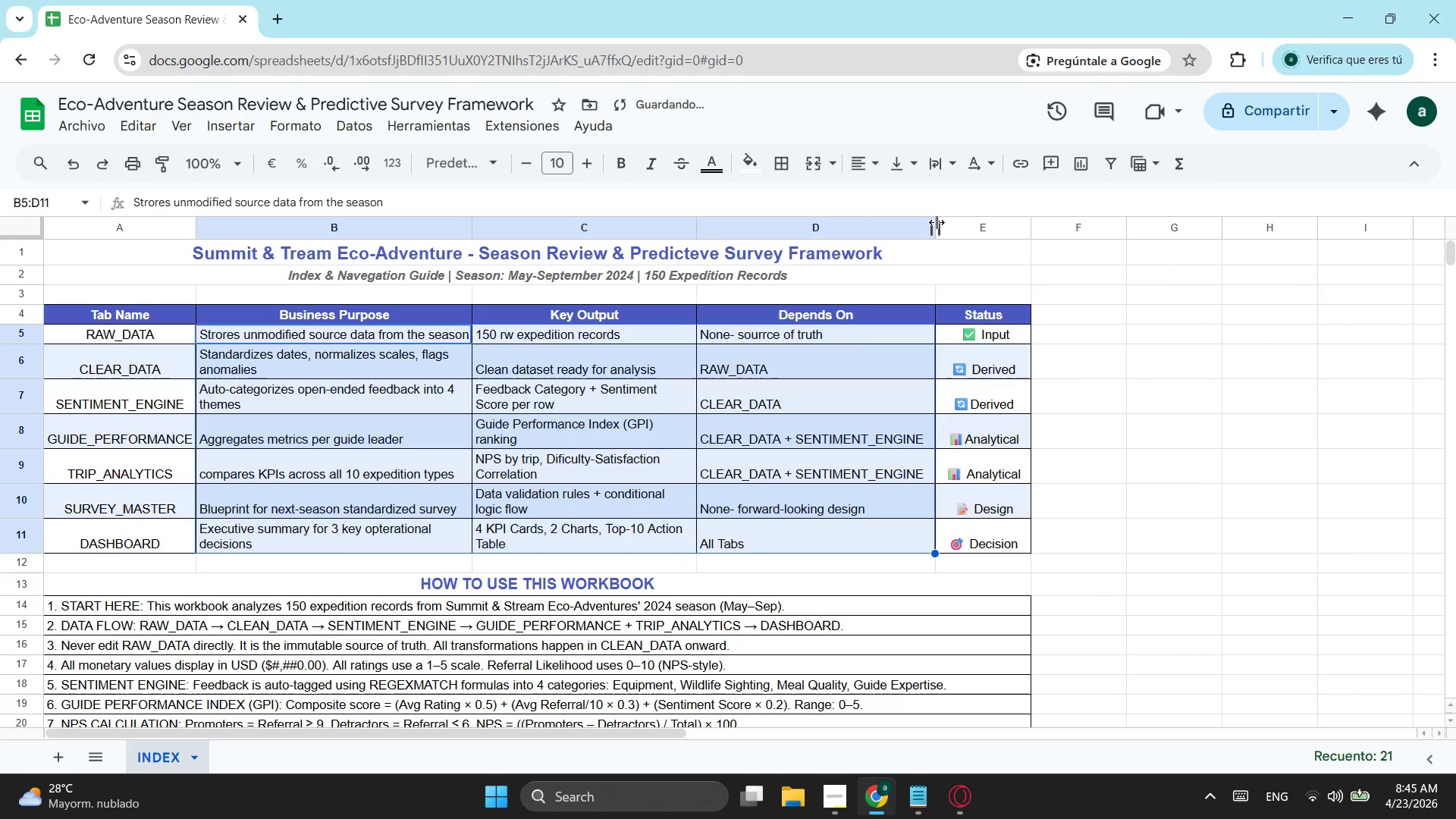 
left_click_drag(start_coordinate=[933, 224], to_coordinate=[870, 235])
 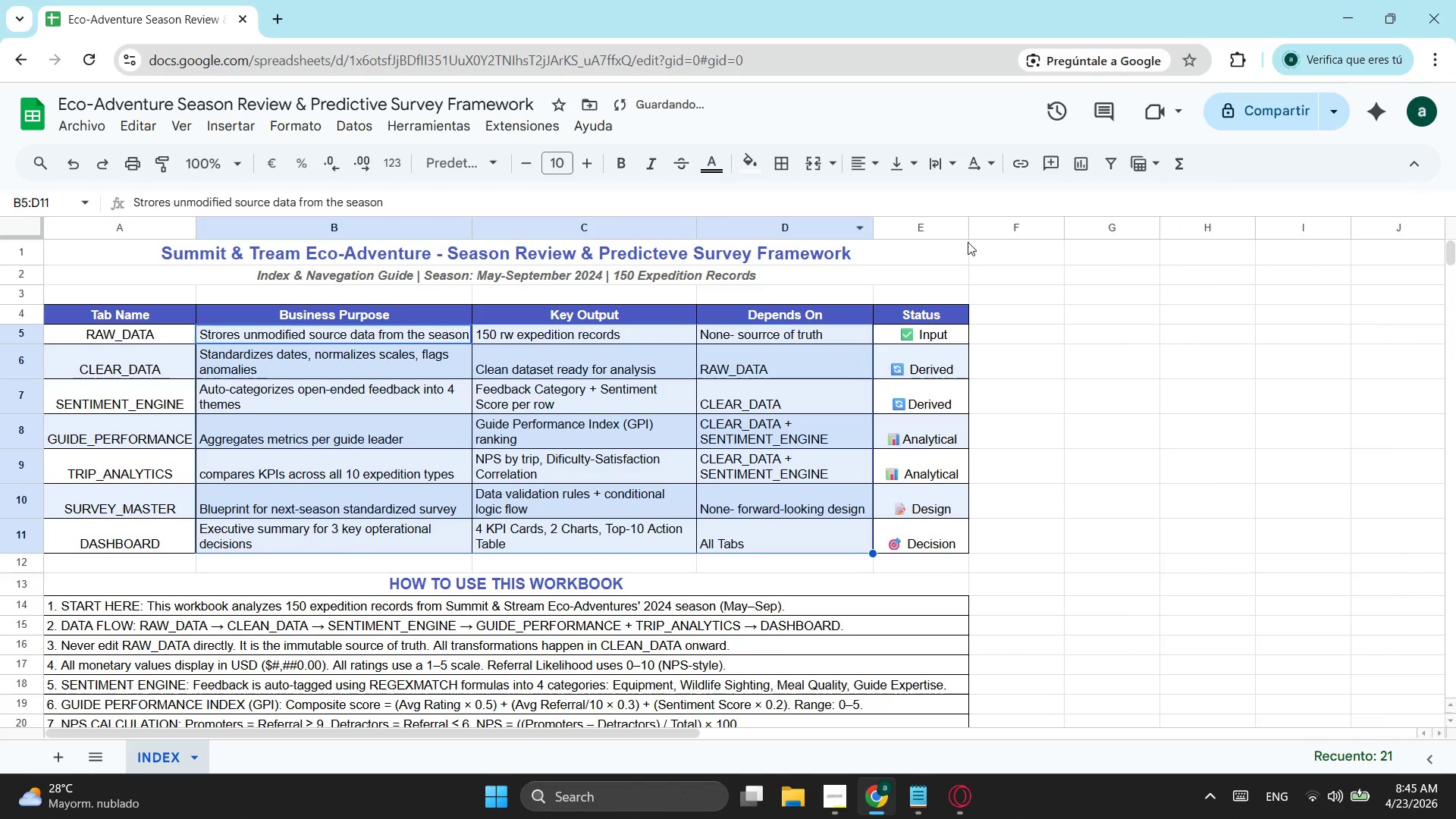 
left_click_drag(start_coordinate=[968, 233], to_coordinate=[1009, 232])
 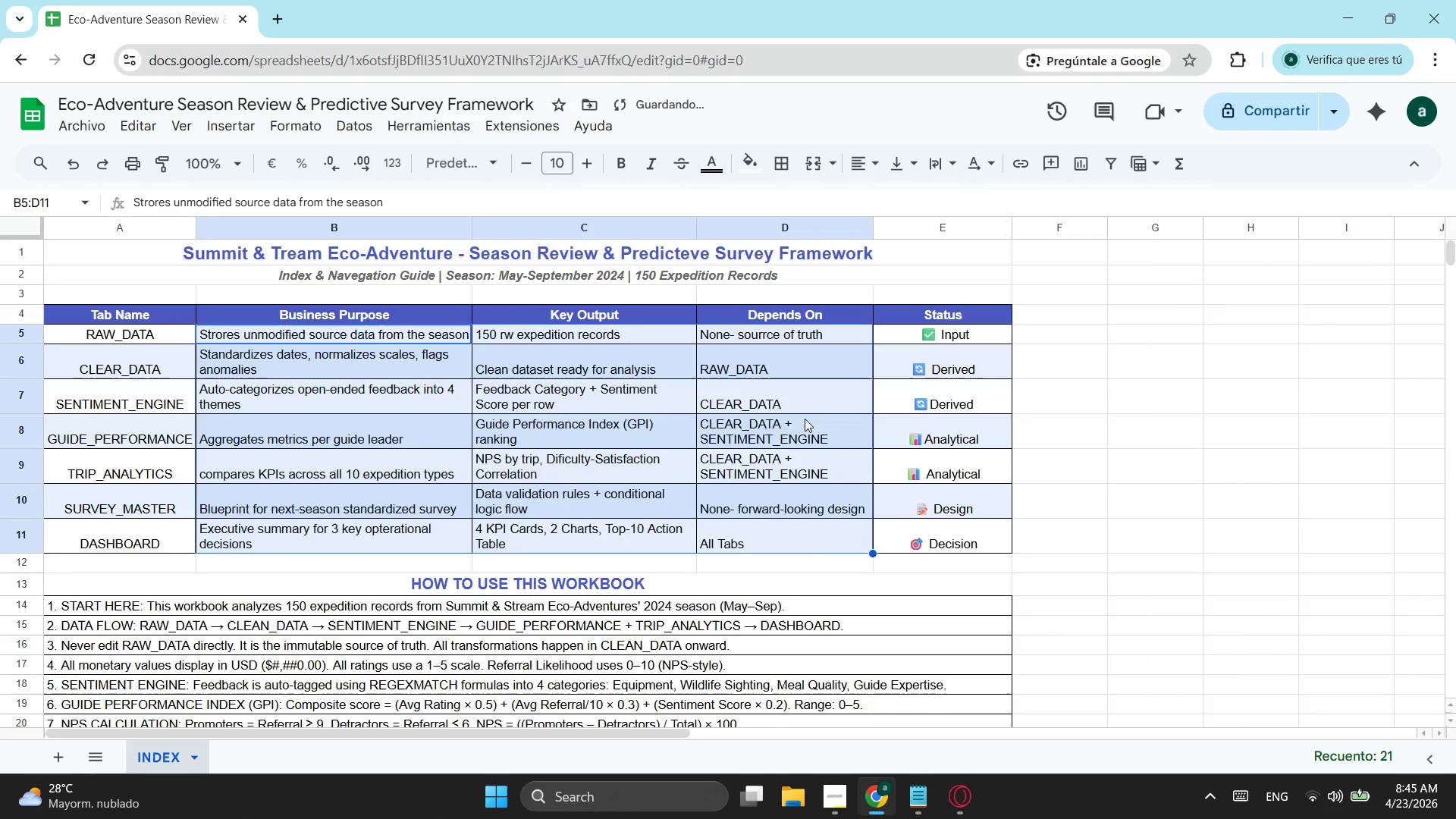 
scroll: coordinate [769, 433], scroll_direction: down, amount: 2.0
 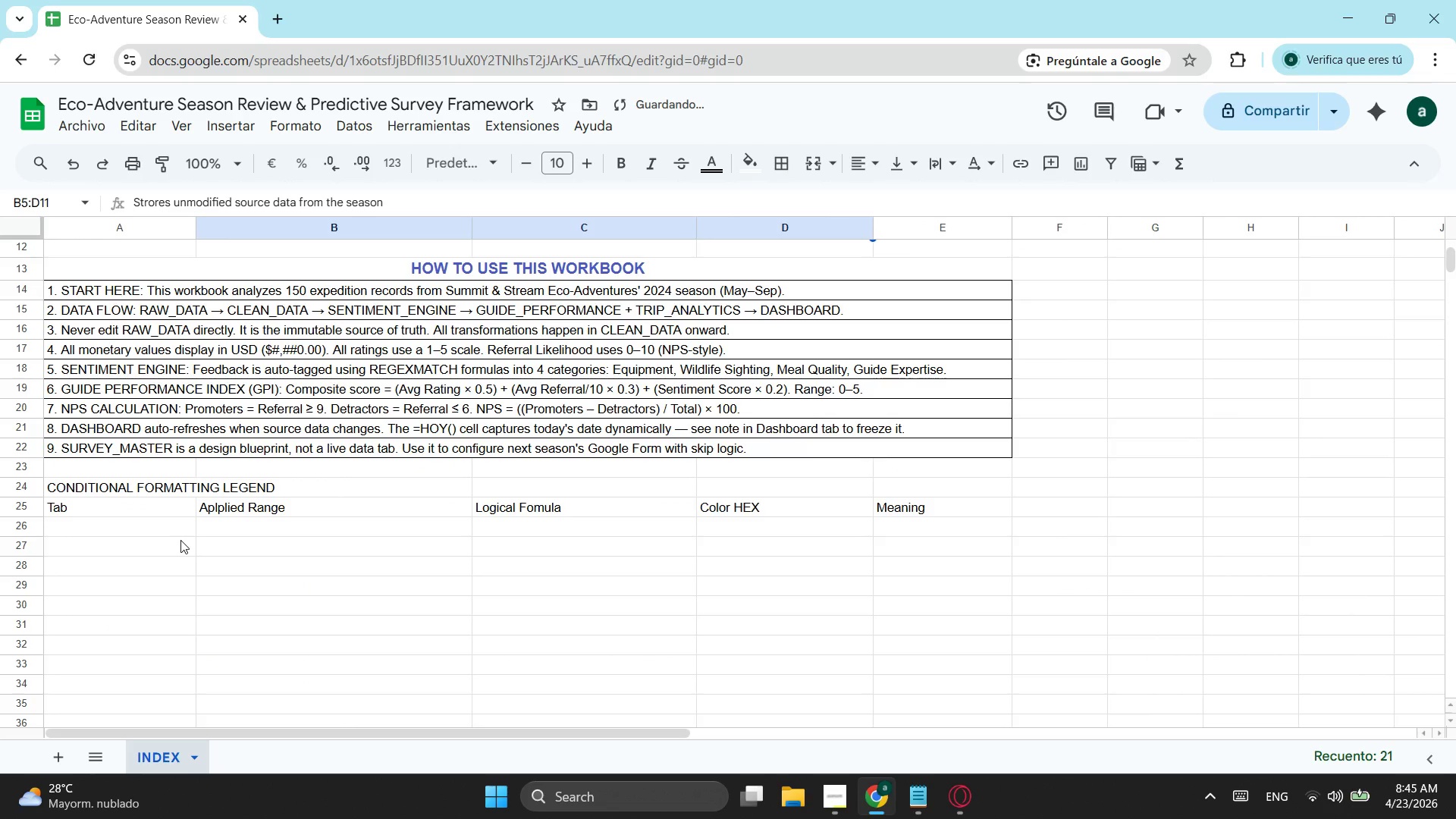 
scroll: coordinate [337, 486], scroll_direction: up, amount: 2.0
 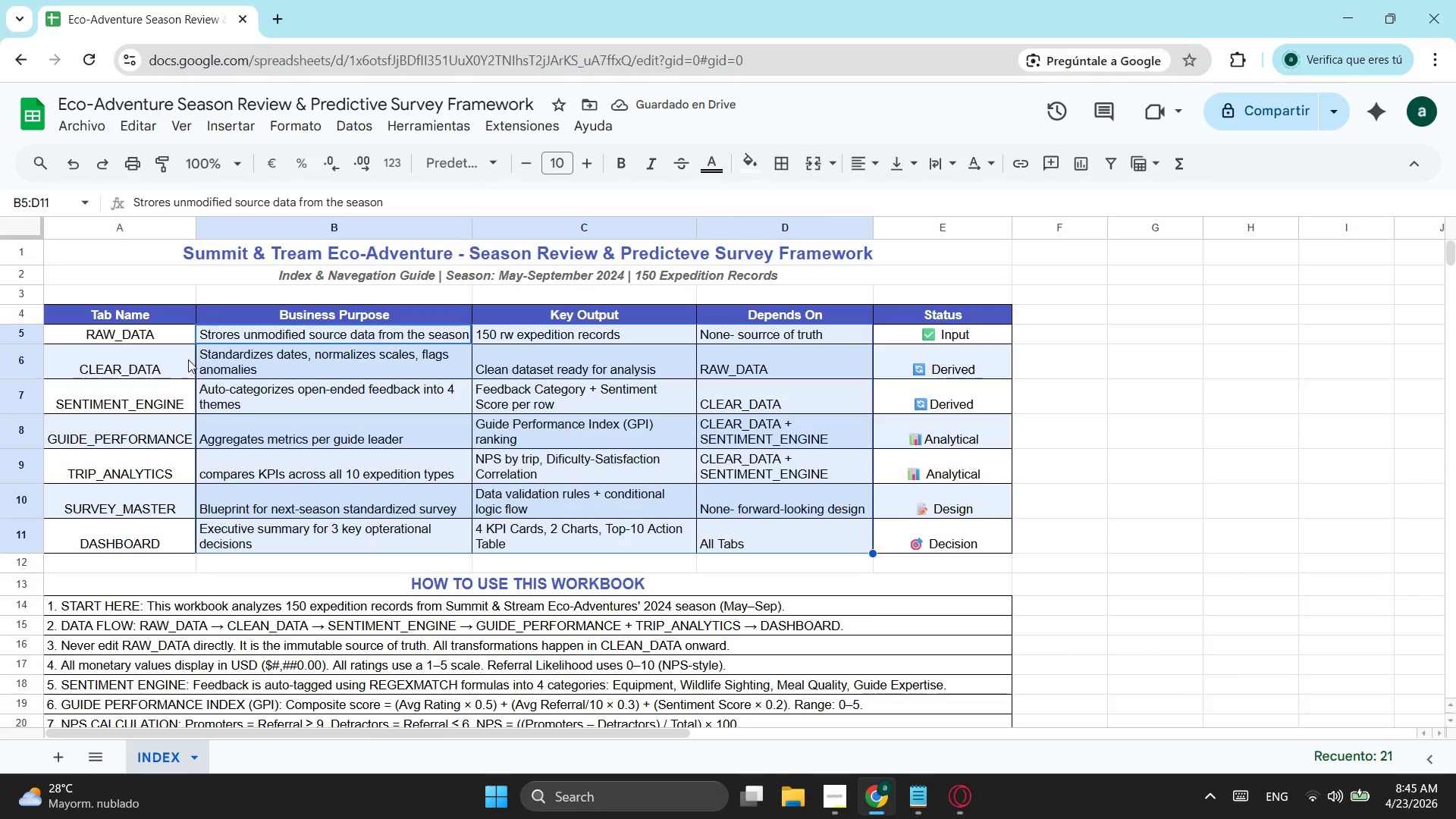 
left_click_drag(start_coordinate=[162, 341], to_coordinate=[937, 529])
 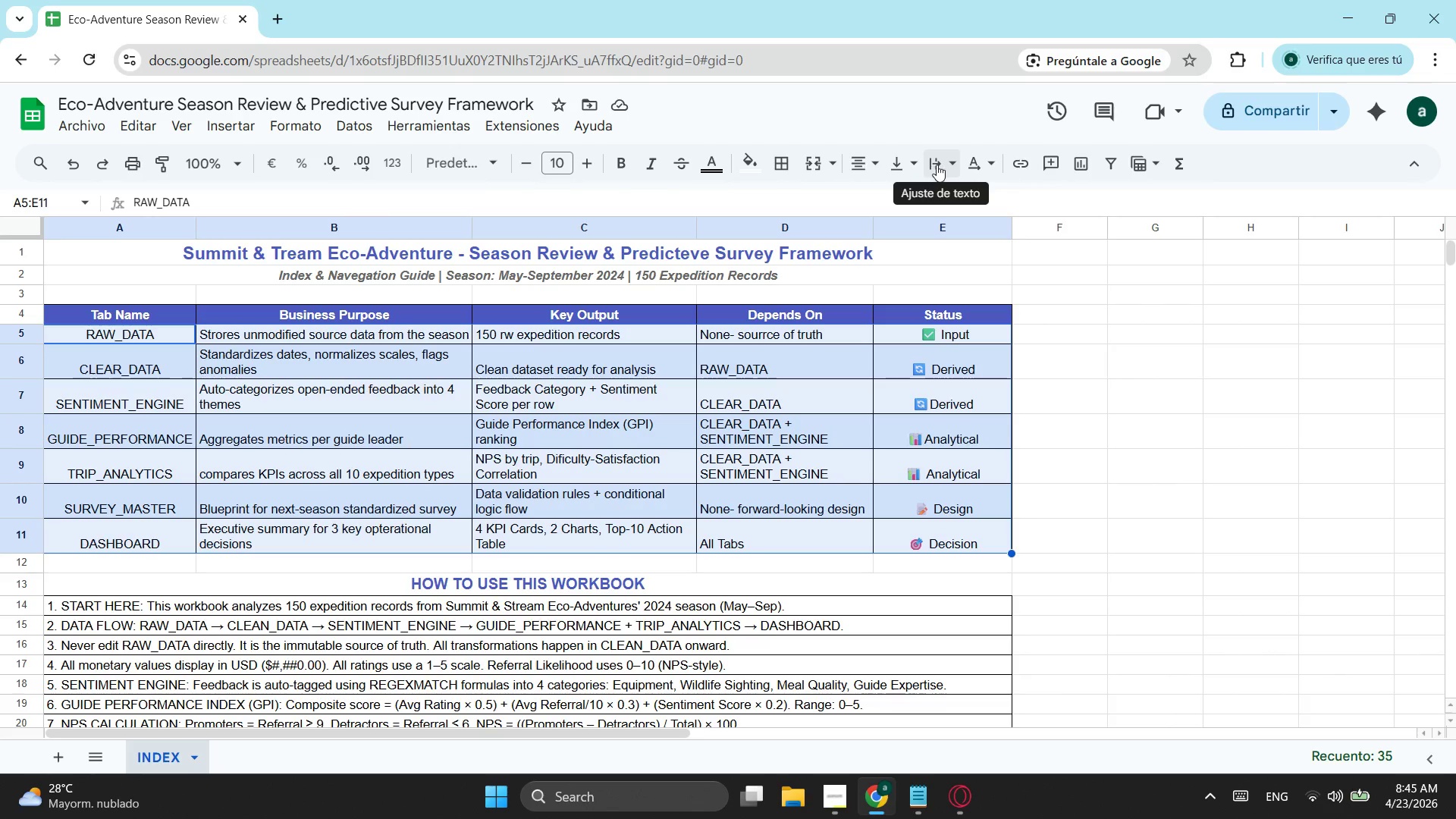 
left_click([914, 167])
 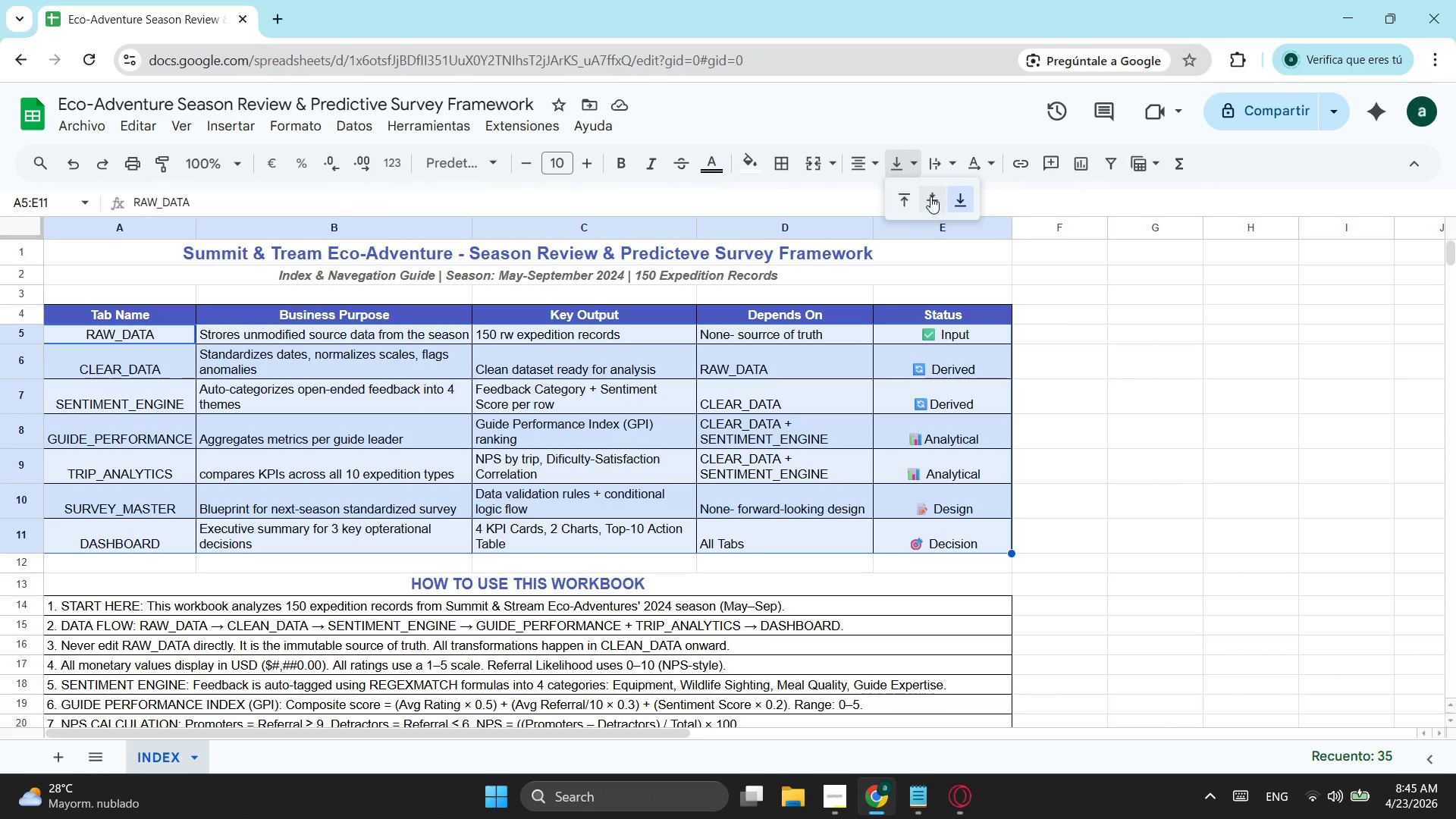 
left_click([930, 196])
 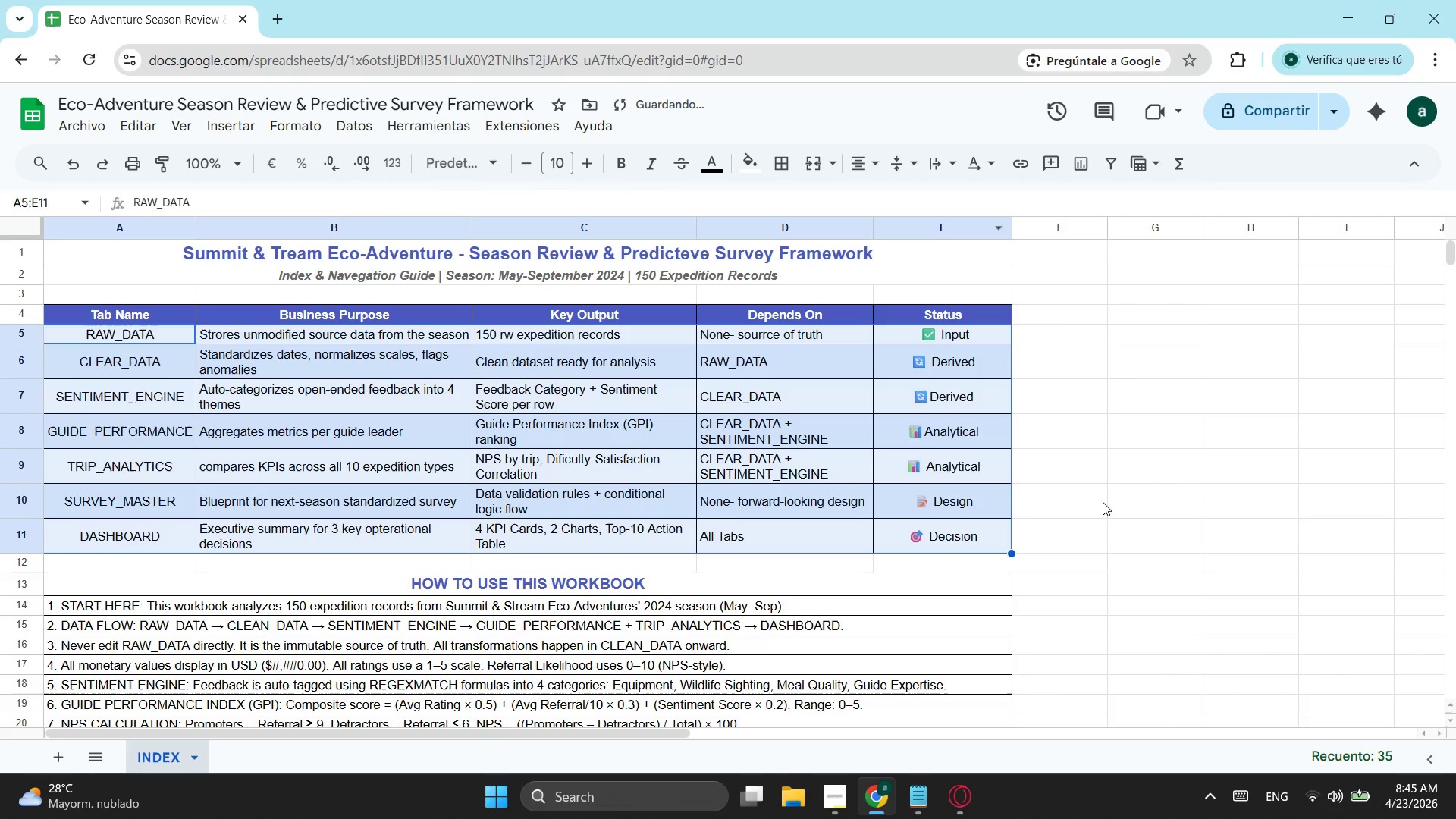 
left_click([1174, 472])
 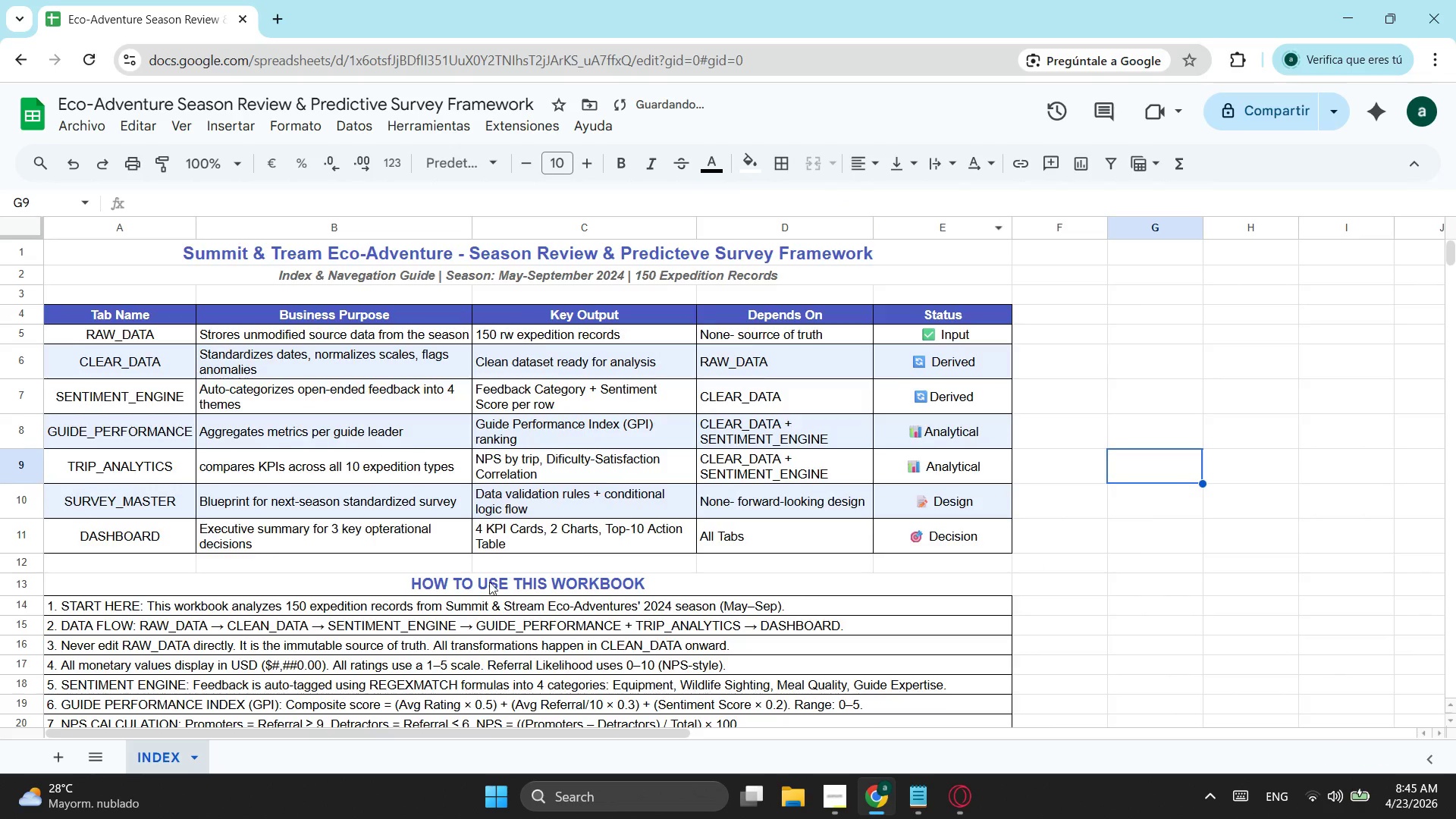 
scroll: coordinate [470, 577], scroll_direction: down, amount: 2.0
 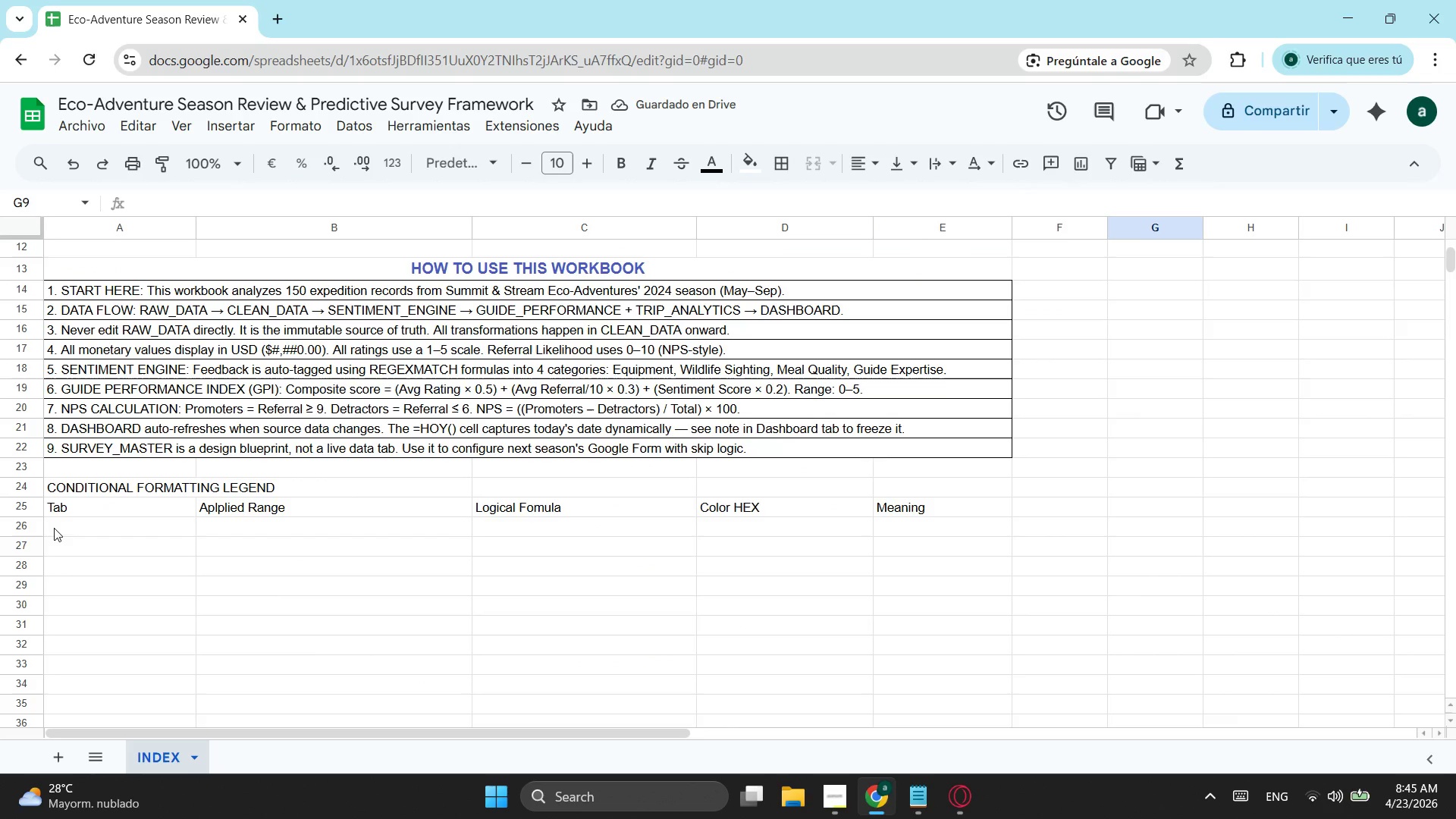 
left_click_drag(start_coordinate=[261, 289], to_coordinate=[482, 441])
 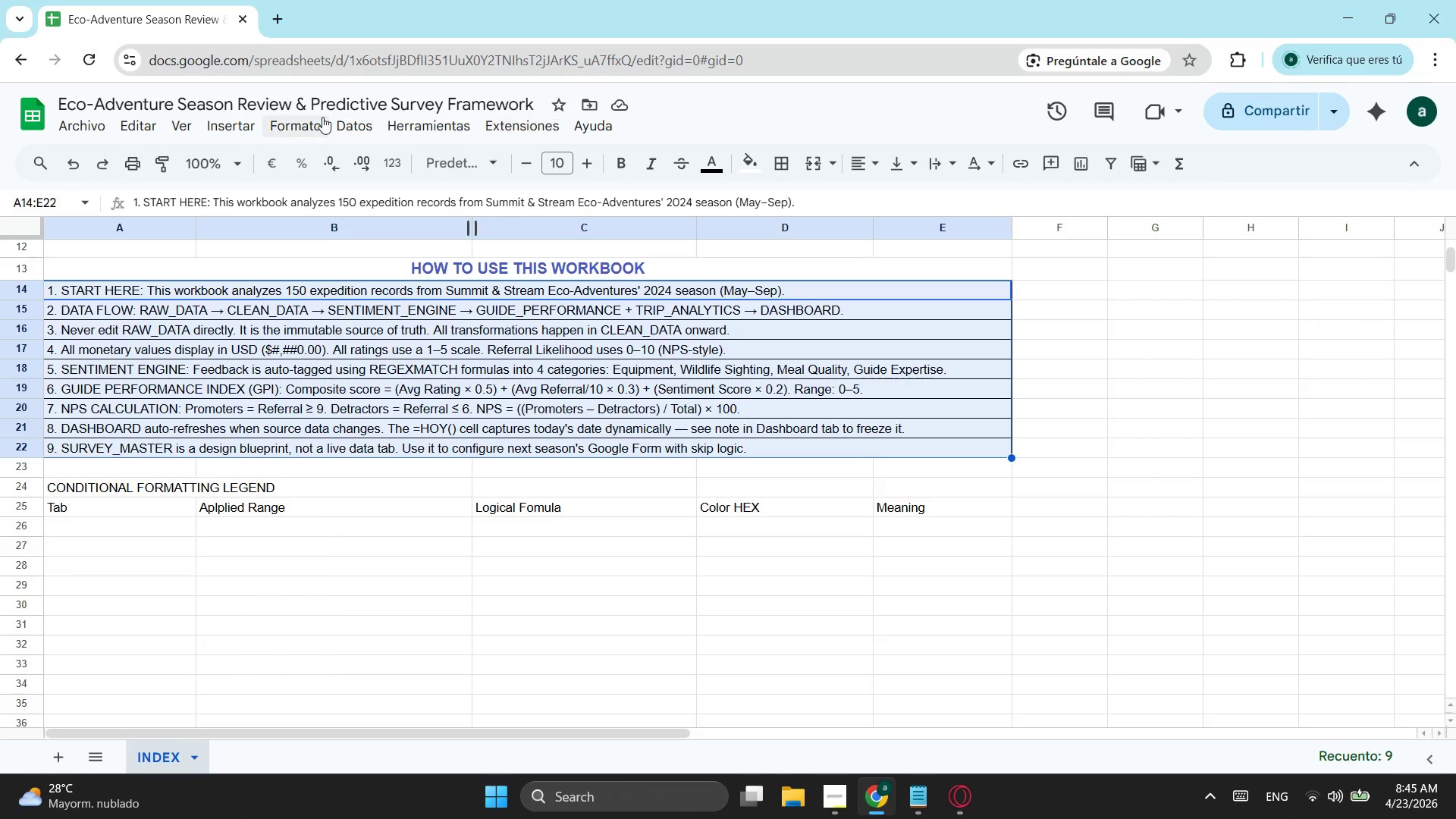 
left_click([312, 120])
 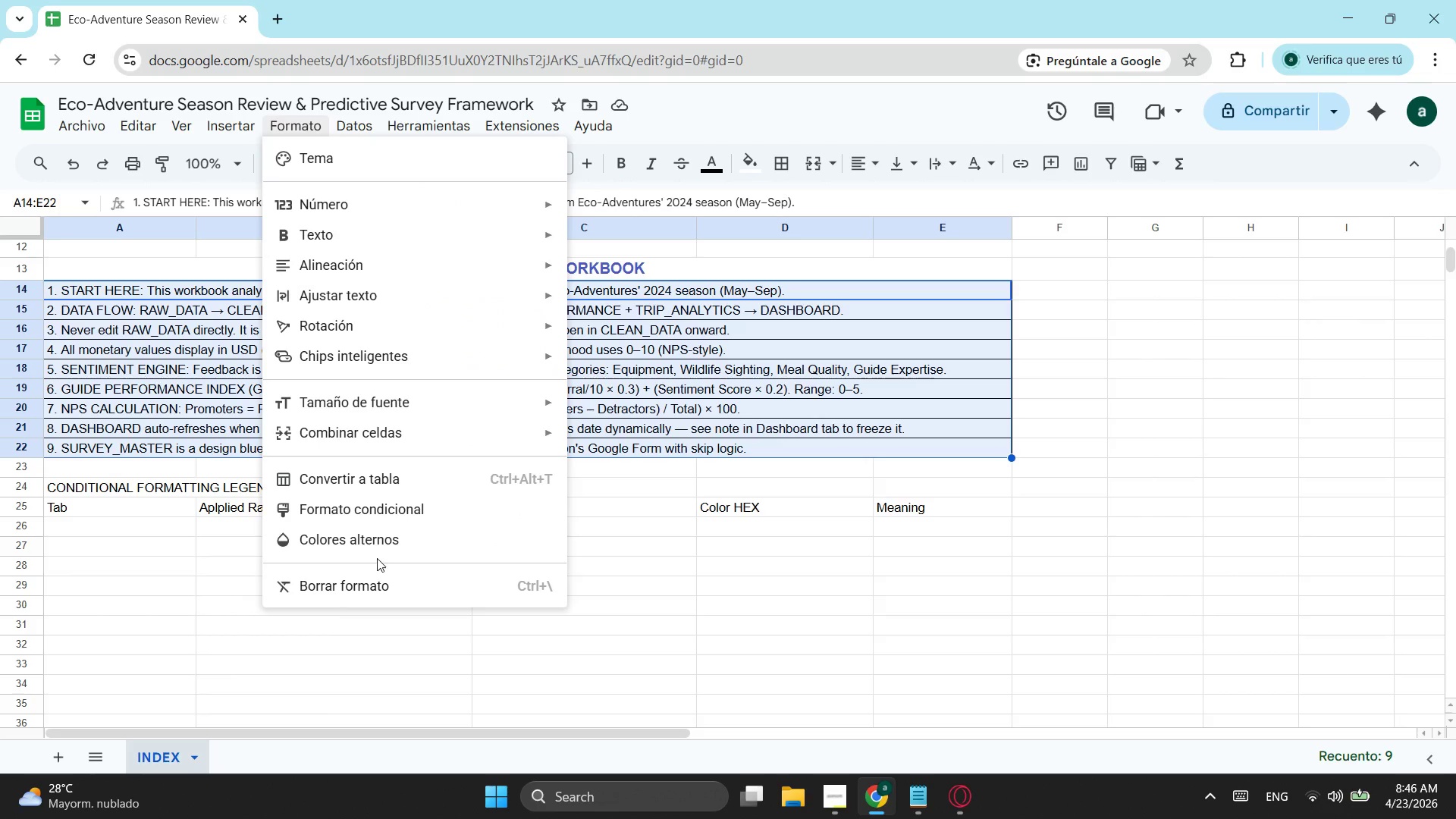 
left_click([388, 546])
 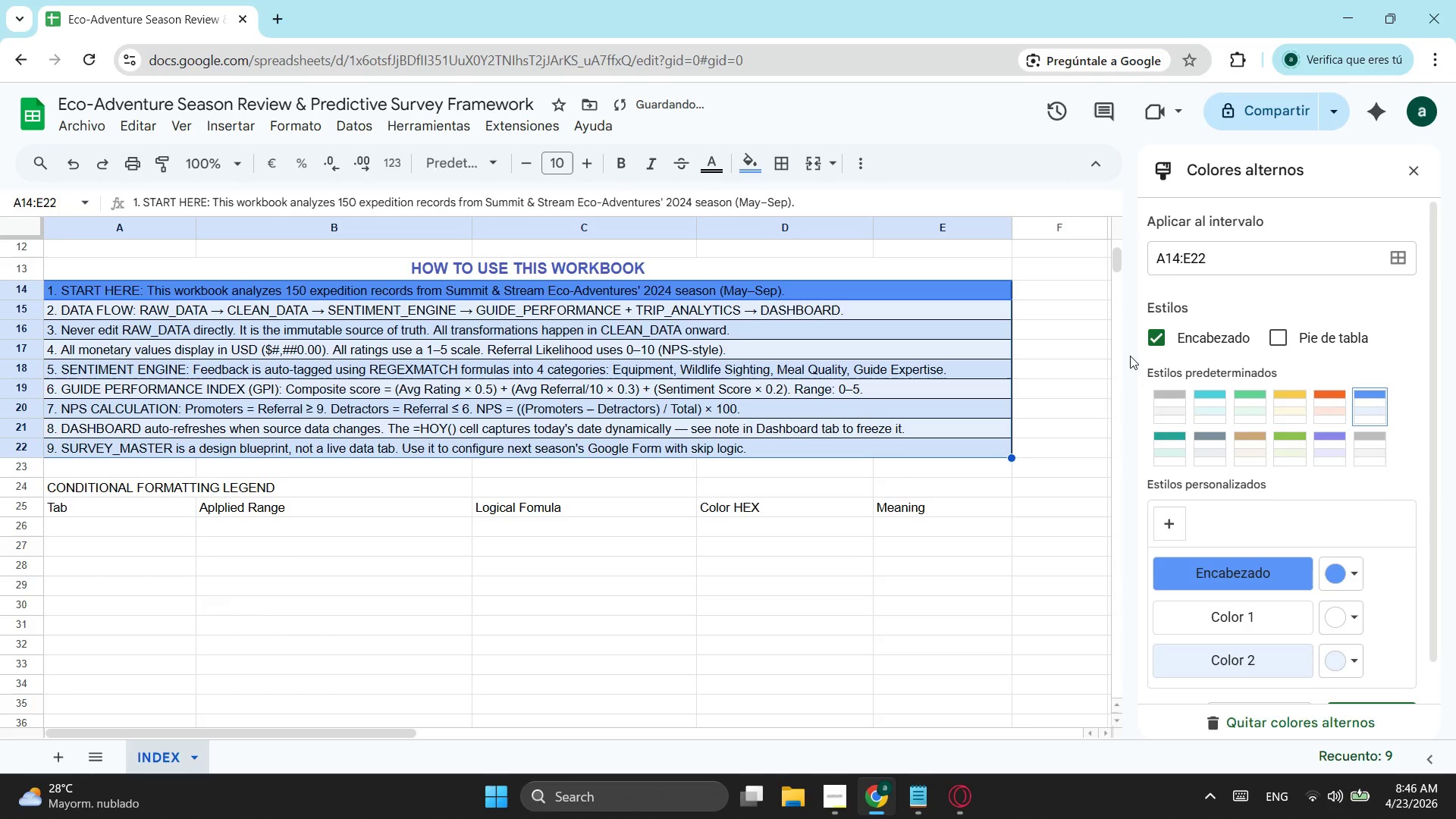 
left_click([1150, 347])
 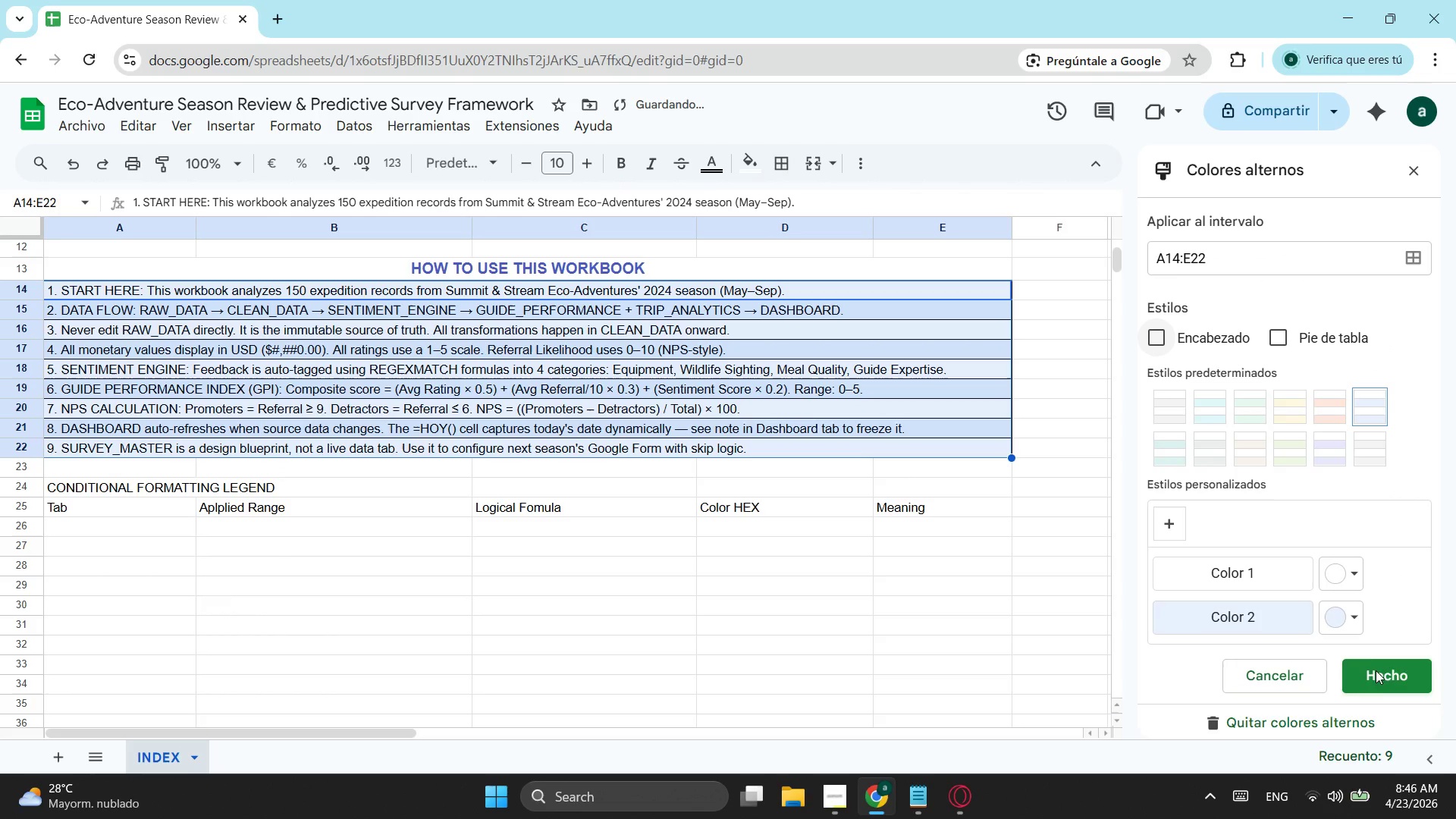 
left_click([1384, 683])
 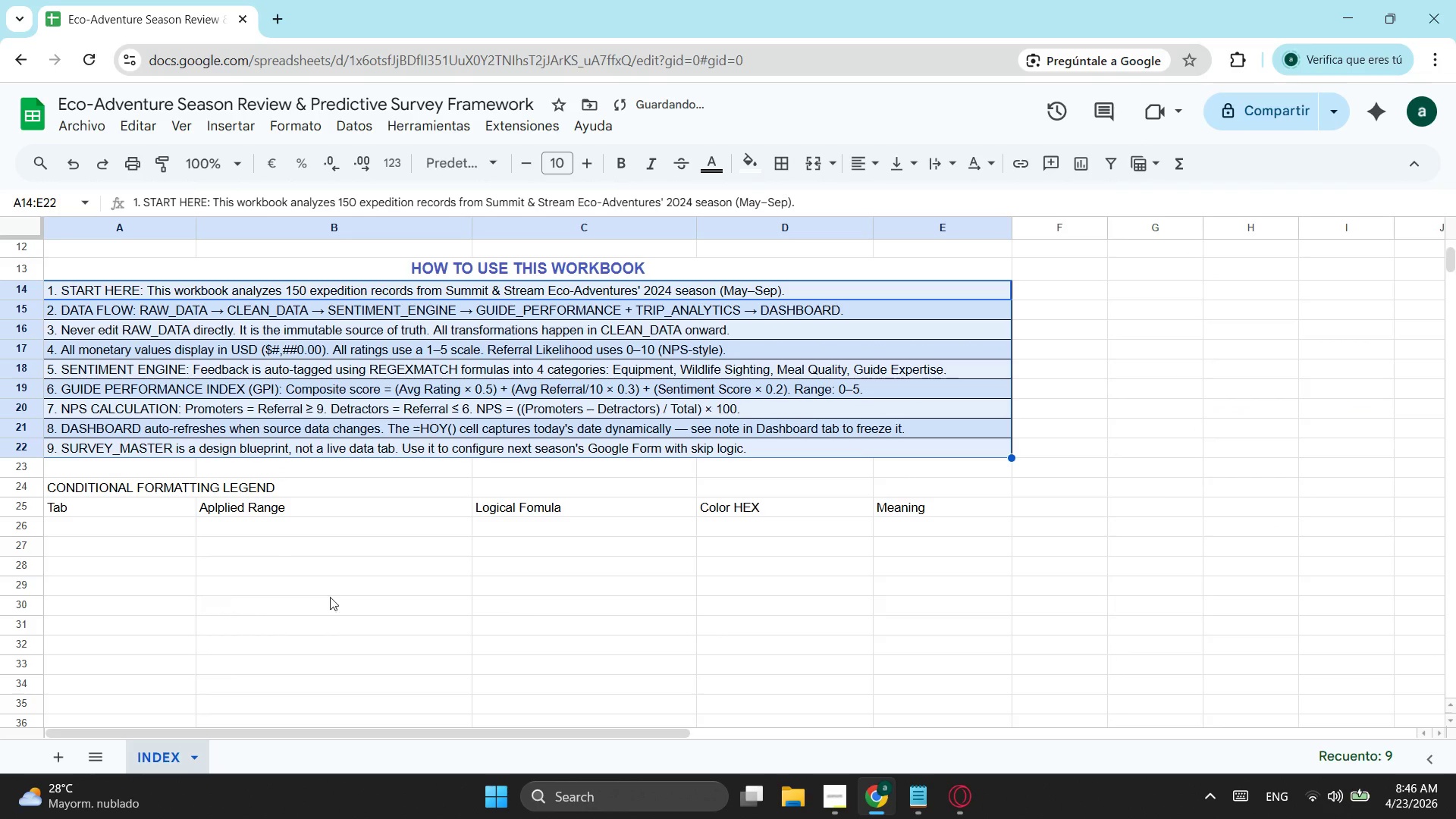 
left_click([297, 595])
 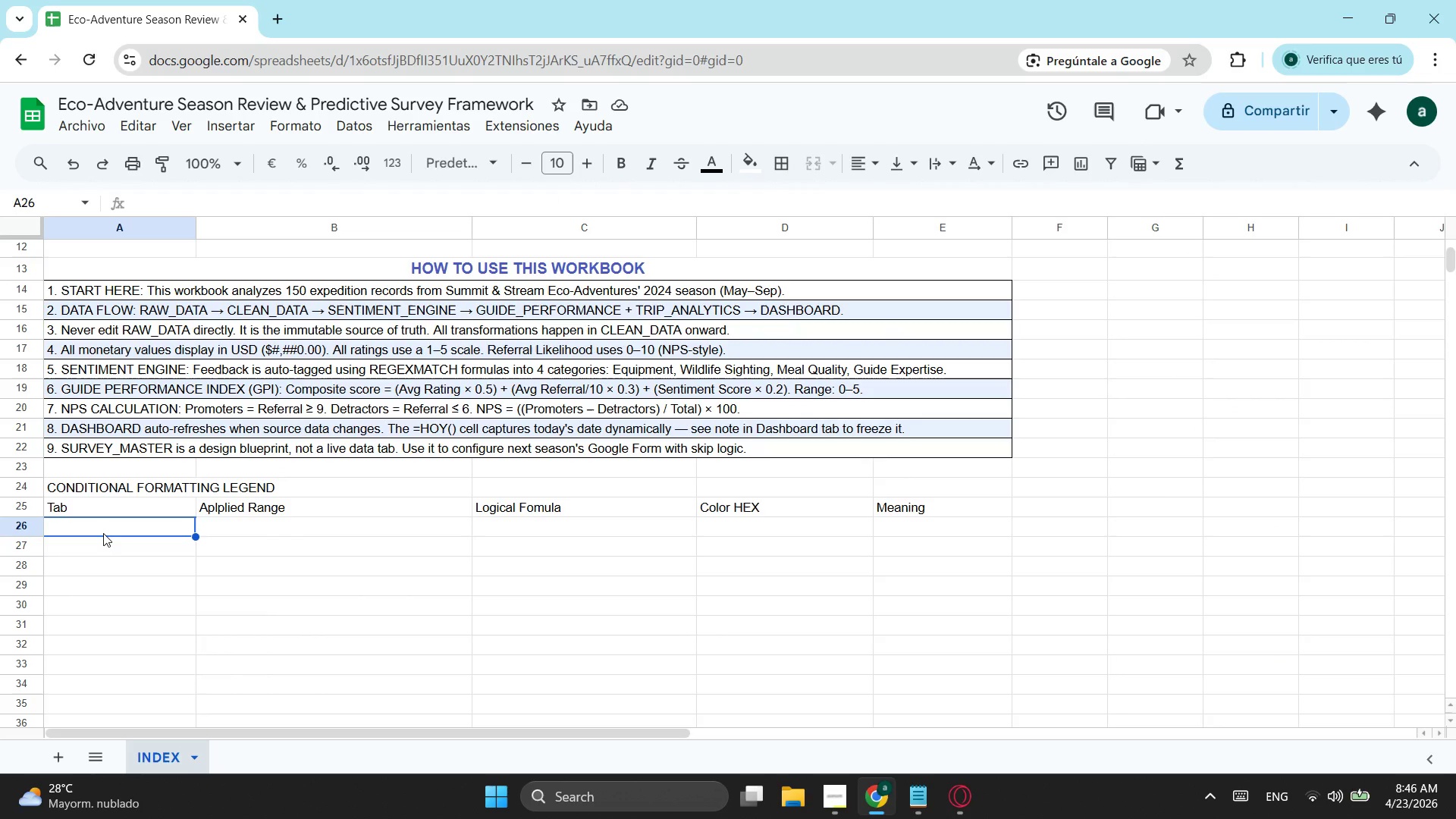 
wait(11.14)
 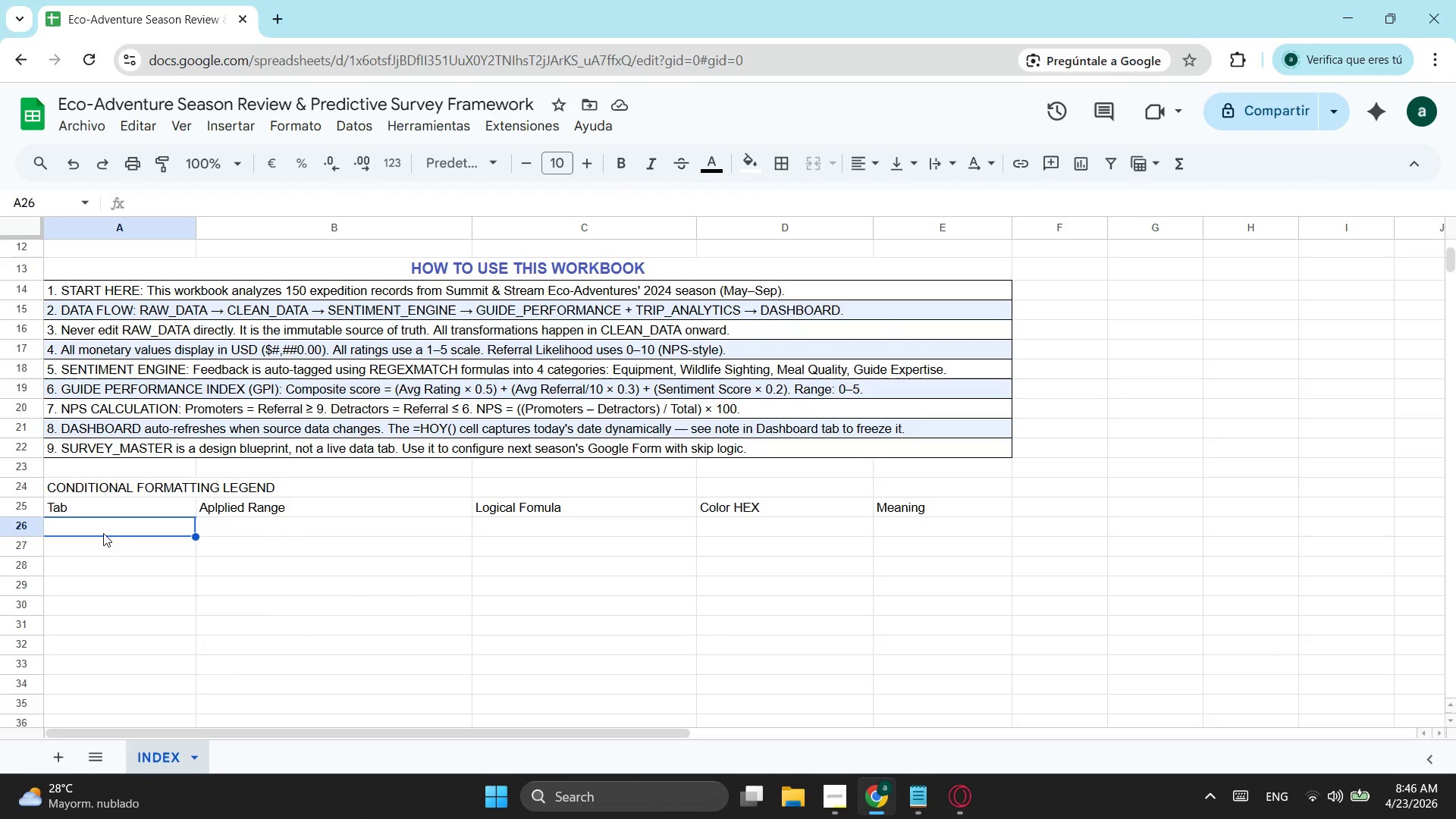 
type(CLEAR)
key(Backspace)
type(N_DATA)
 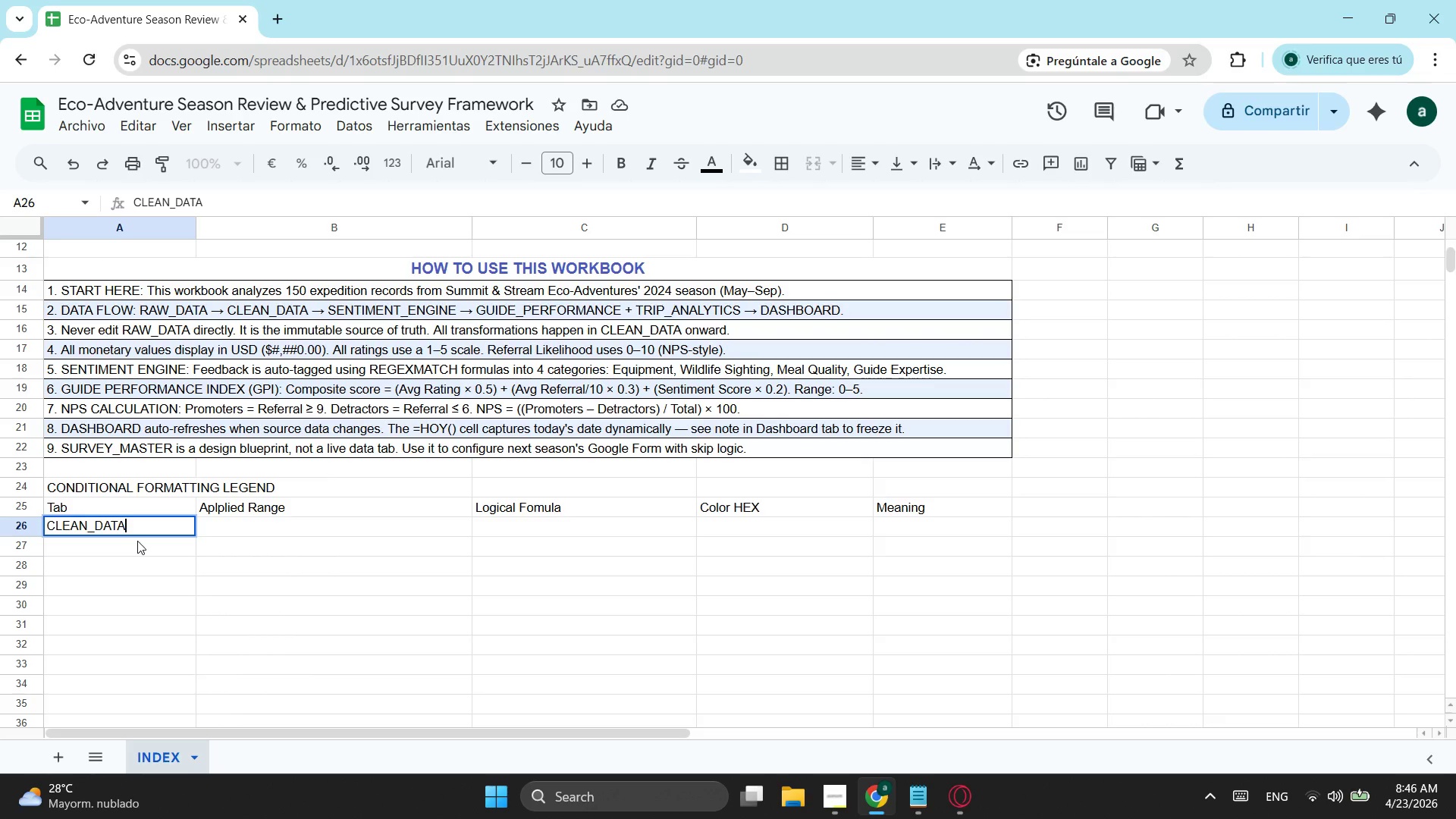 
left_click([137, 541])
 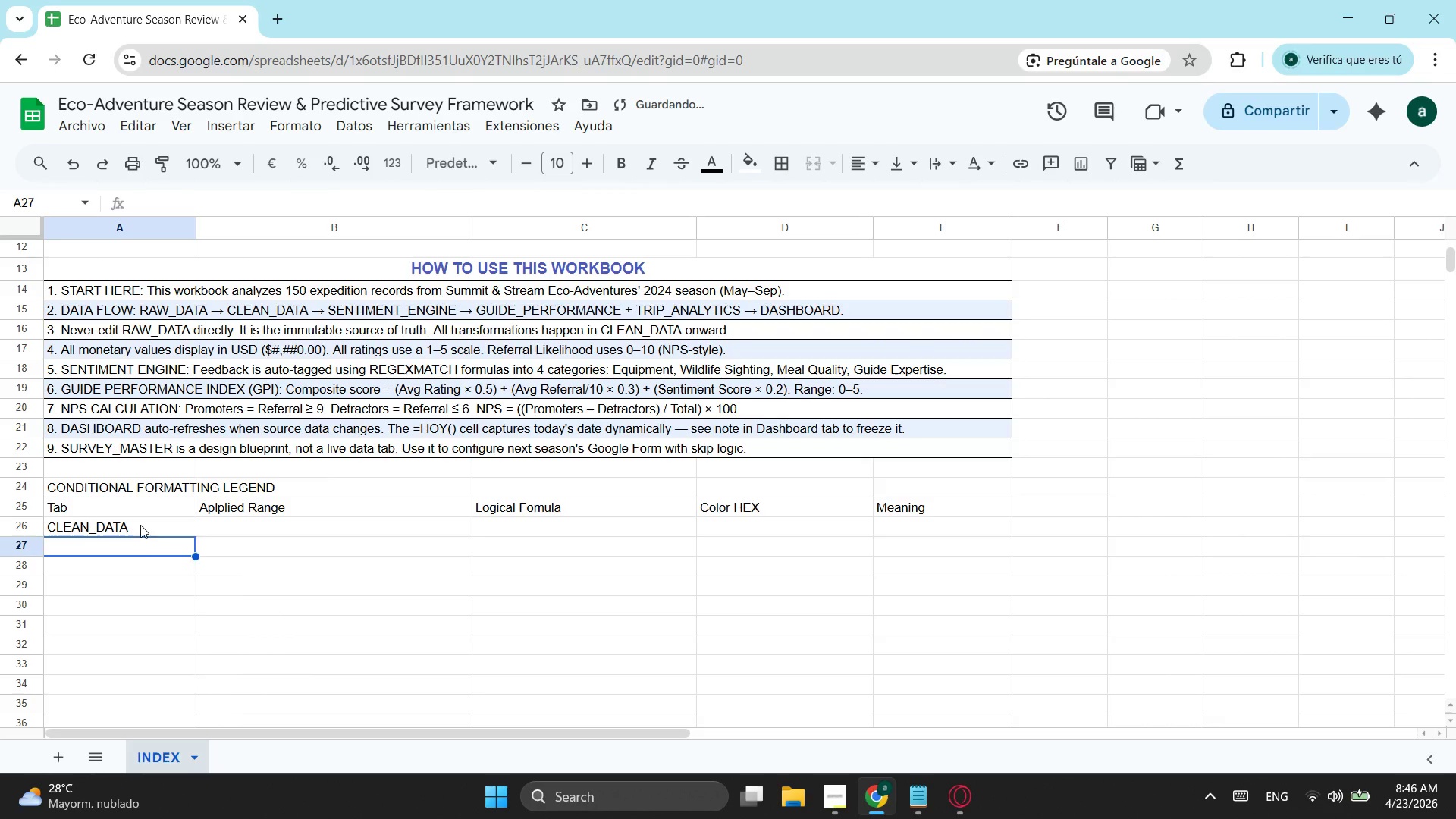 
left_click([140, 525])
 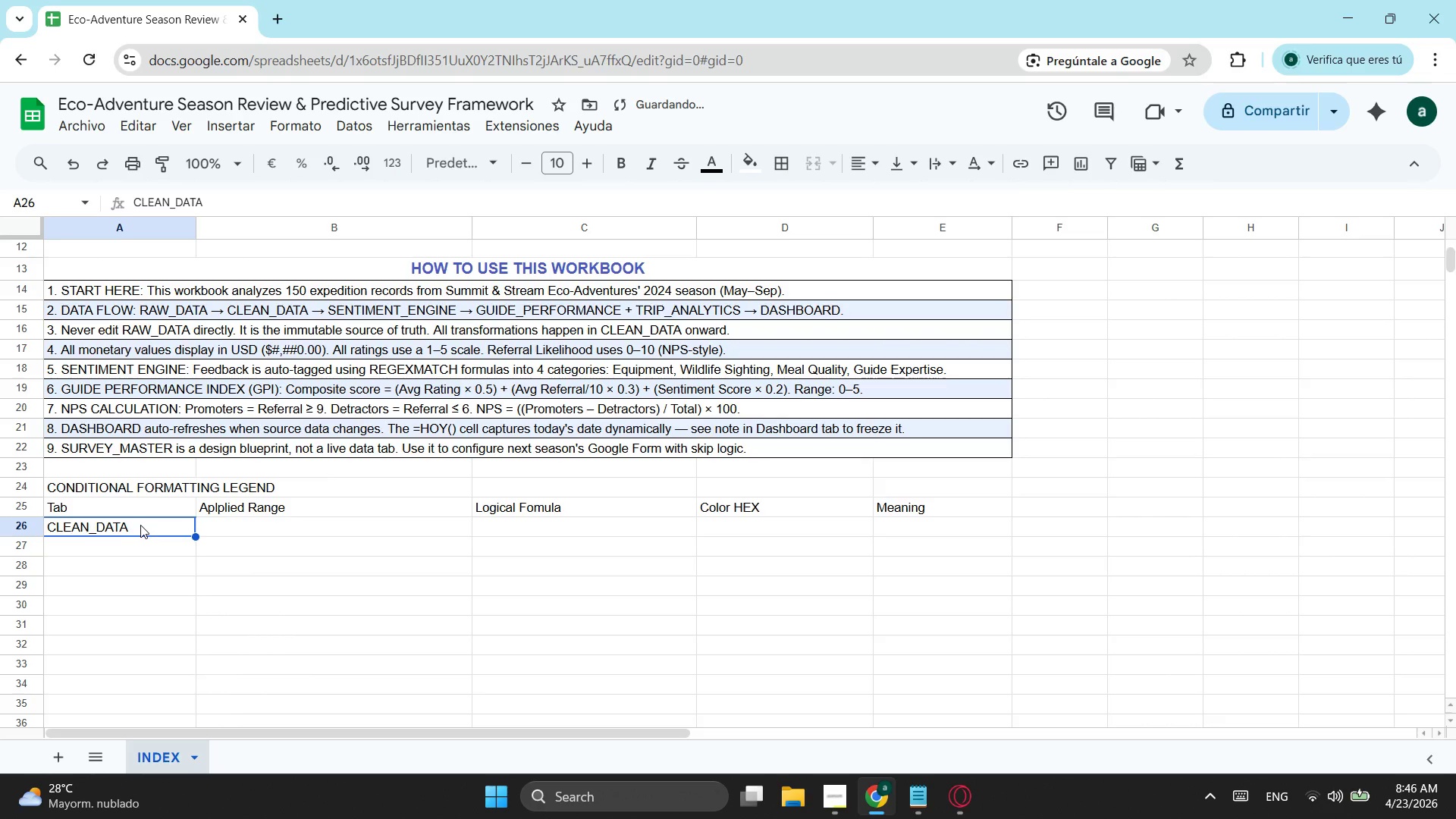 
key(Control+ControlLeft)
 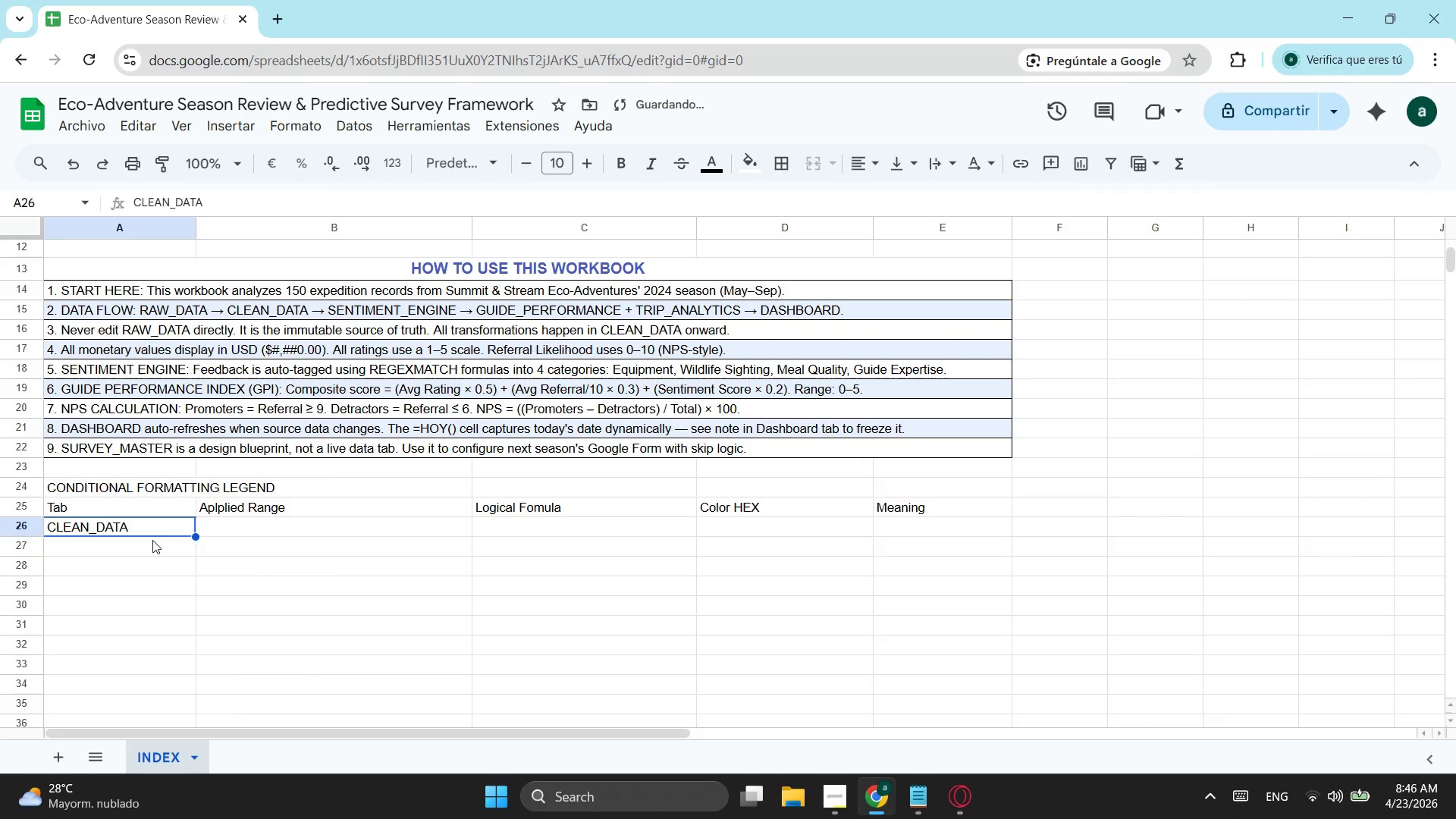 
key(Control+ControlLeft)
 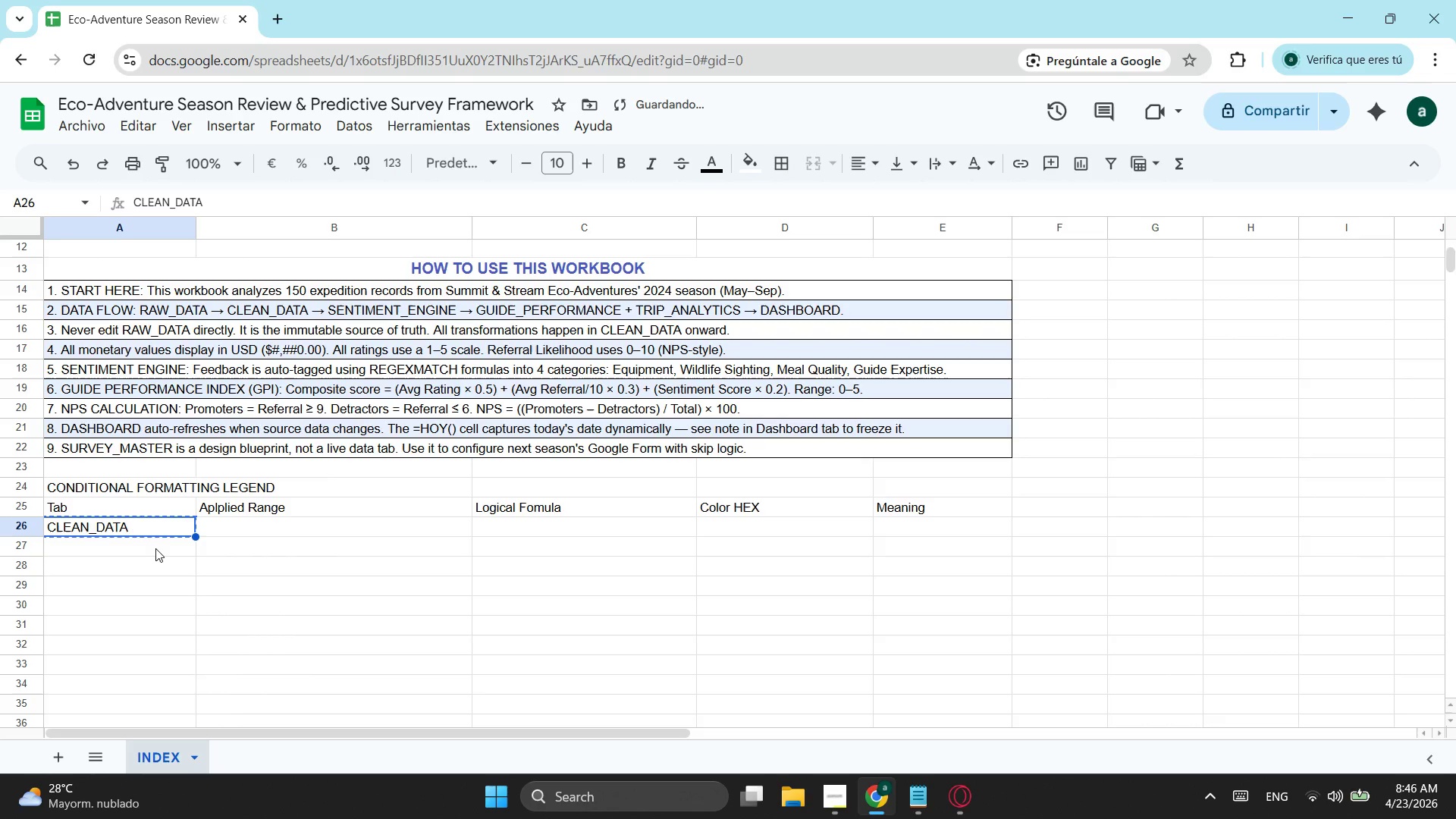 
key(Control+C)
 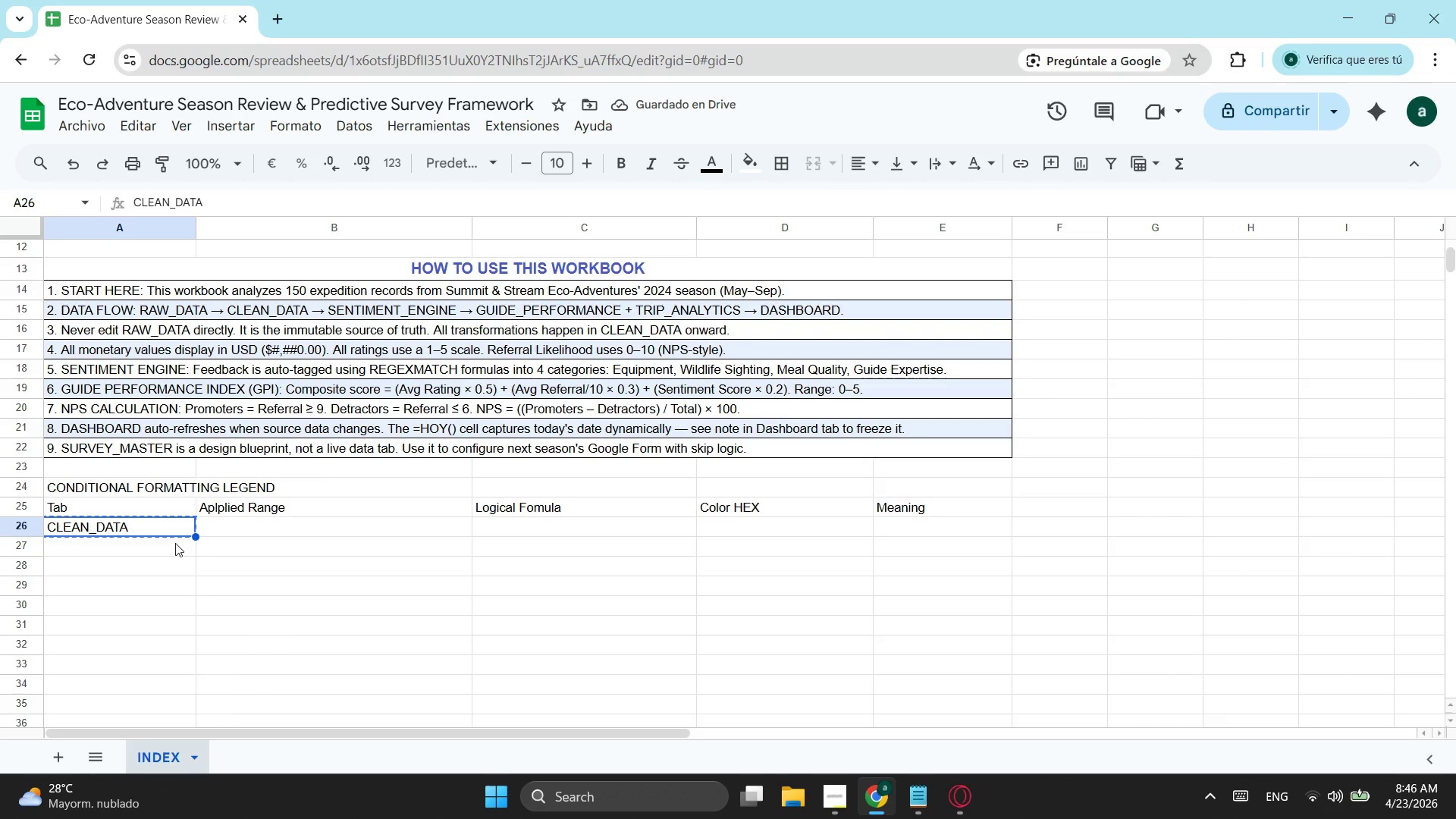 
key(ArrowDown)
 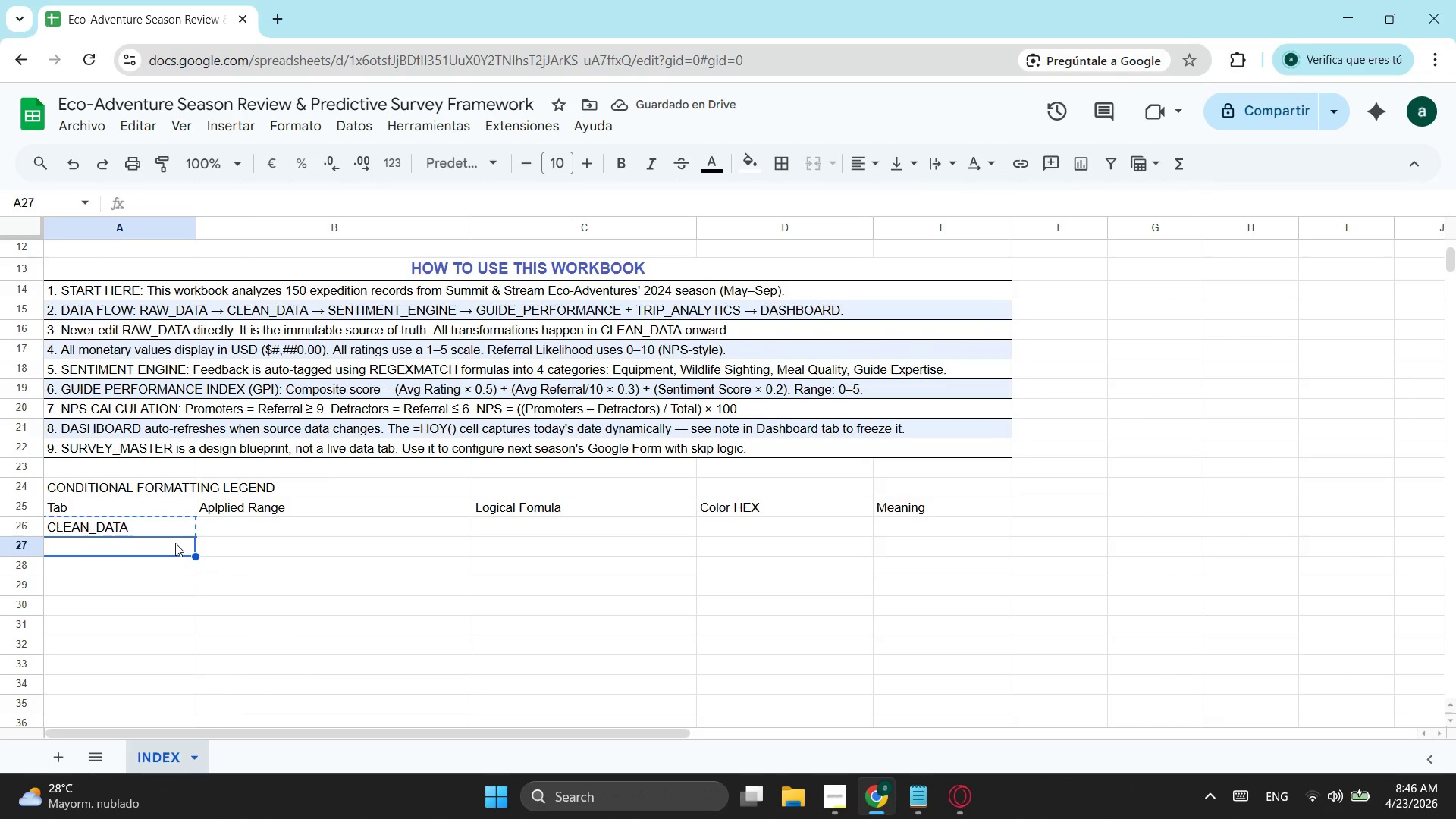 
key(Control+ControlLeft)
 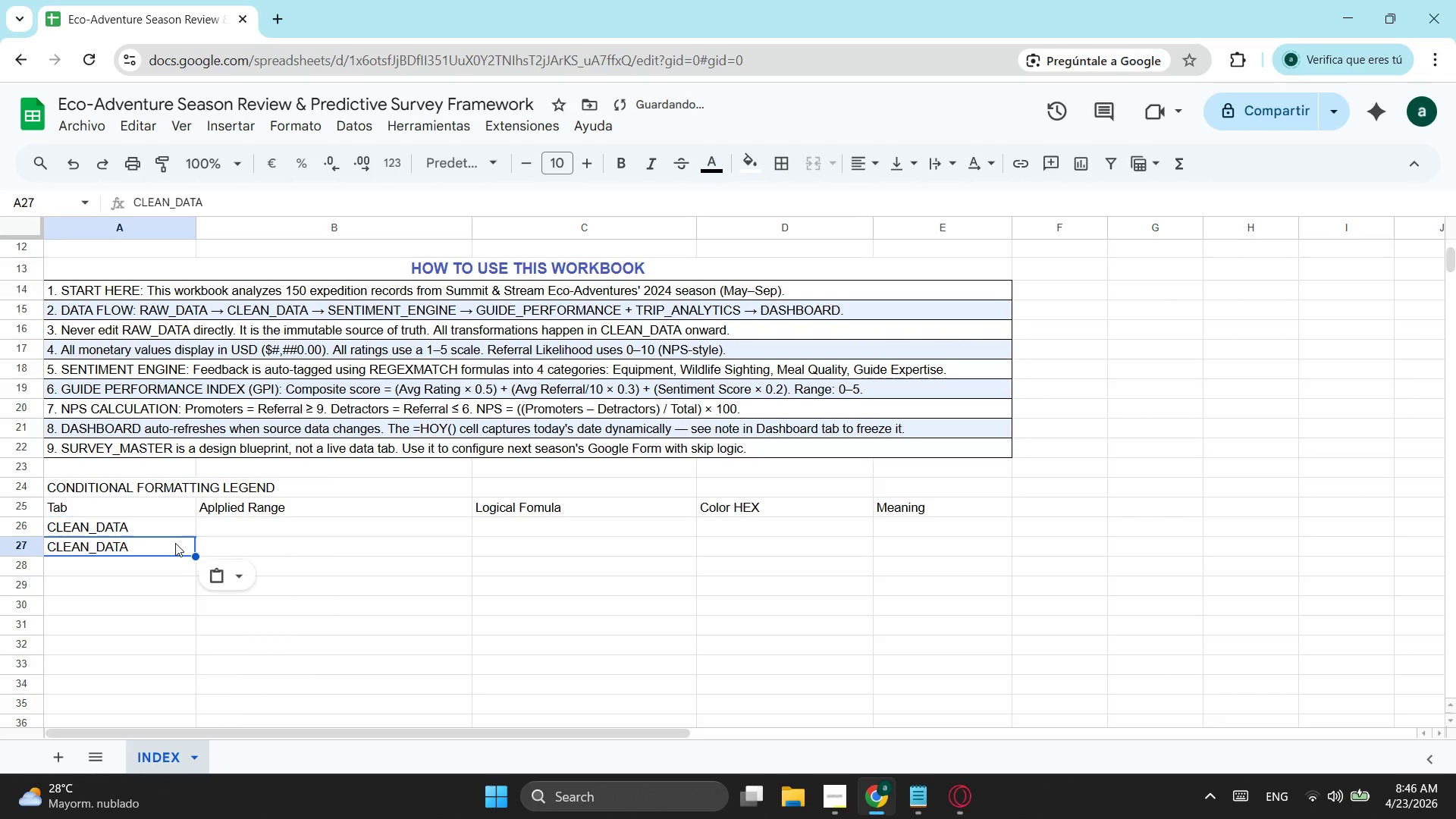 
key(Control+V)
 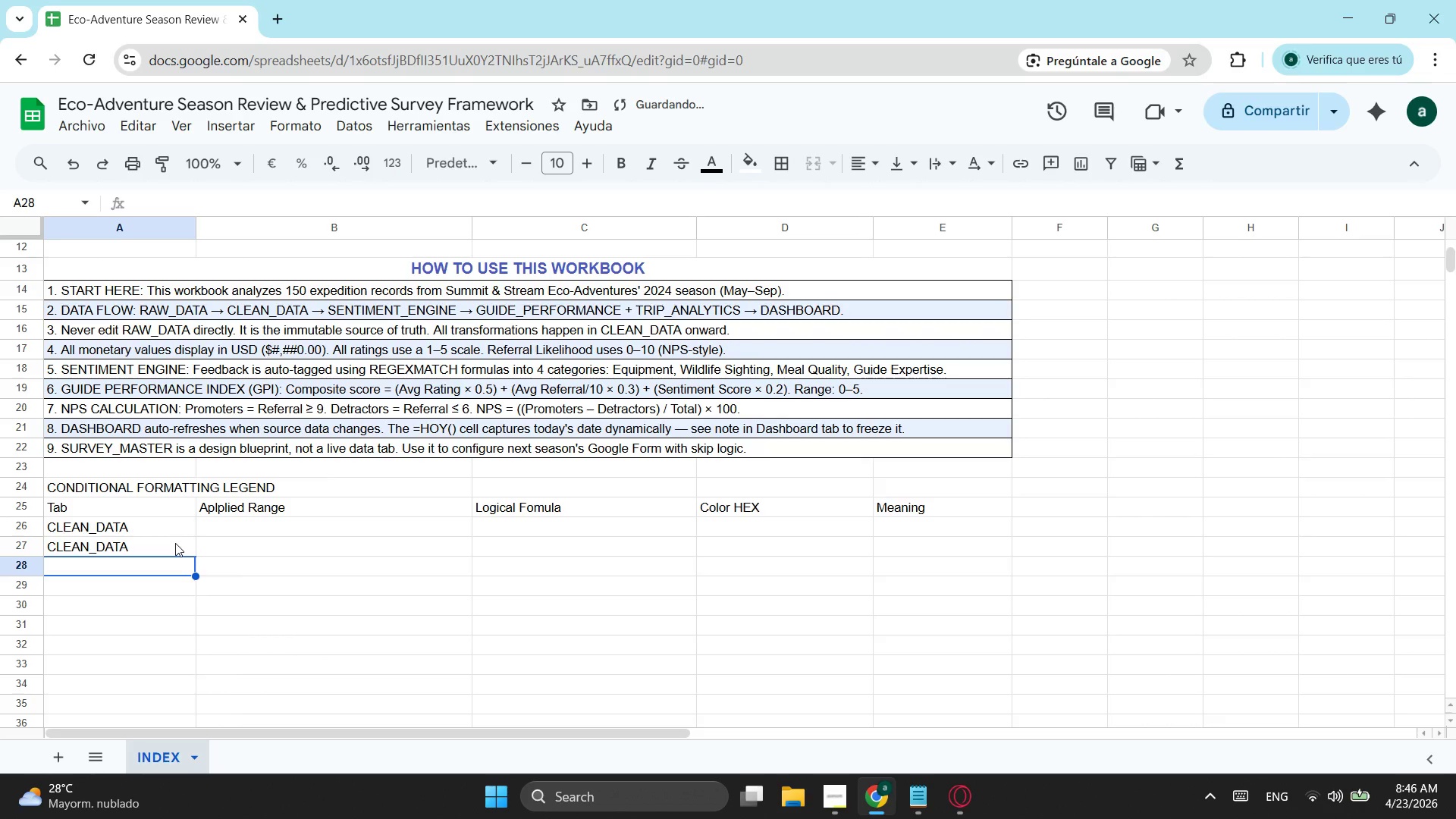 
key(ArrowDown)
 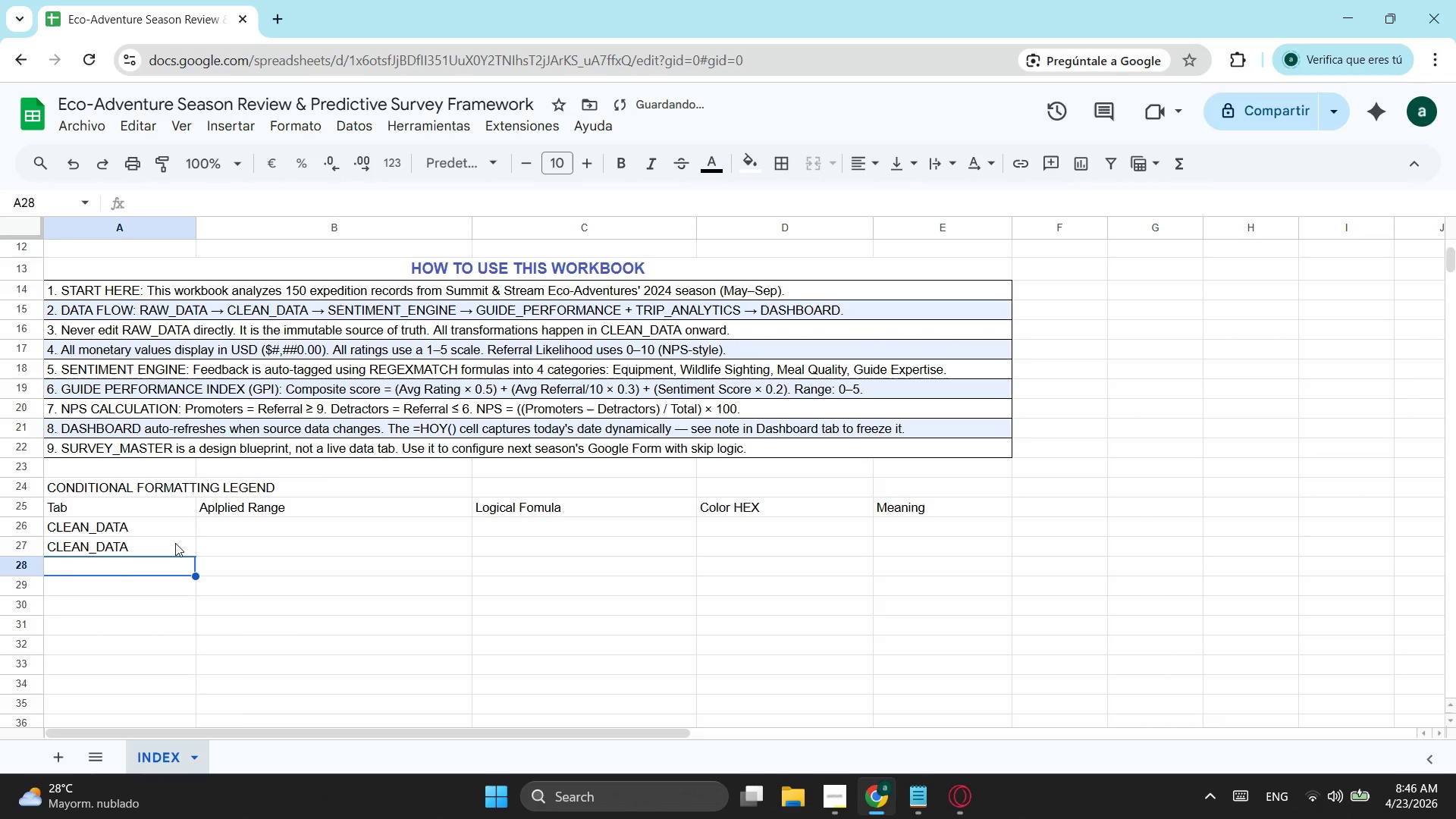 
key(Control+ControlLeft)
 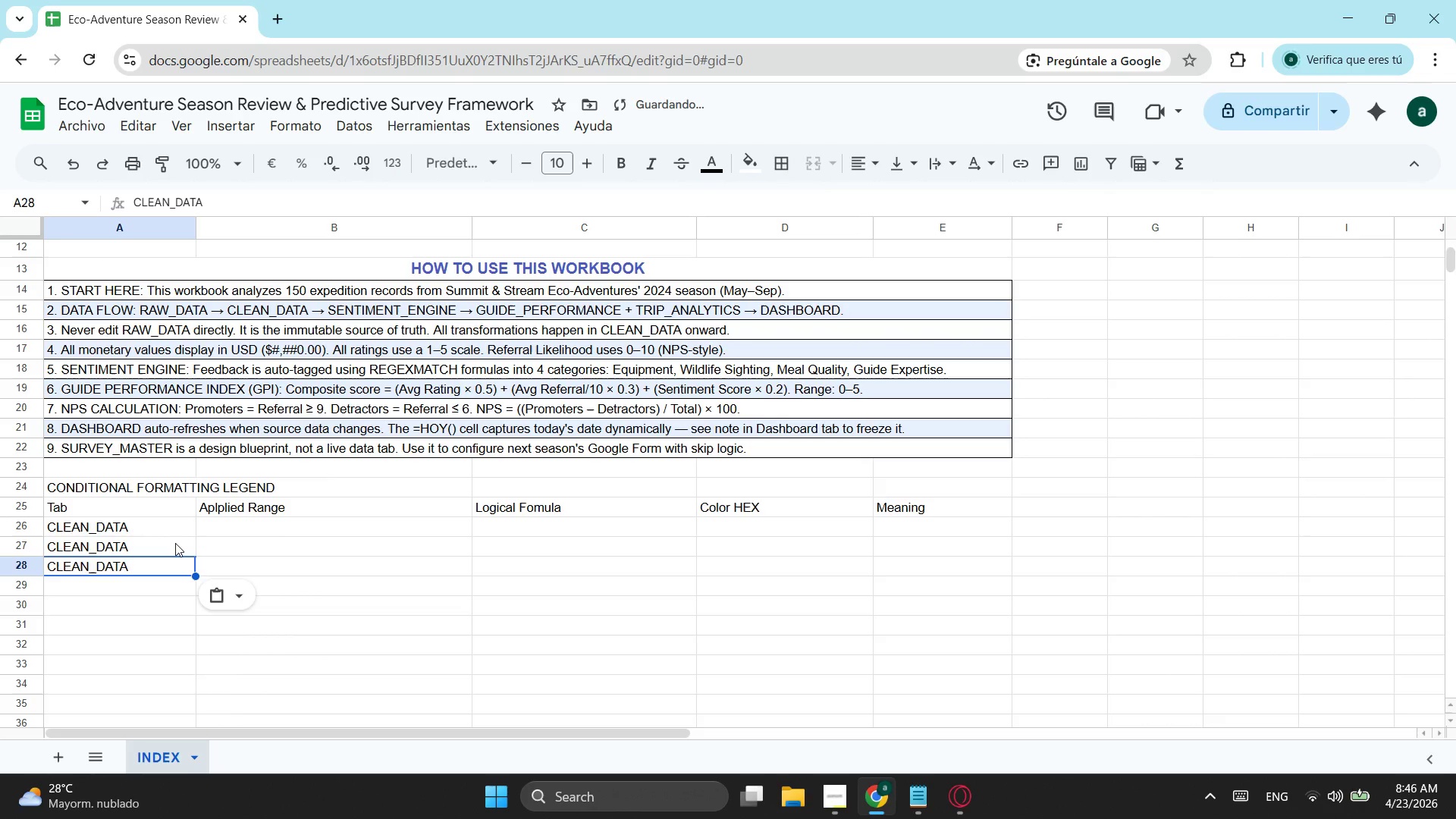 
key(Control+V)
 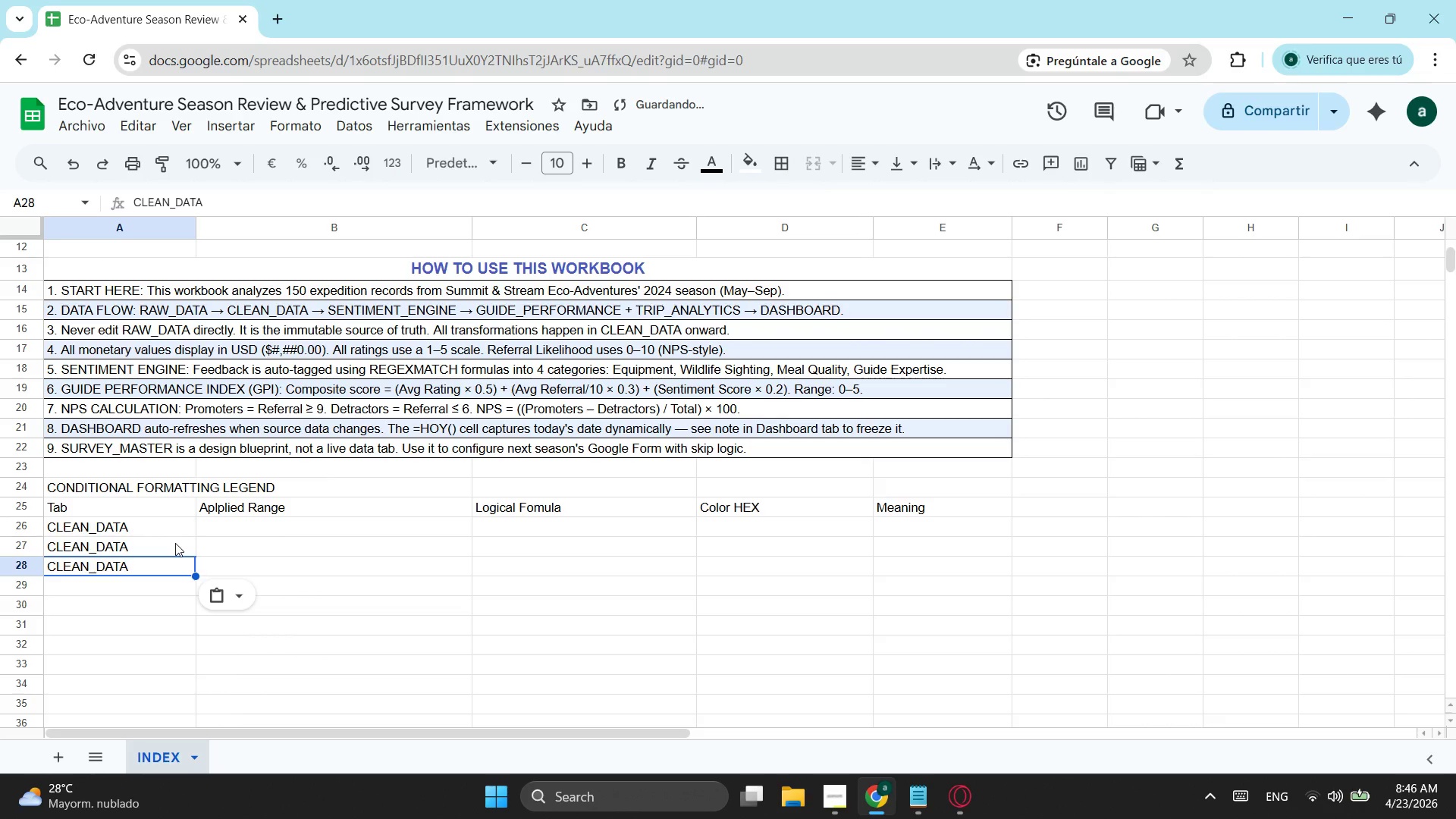 
key(ArrowDown)
 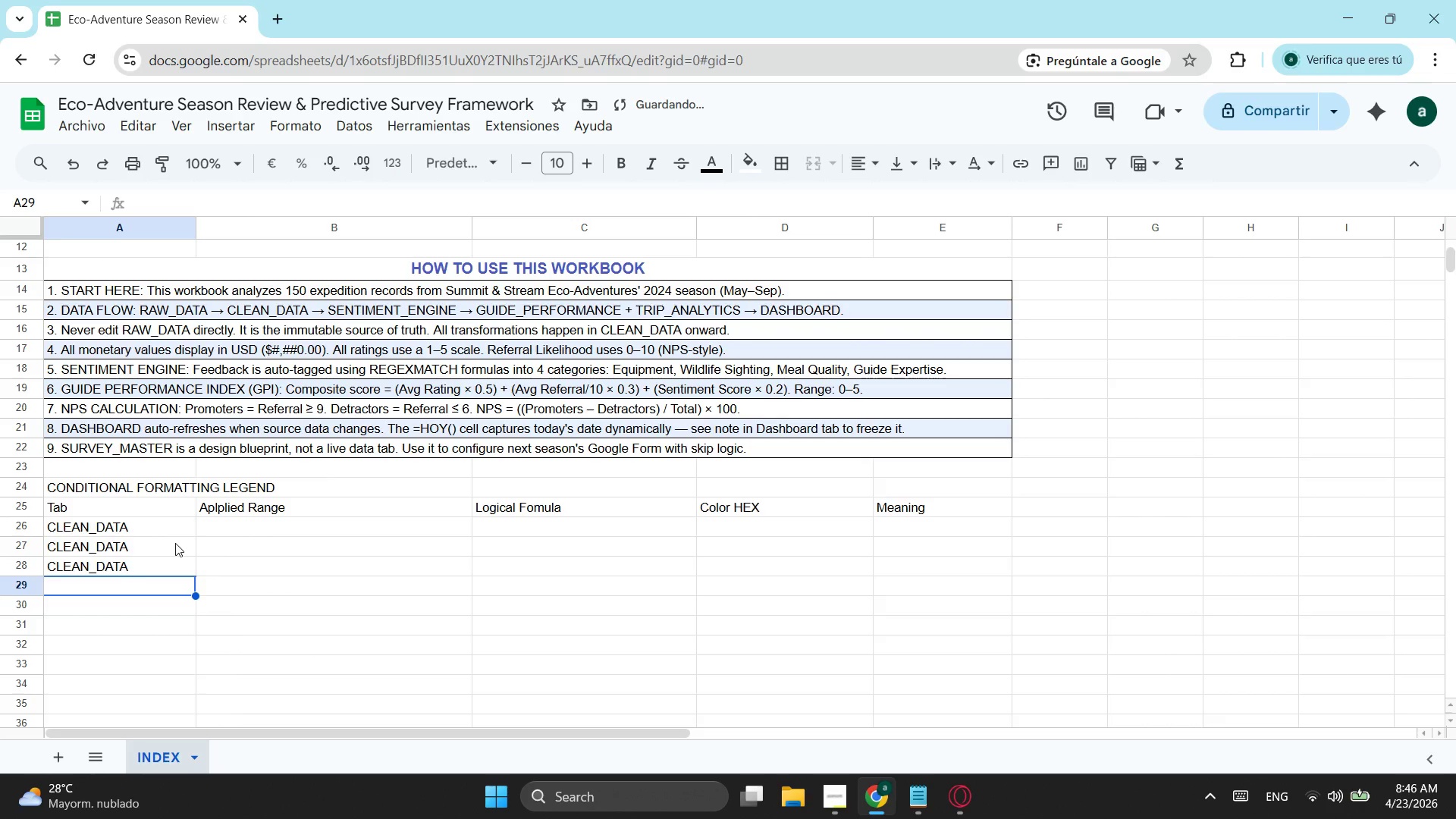 
key(Control+ControlLeft)
 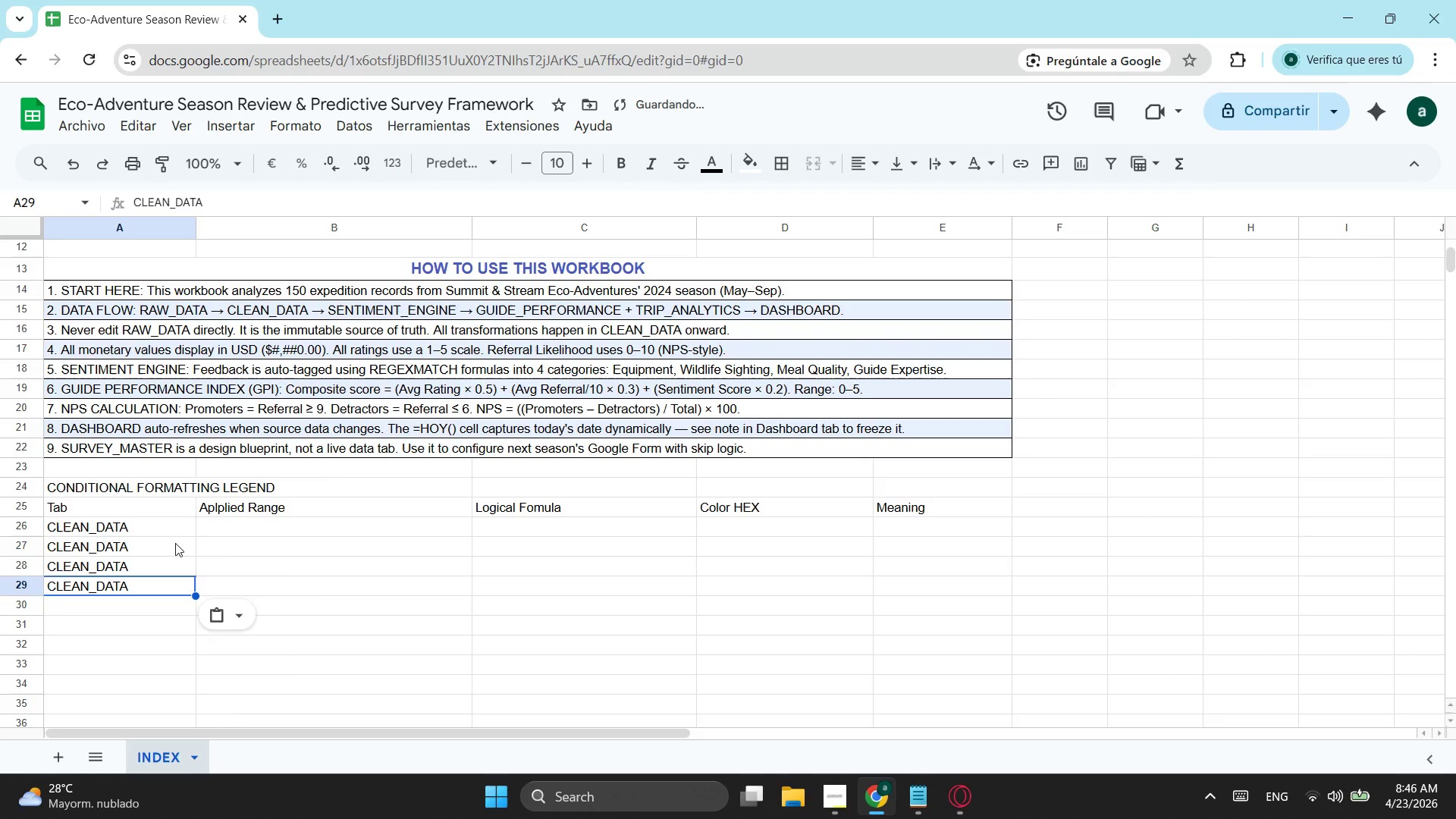 
key(Control+V)
 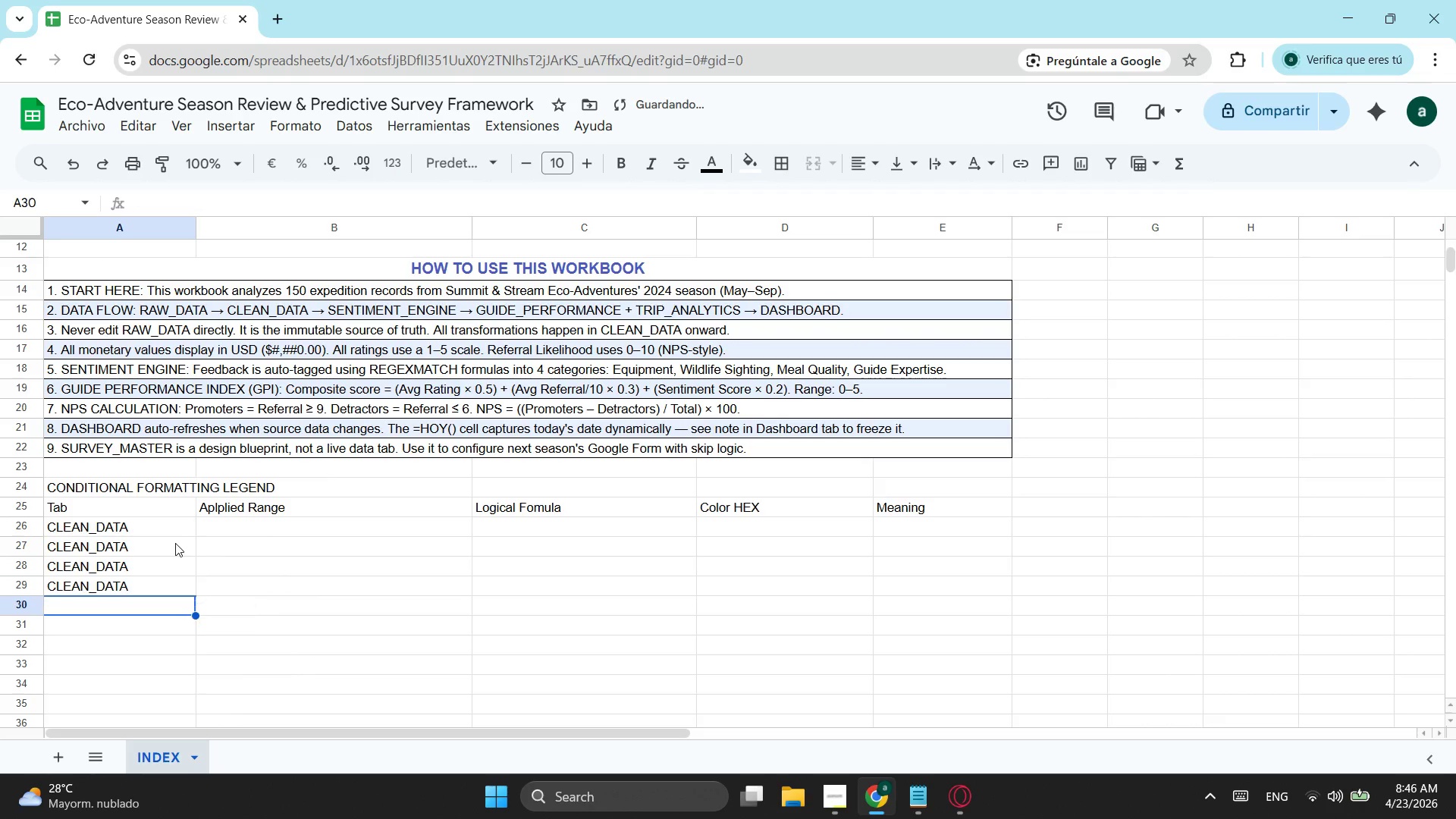 
key(ArrowDown)
 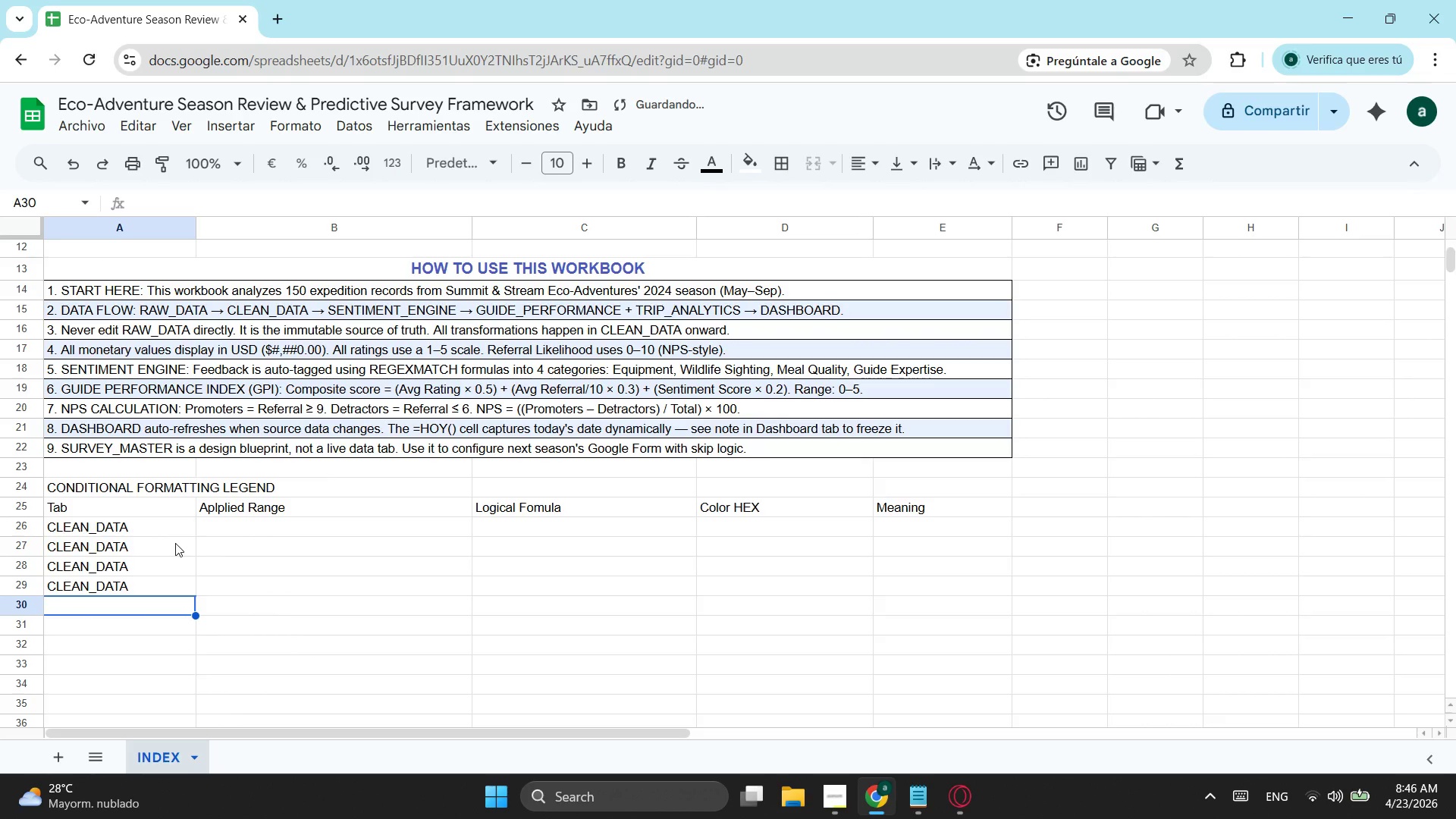 
type(Se)
key(Backspace)
key(Backspace)
type(e)
key(Backspace)
type(sentiment_engine)
 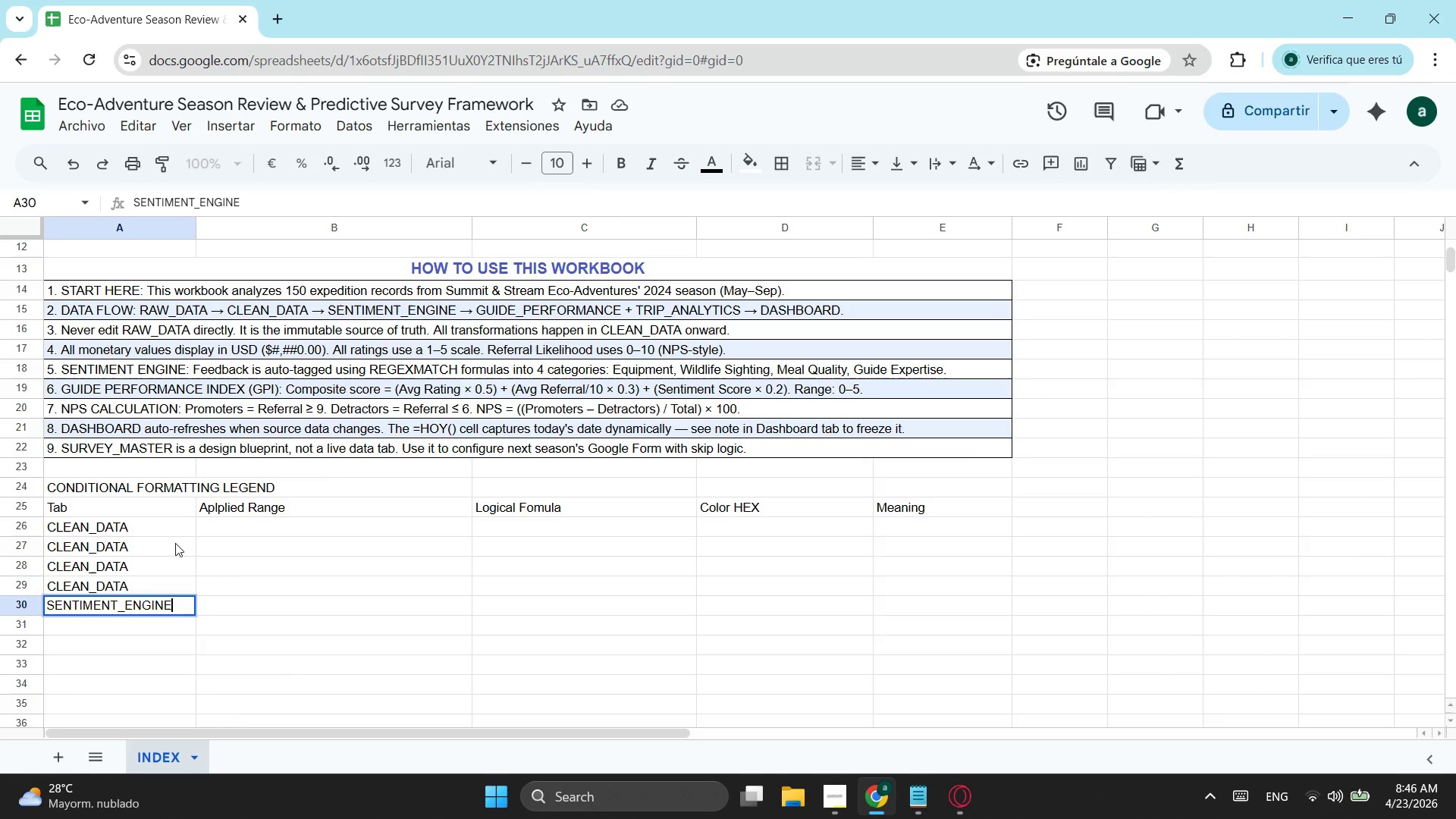 
key(Enter)
 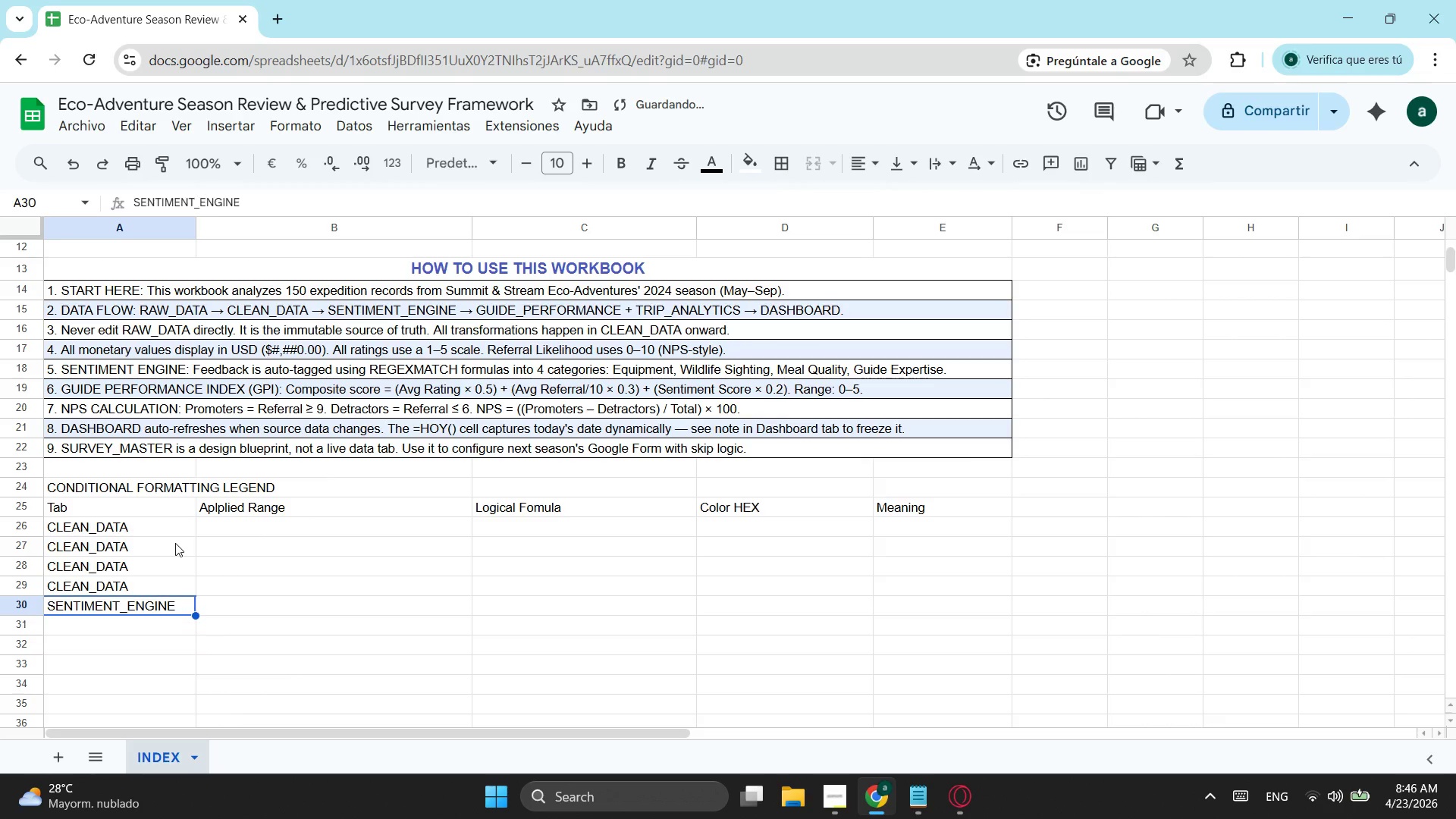 
key(ArrowUp)
 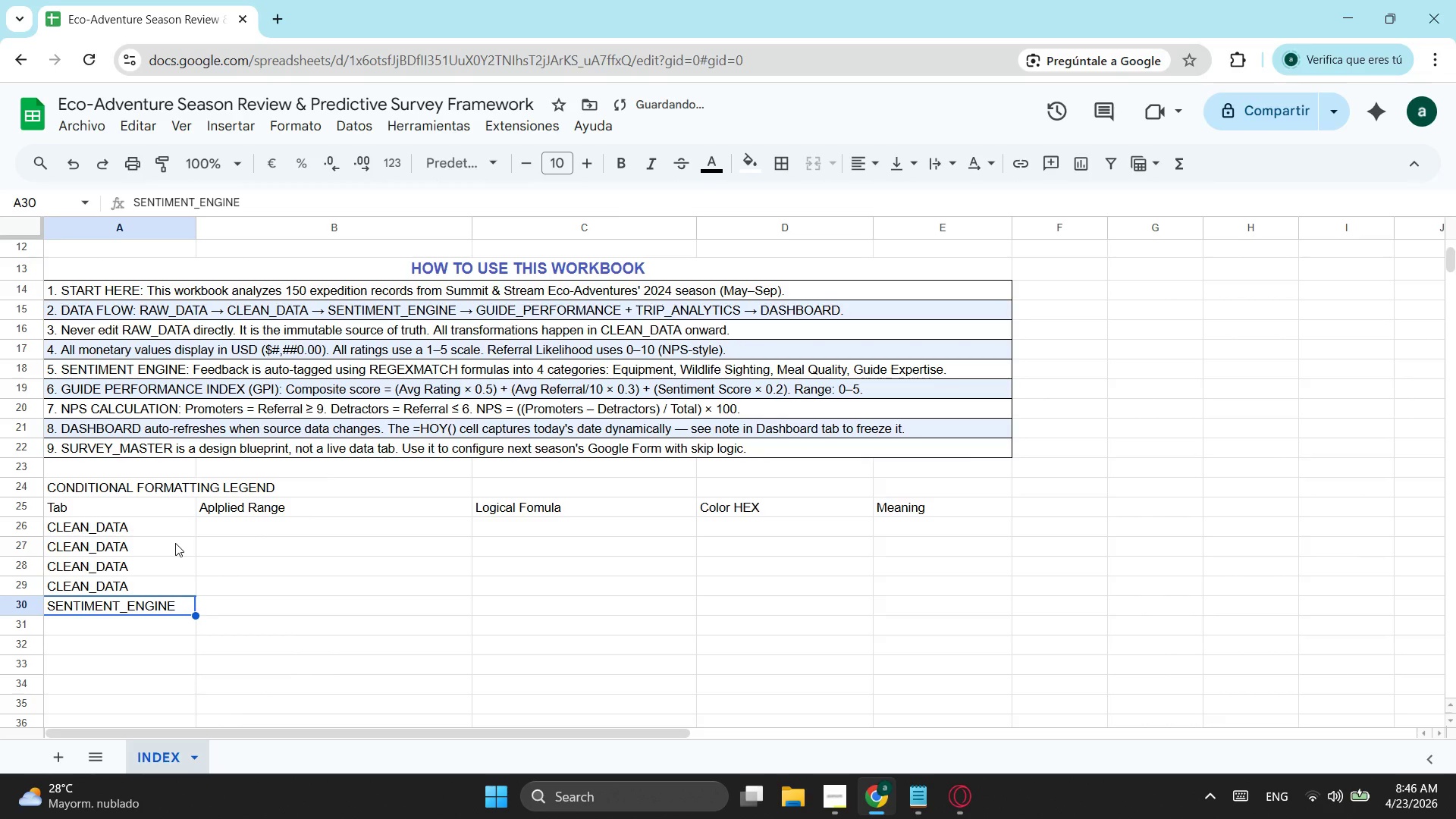 
key(Control+ControlLeft)
 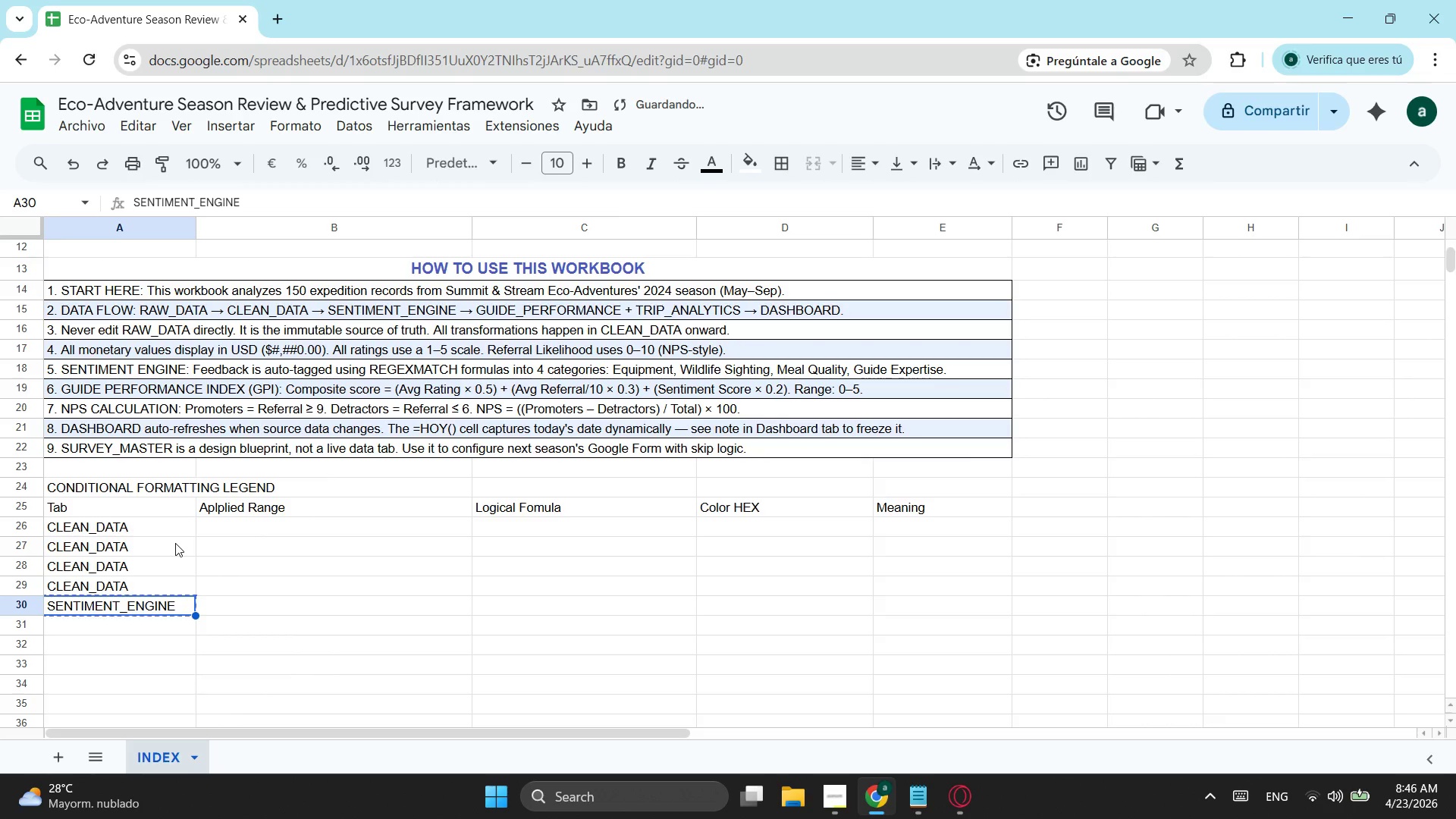 
key(Control+C)
 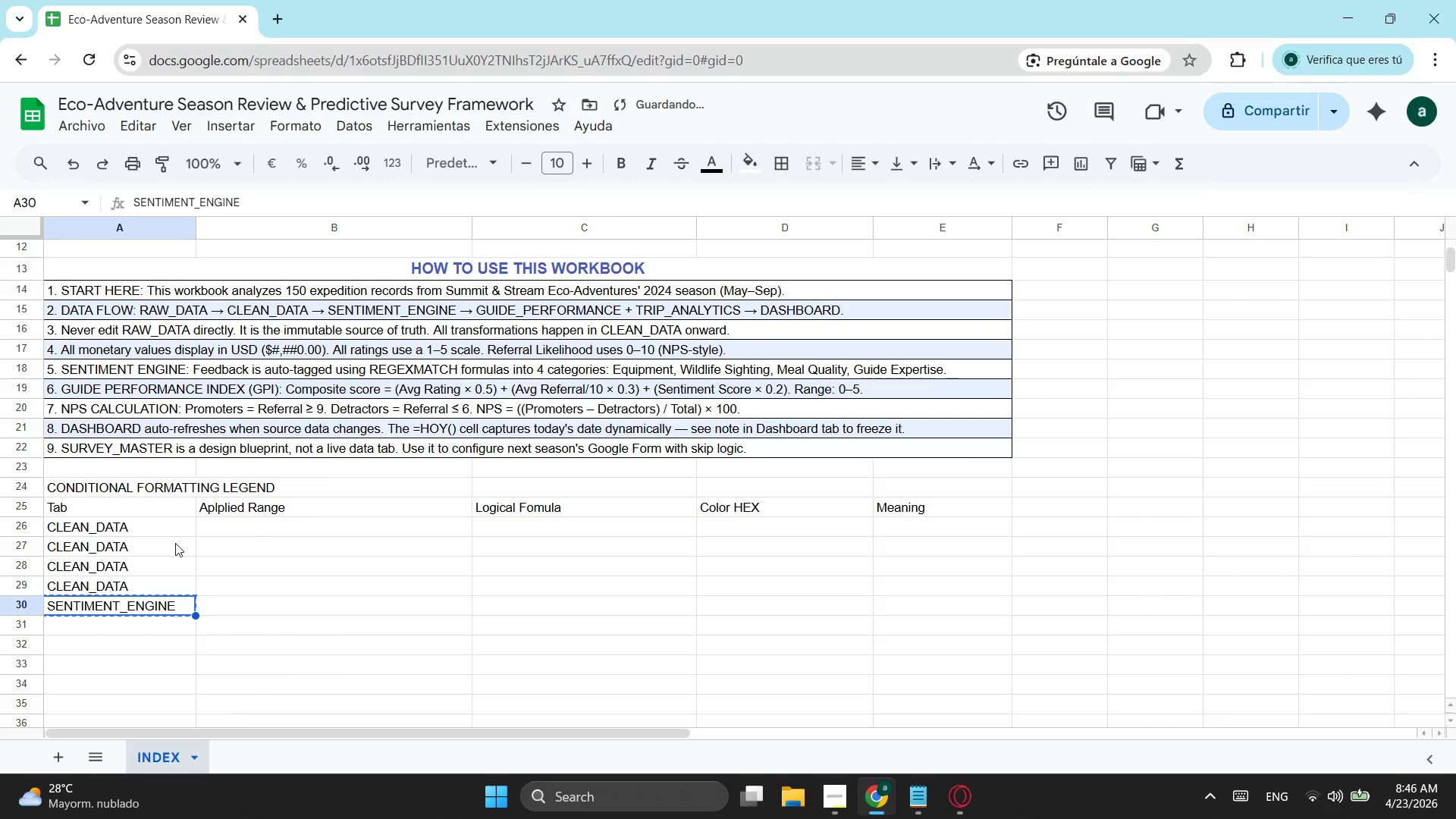 
key(ArrowDown)
 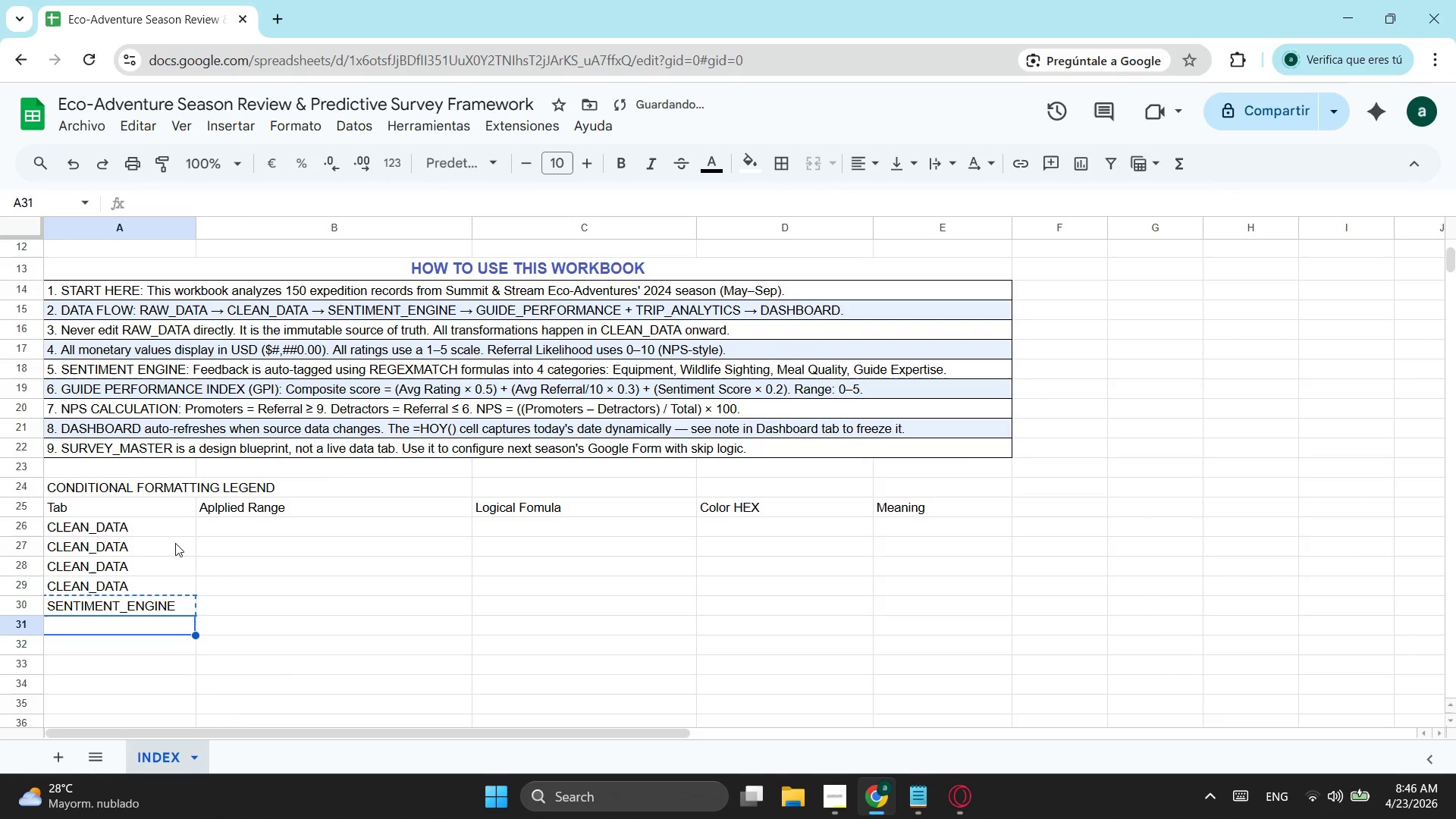 
key(Control+V)
 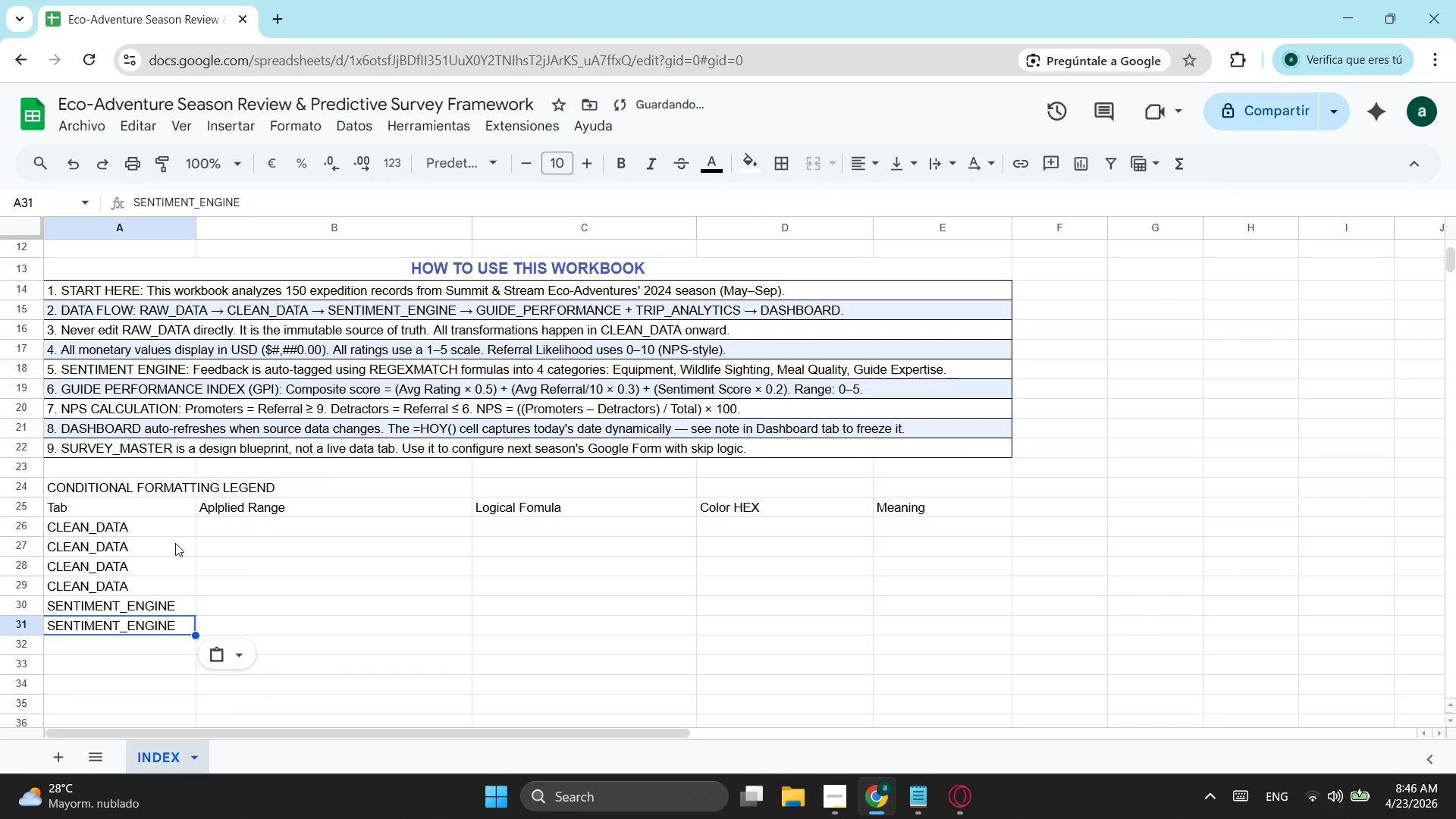 
key(ArrowUp)
 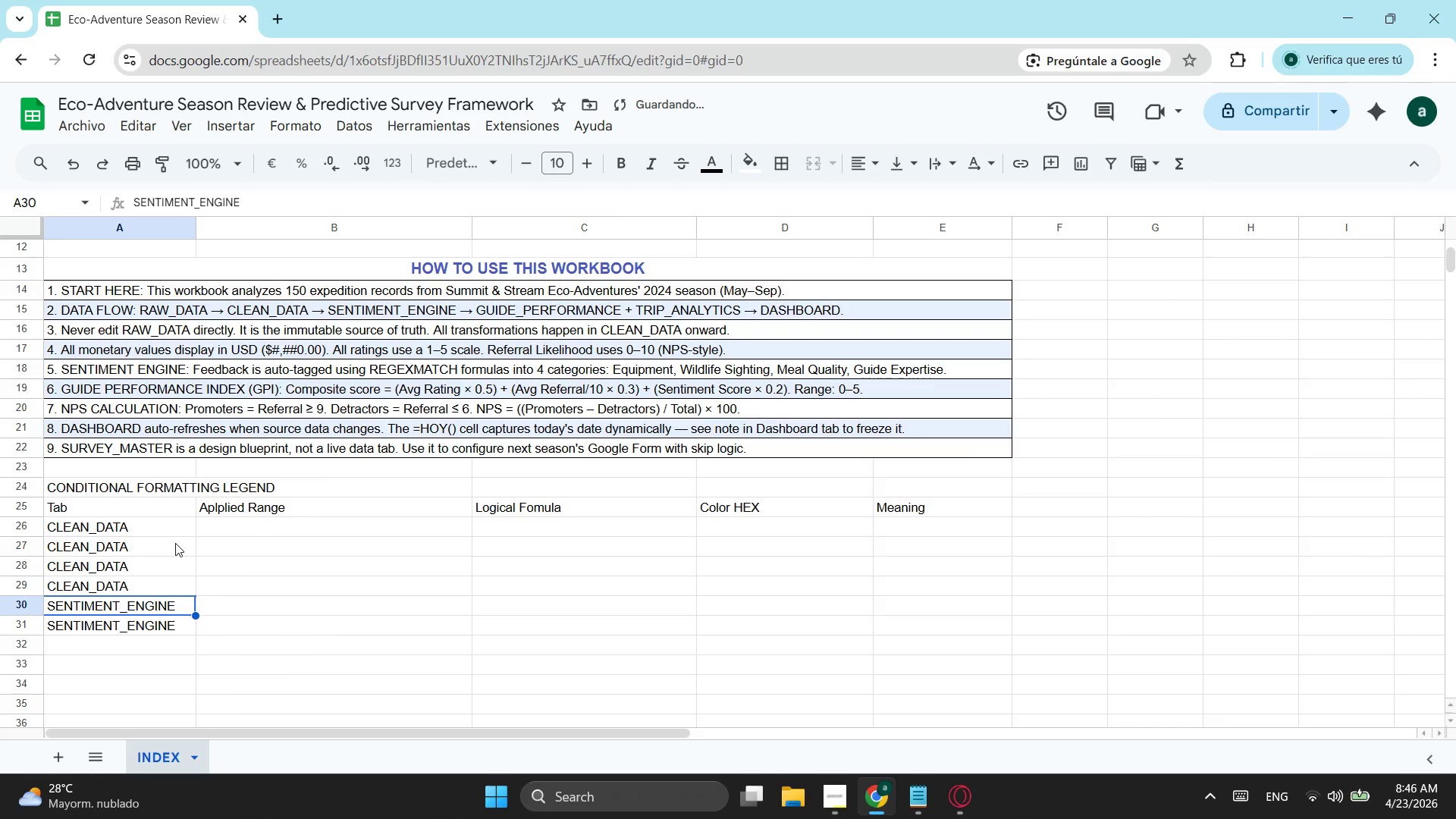 
key(ArrowDown)
 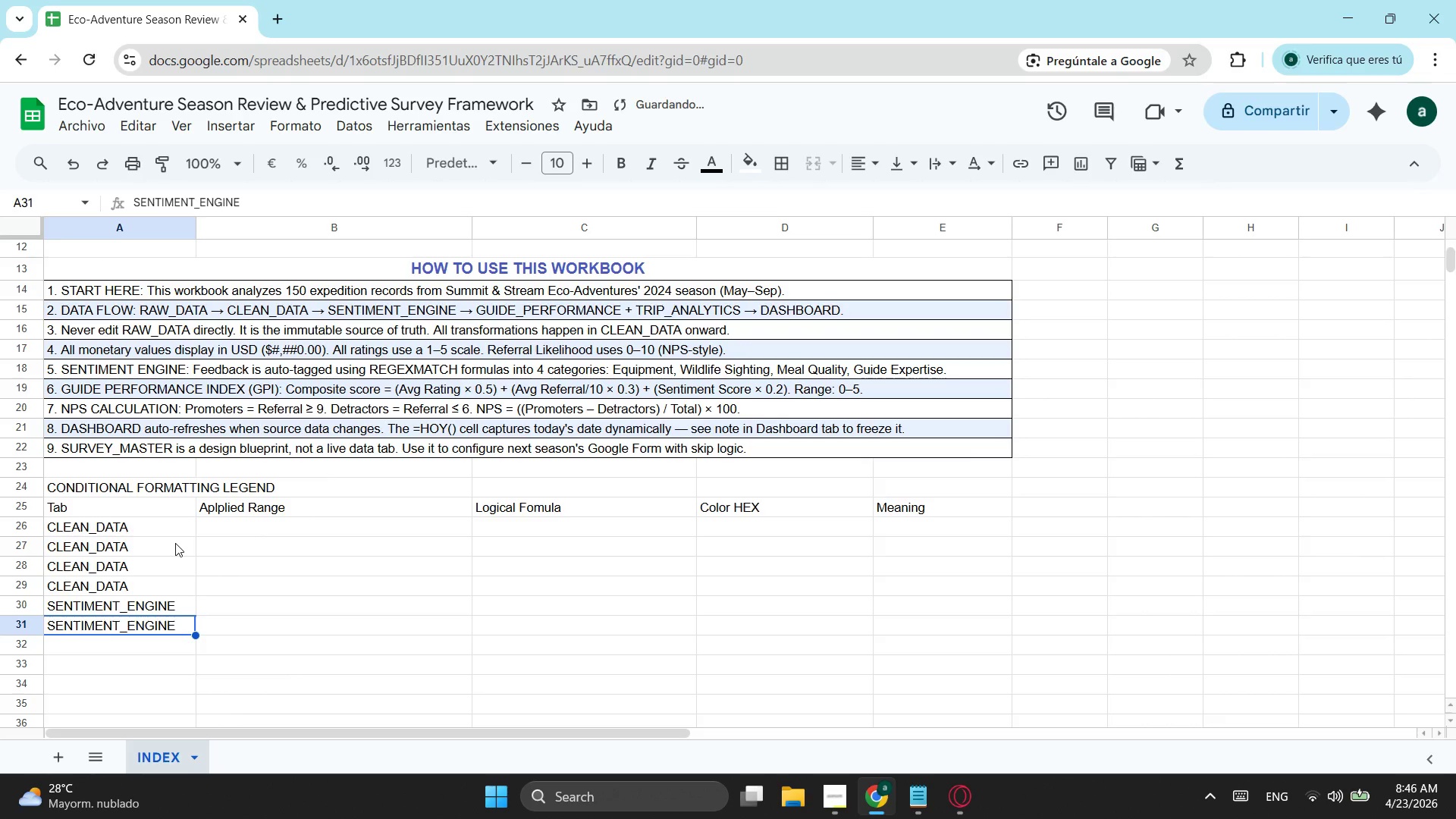 
type(guide_Pe)
key(Backspace)
key(Backspace)
type(performance)
 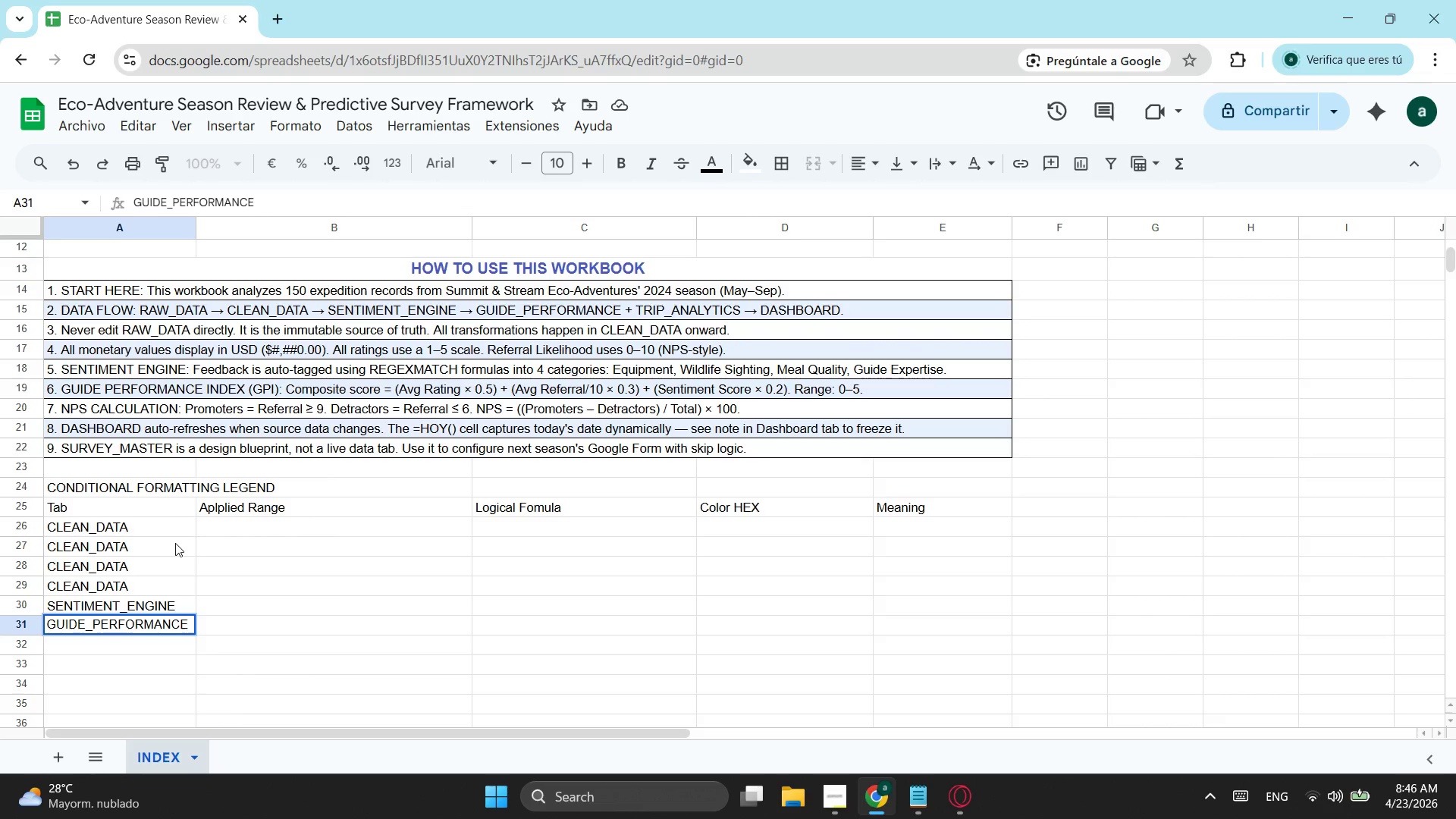 
key(Enter)
 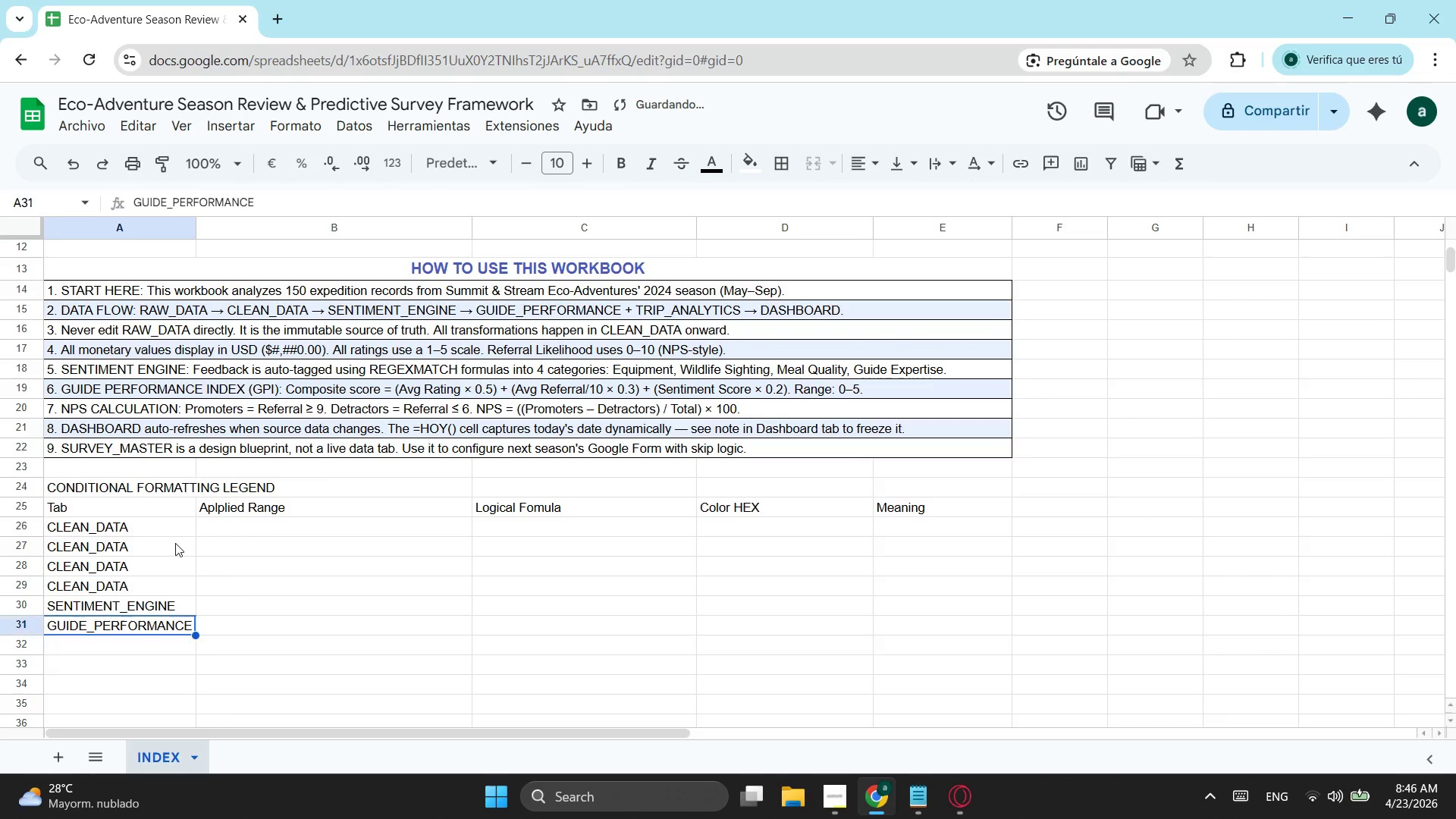 
key(ArrowUp)
 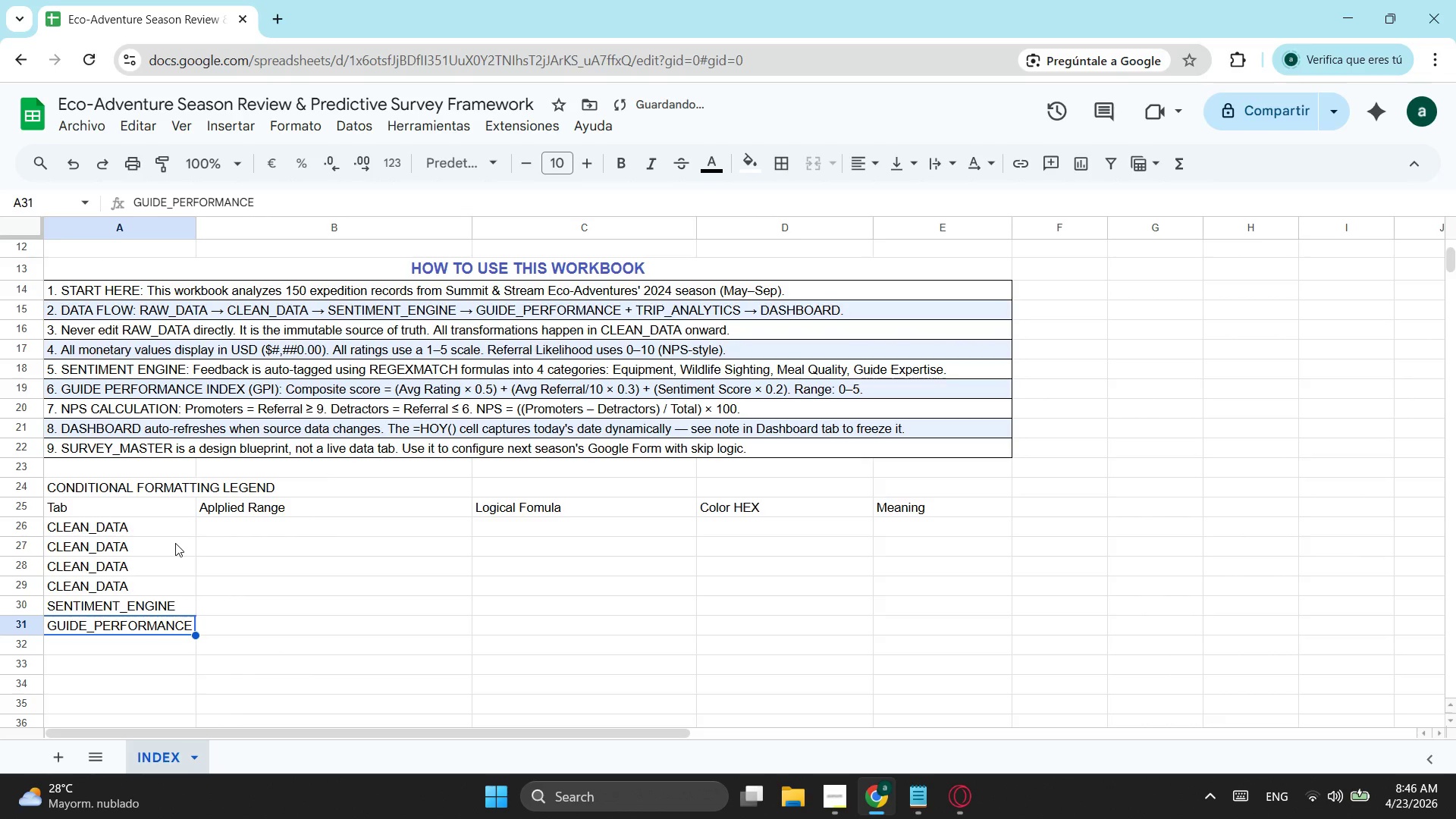 
key(Control+C)
 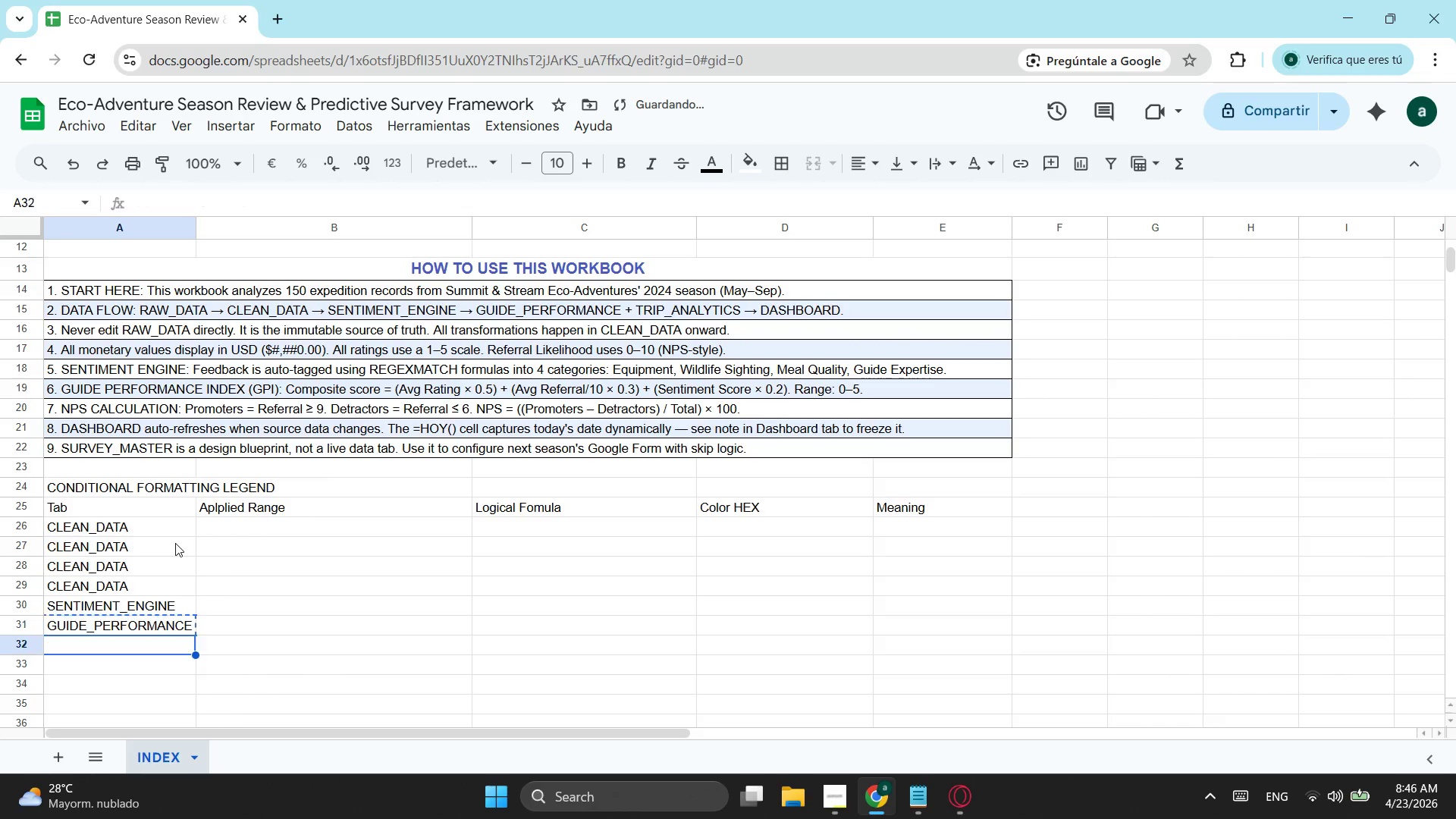 
key(ArrowDown)
 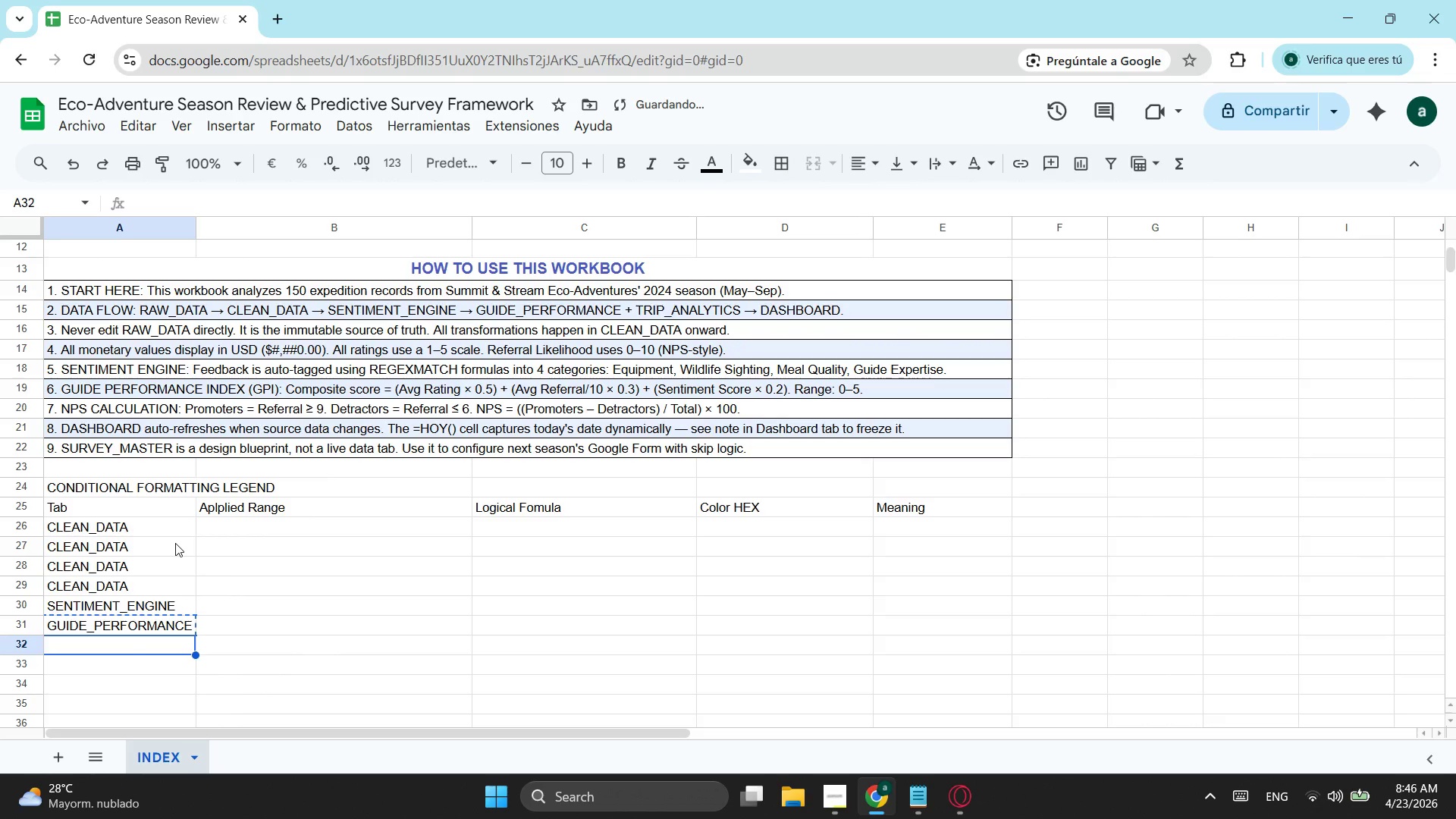 
key(Control+ControlLeft)
 